 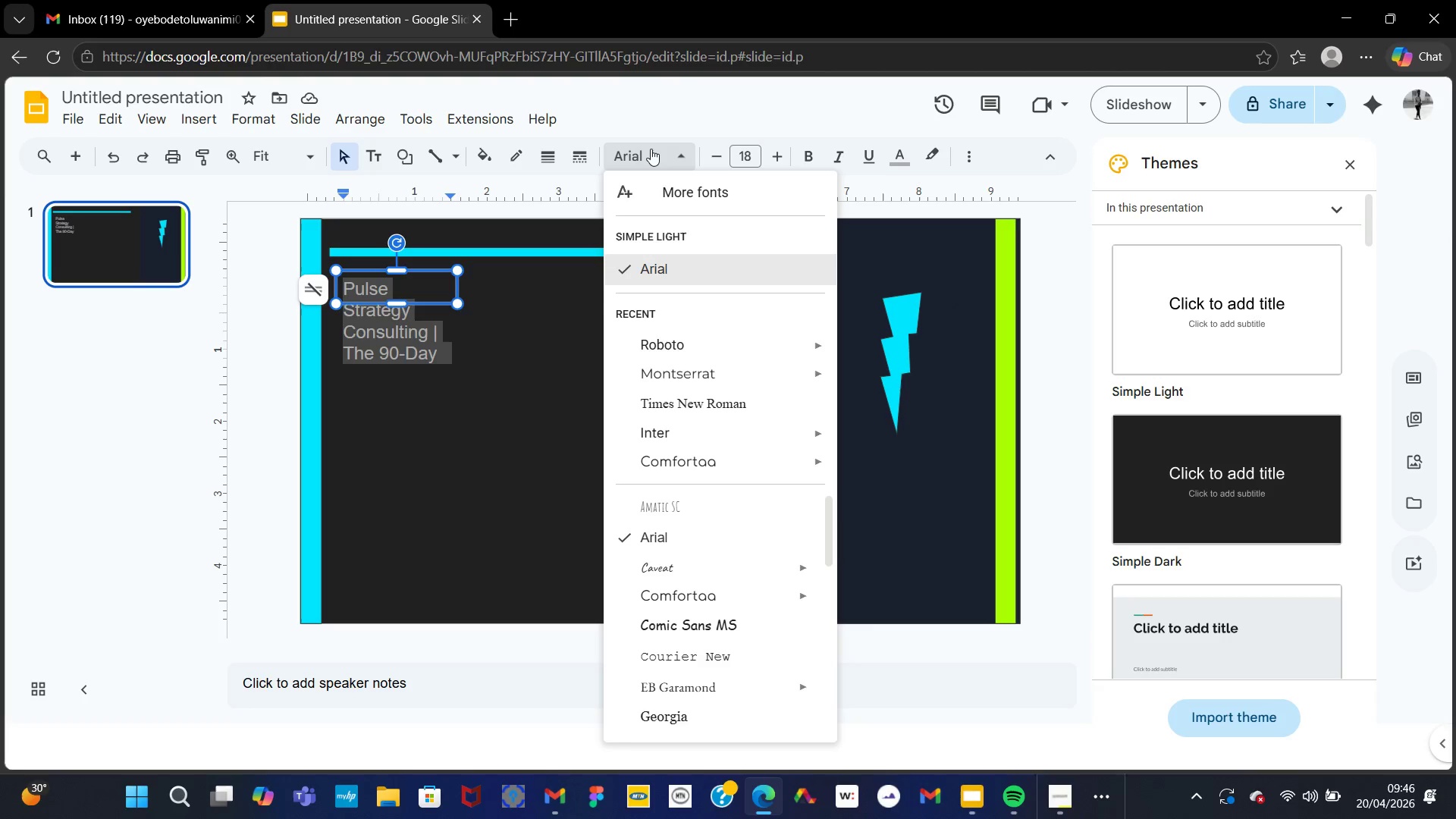 
left_click([704, 367])
 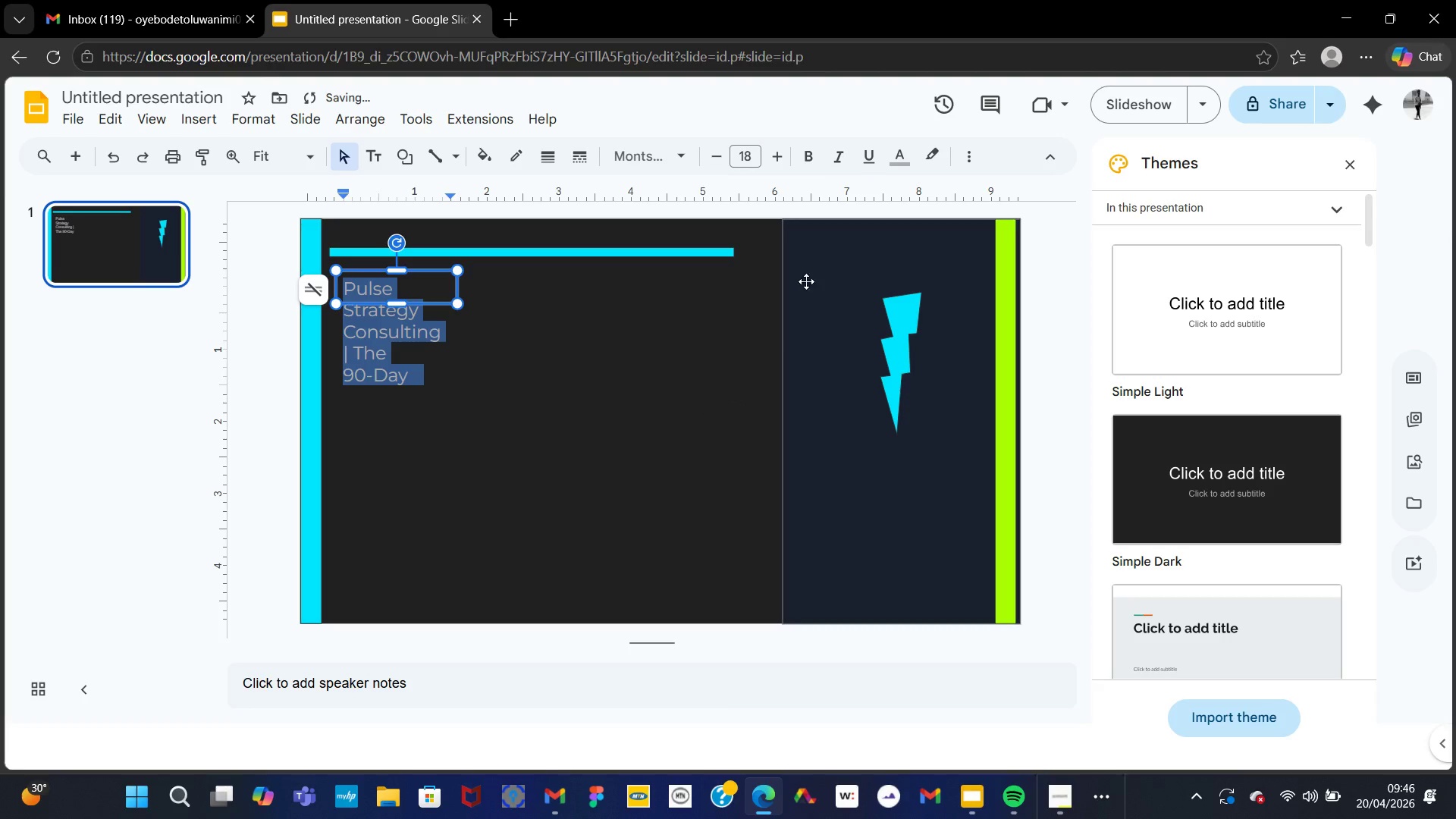 
wait(5.8)
 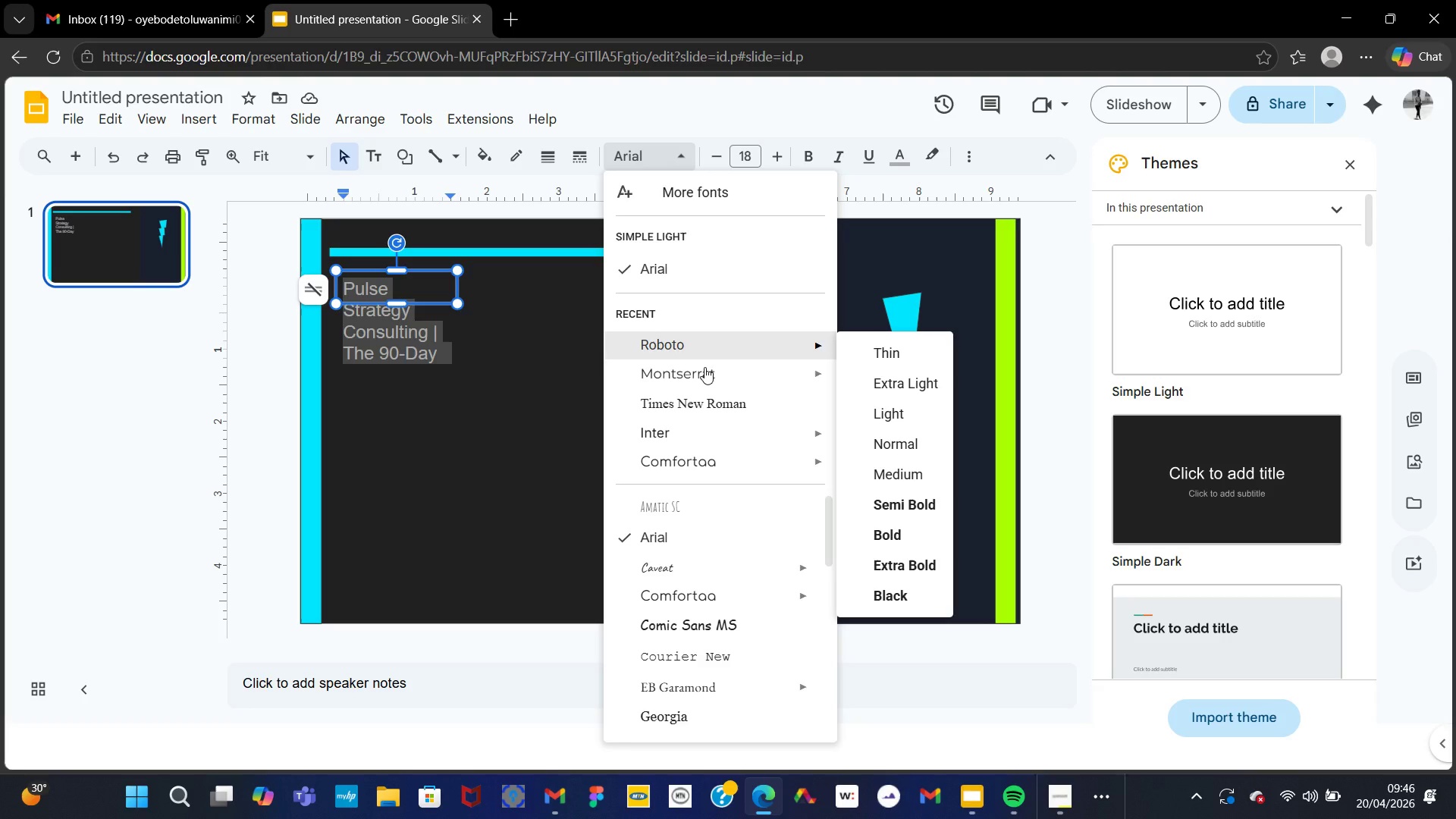 
left_click([770, 158])
 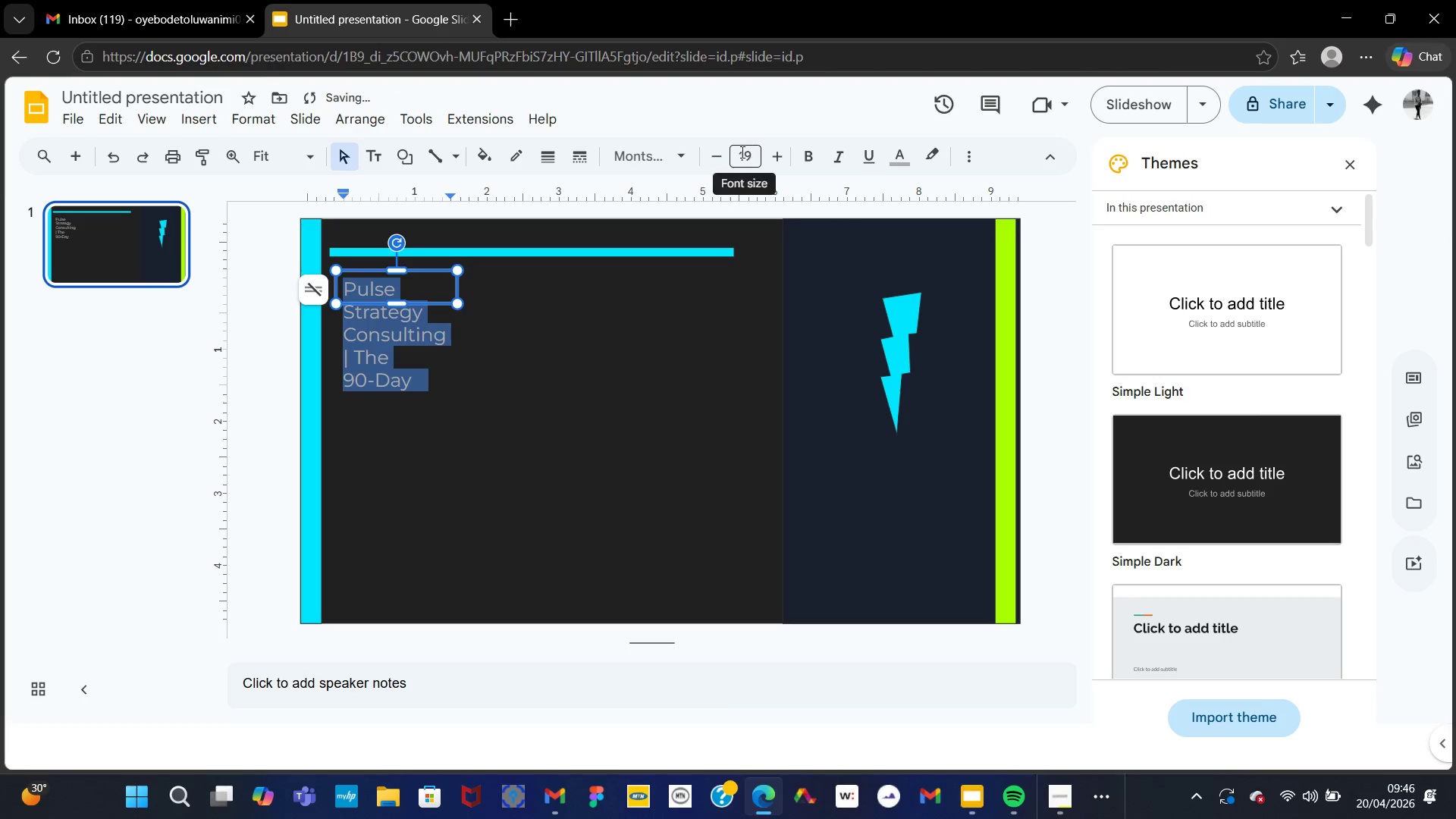 
double_click([718, 158])
 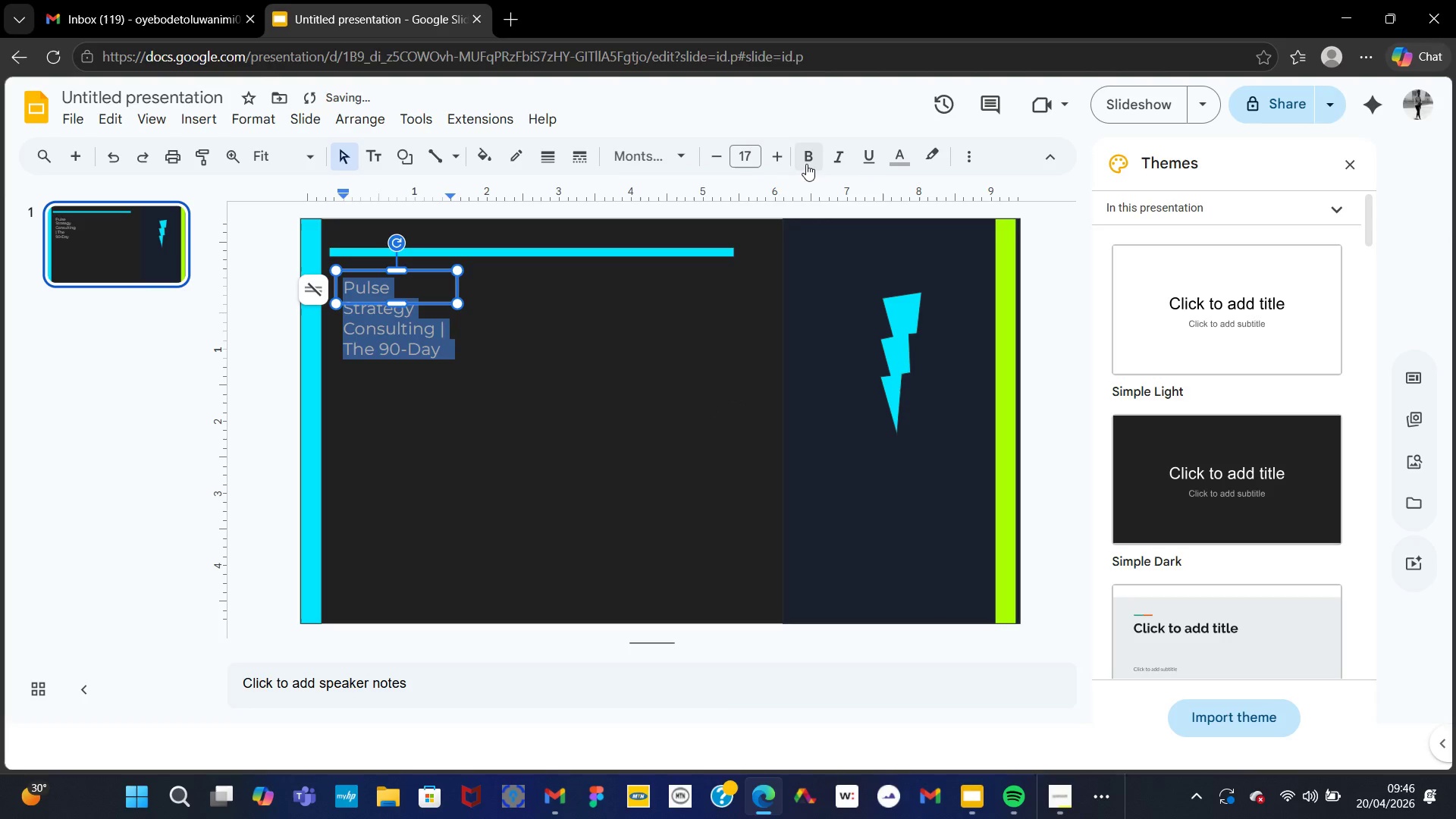 
left_click([806, 164])
 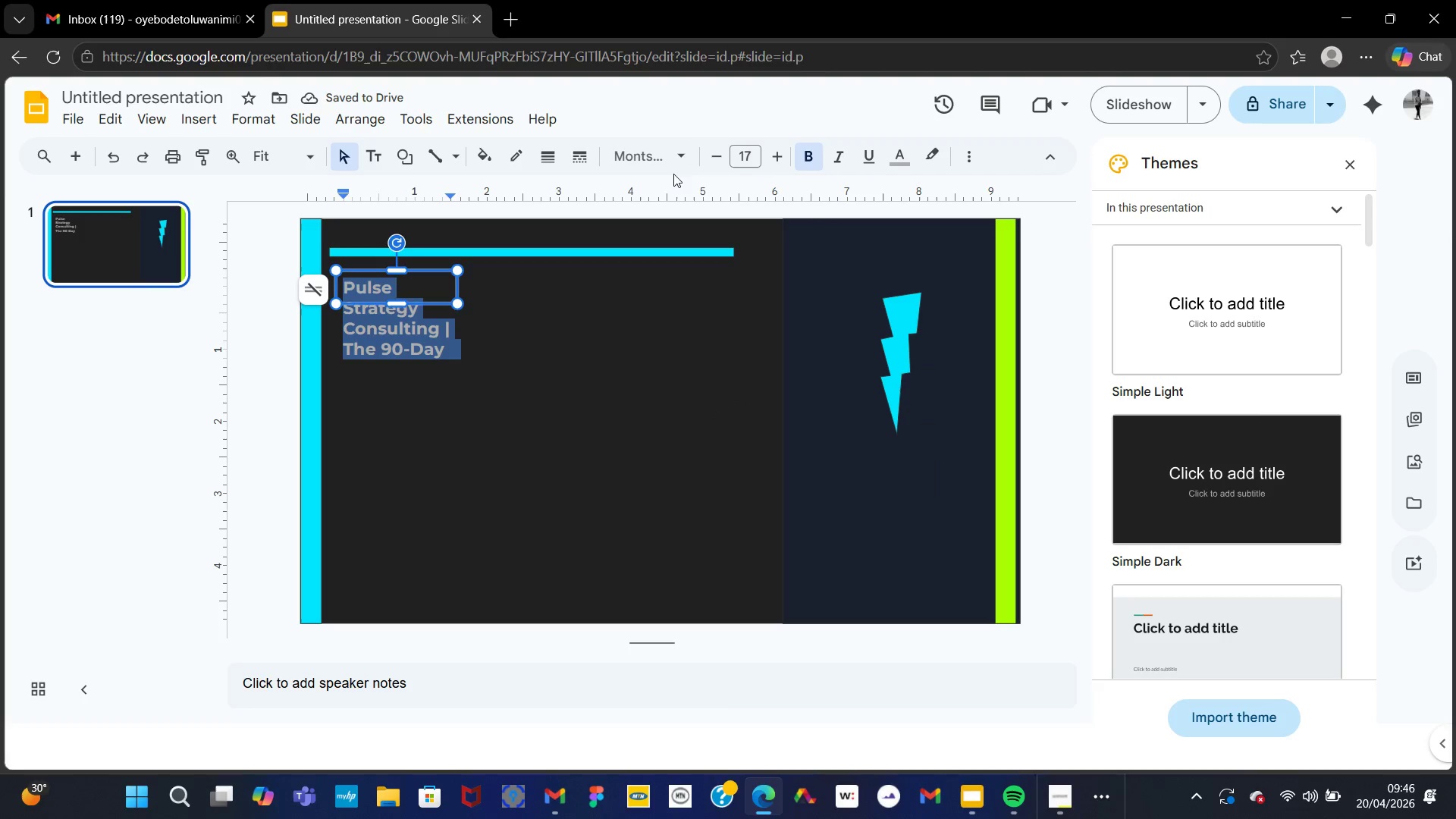 
double_click([708, 157])
 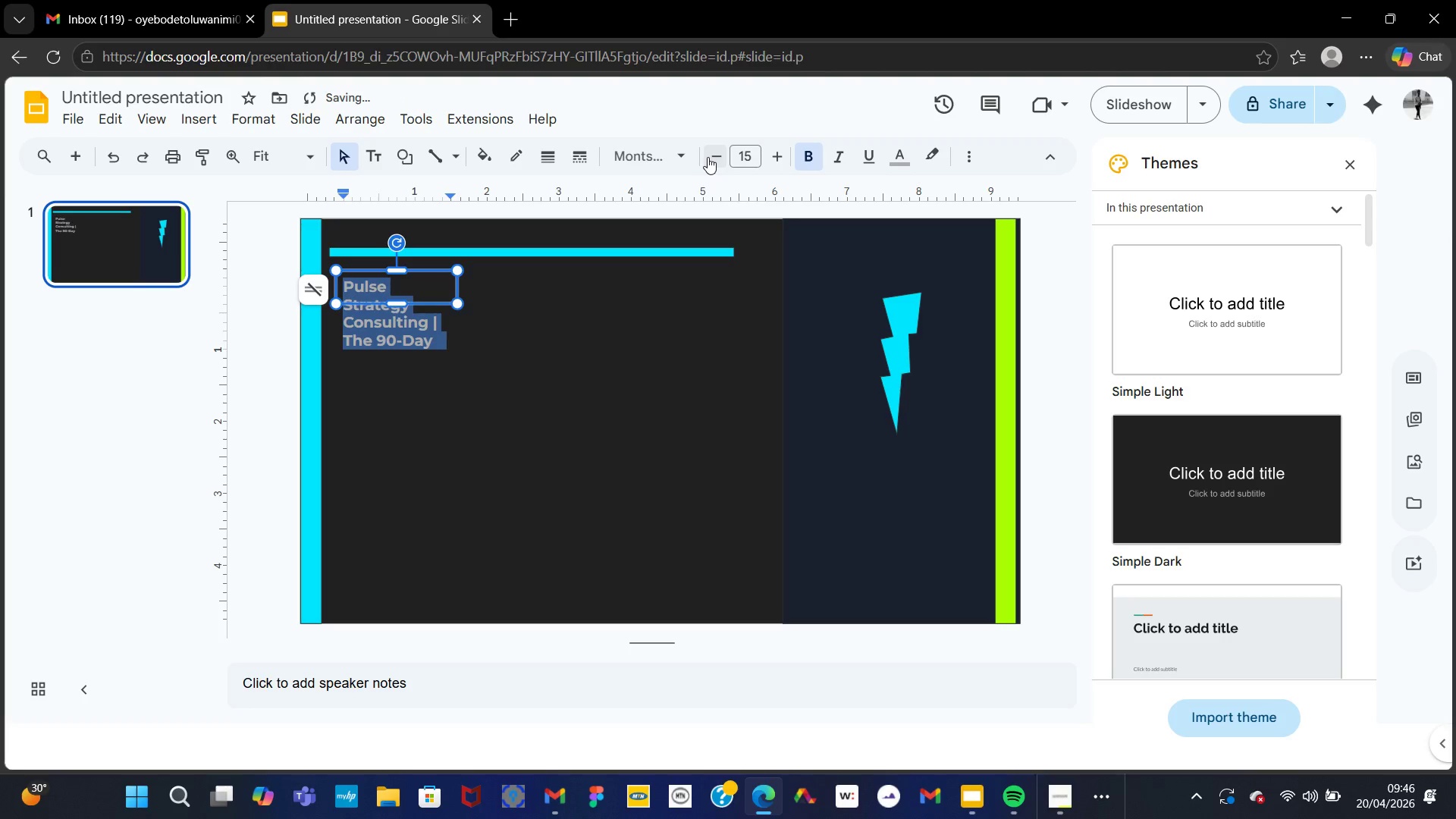 
triple_click([708, 157])
 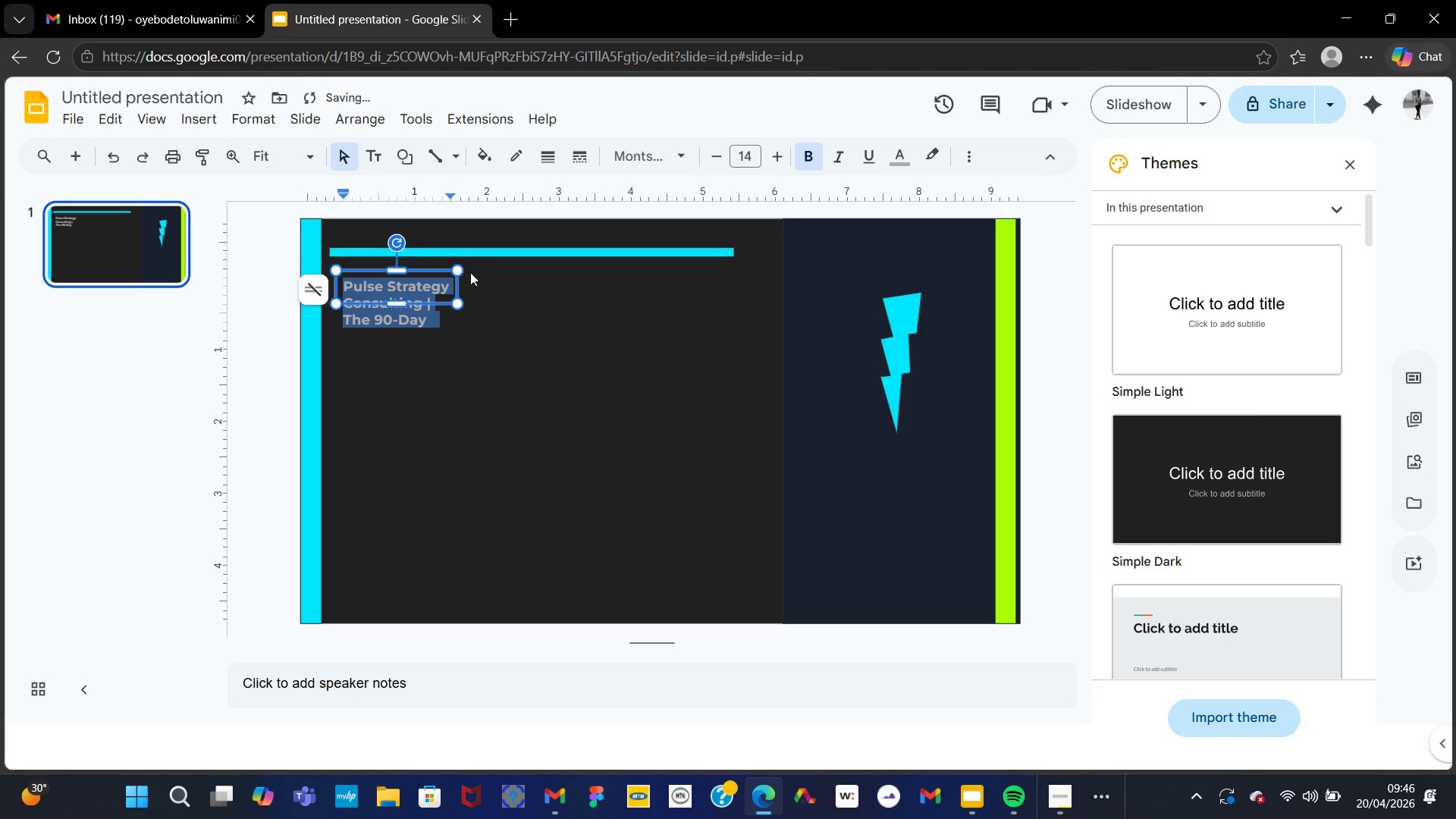 
left_click([447, 302])
 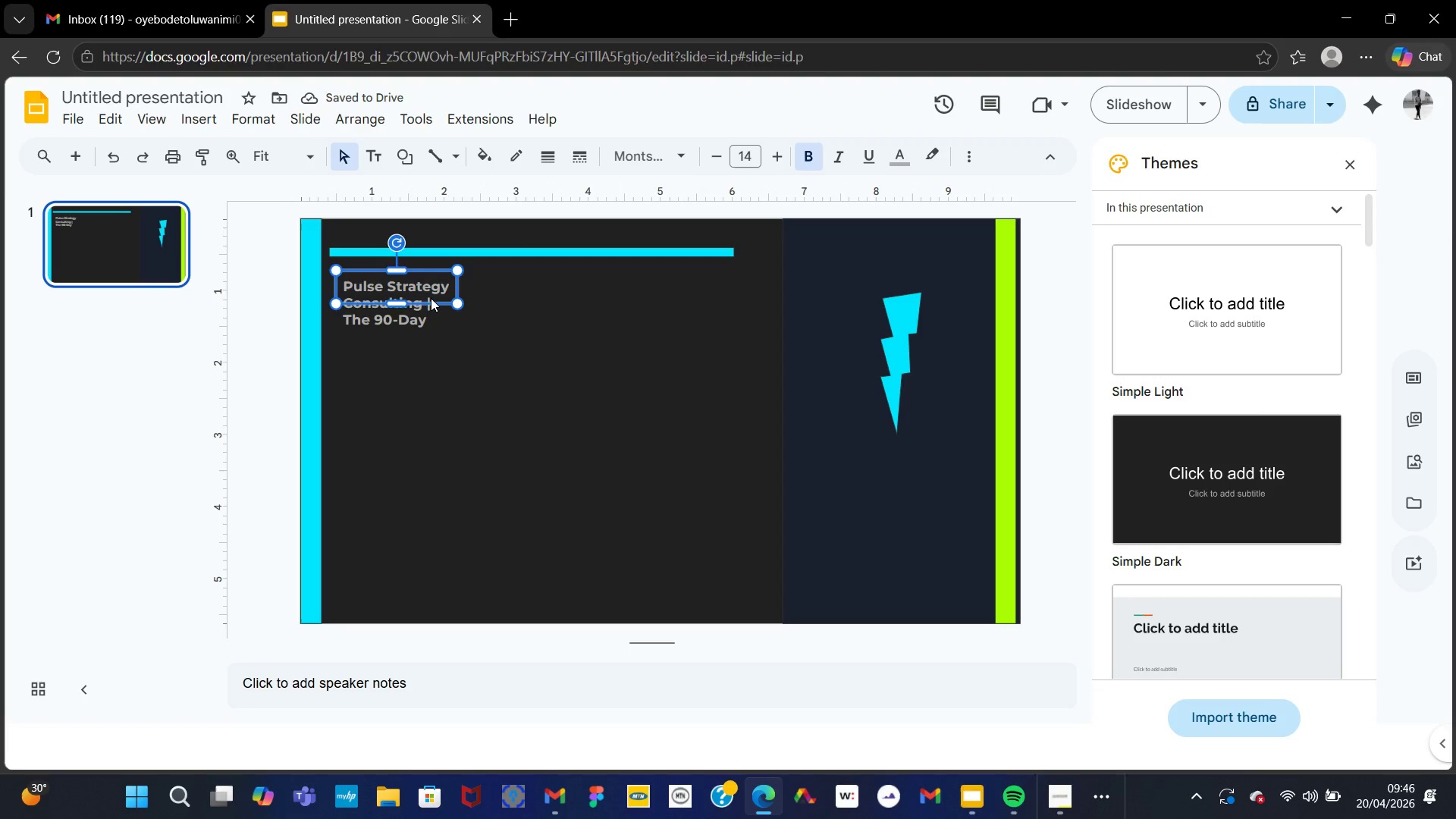 
double_click([431, 297])
 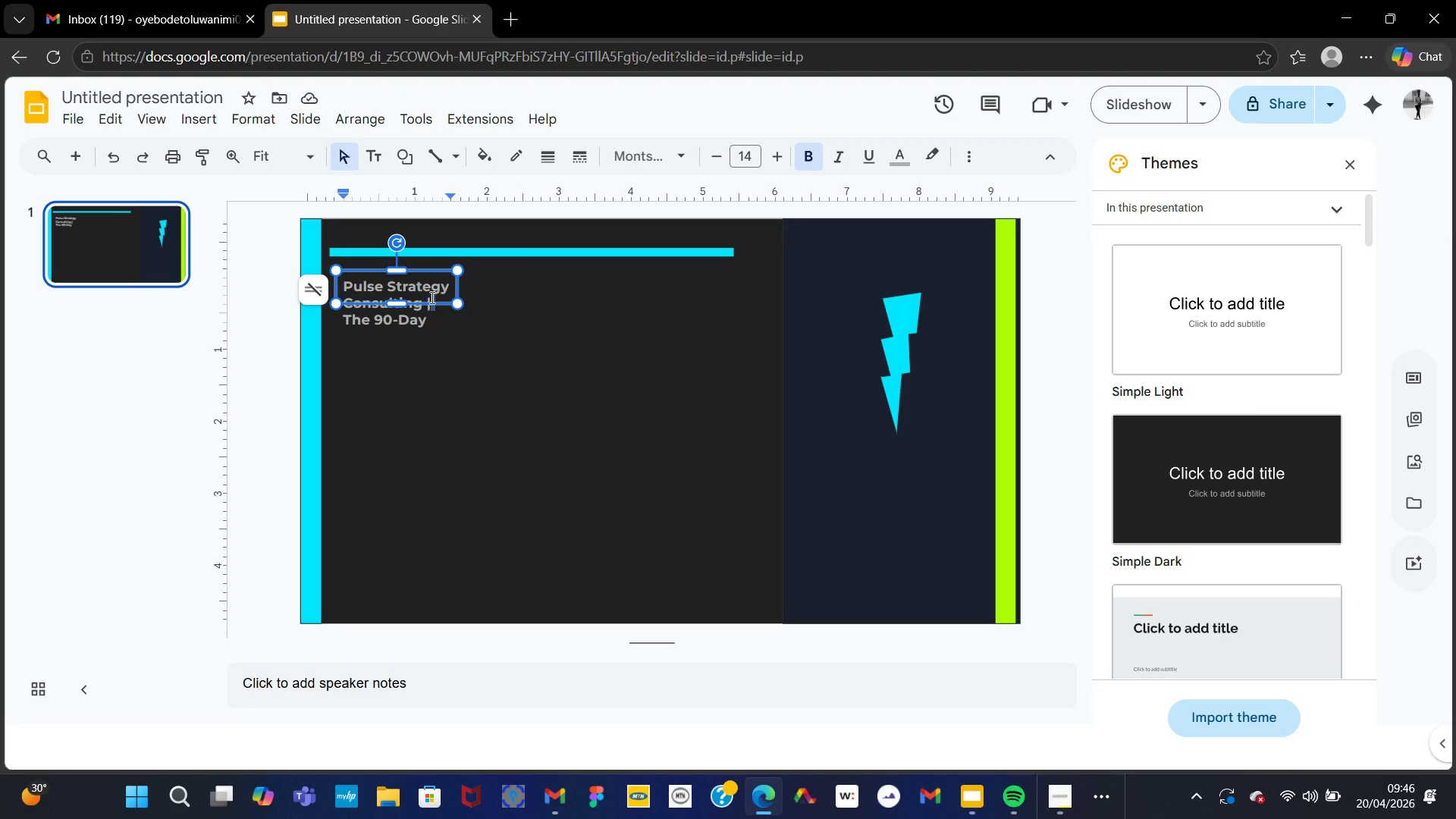 
key(ArrowDown)
 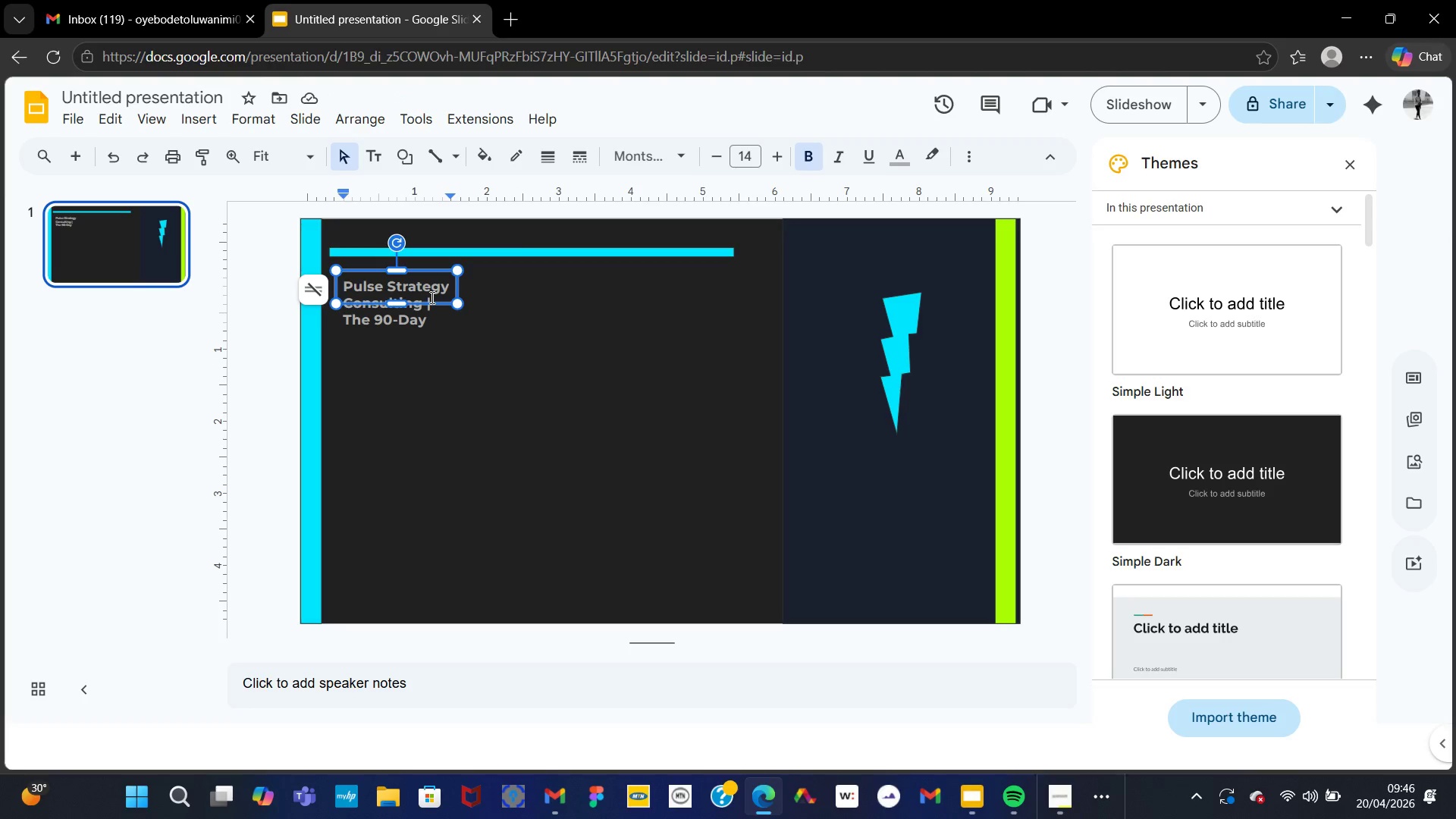 
key(Backspace)
 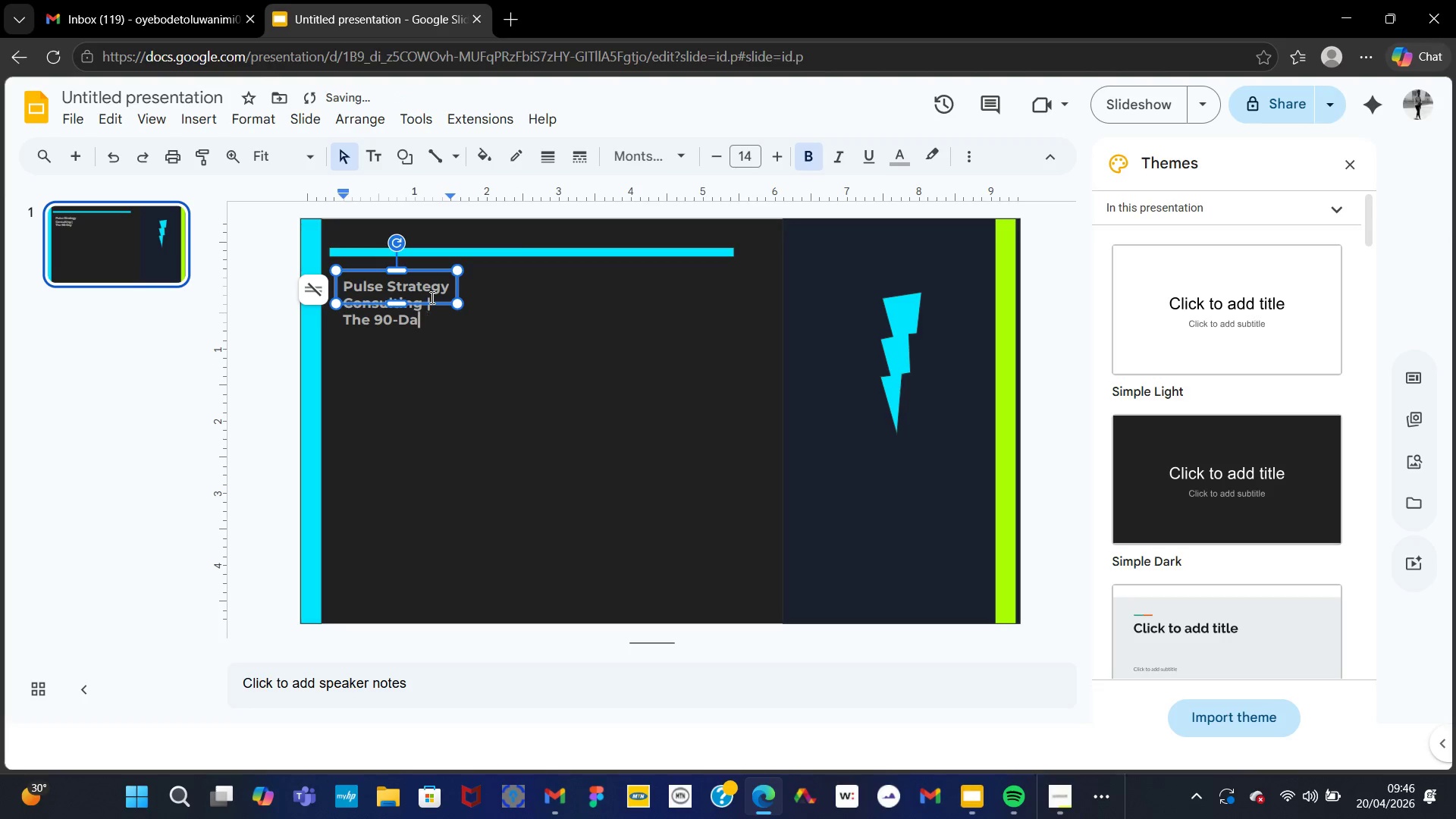 
key(Backspace)
 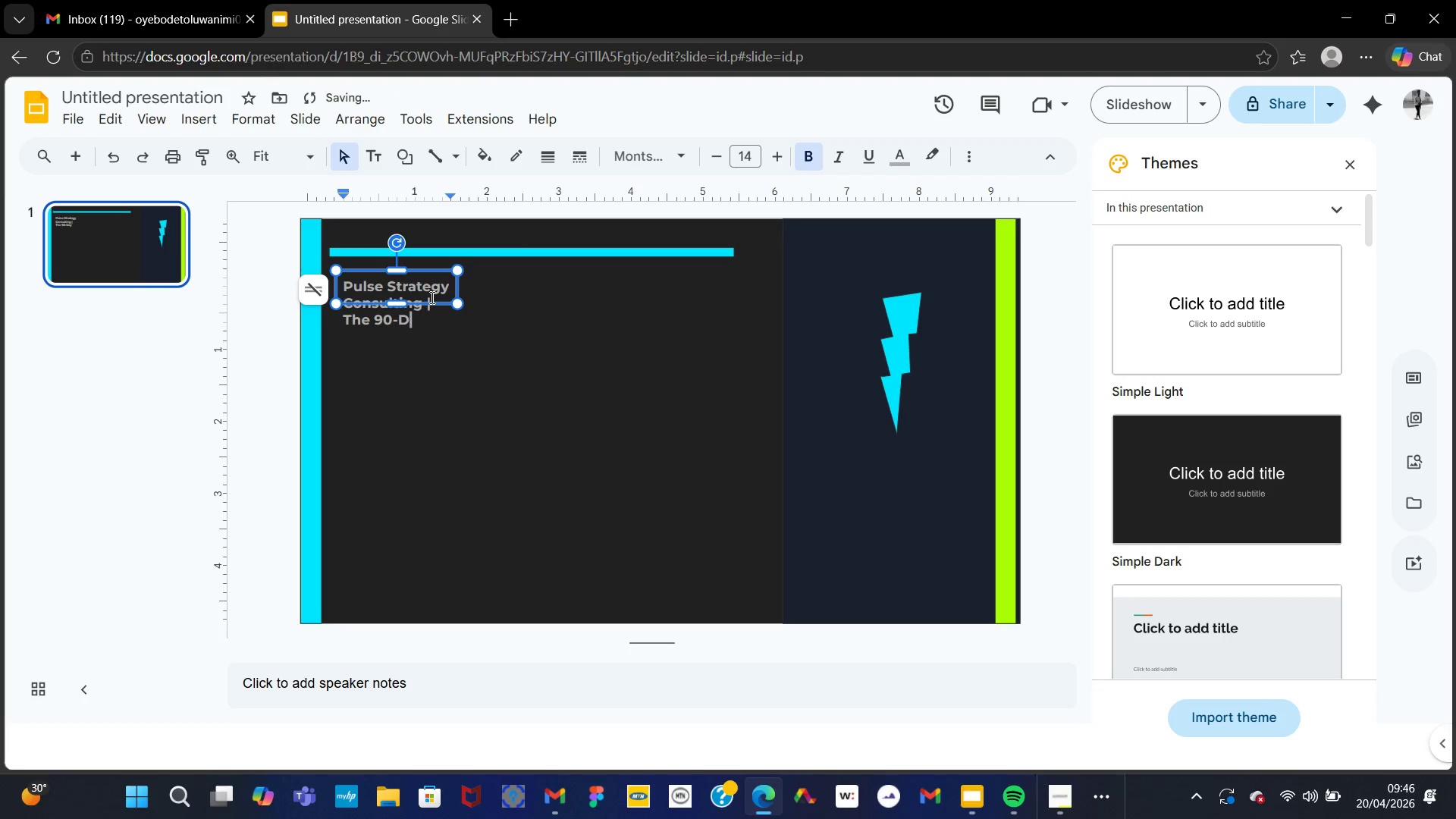 
key(Backspace)
 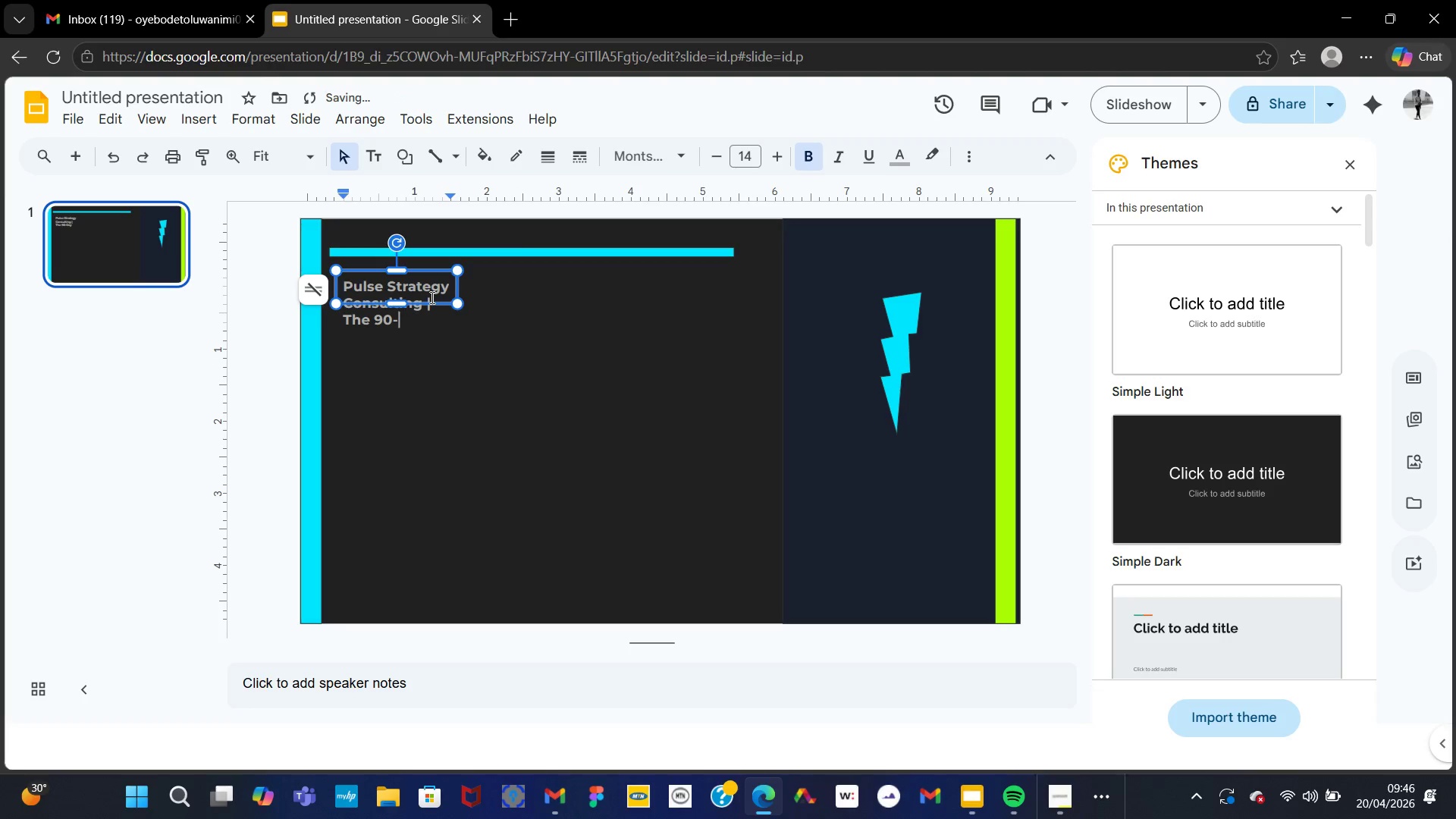 
key(Backspace)
 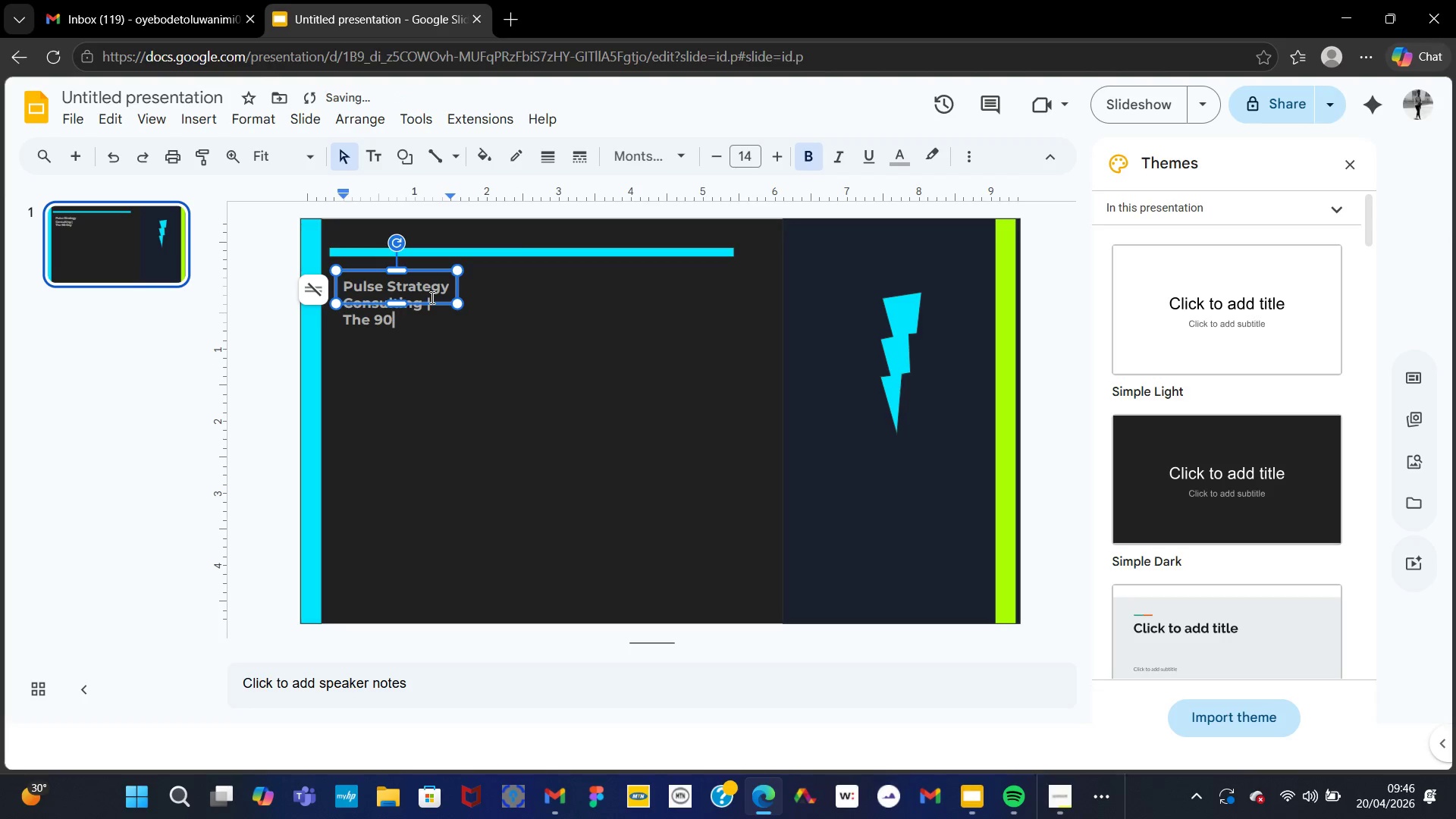 
key(Backspace)
 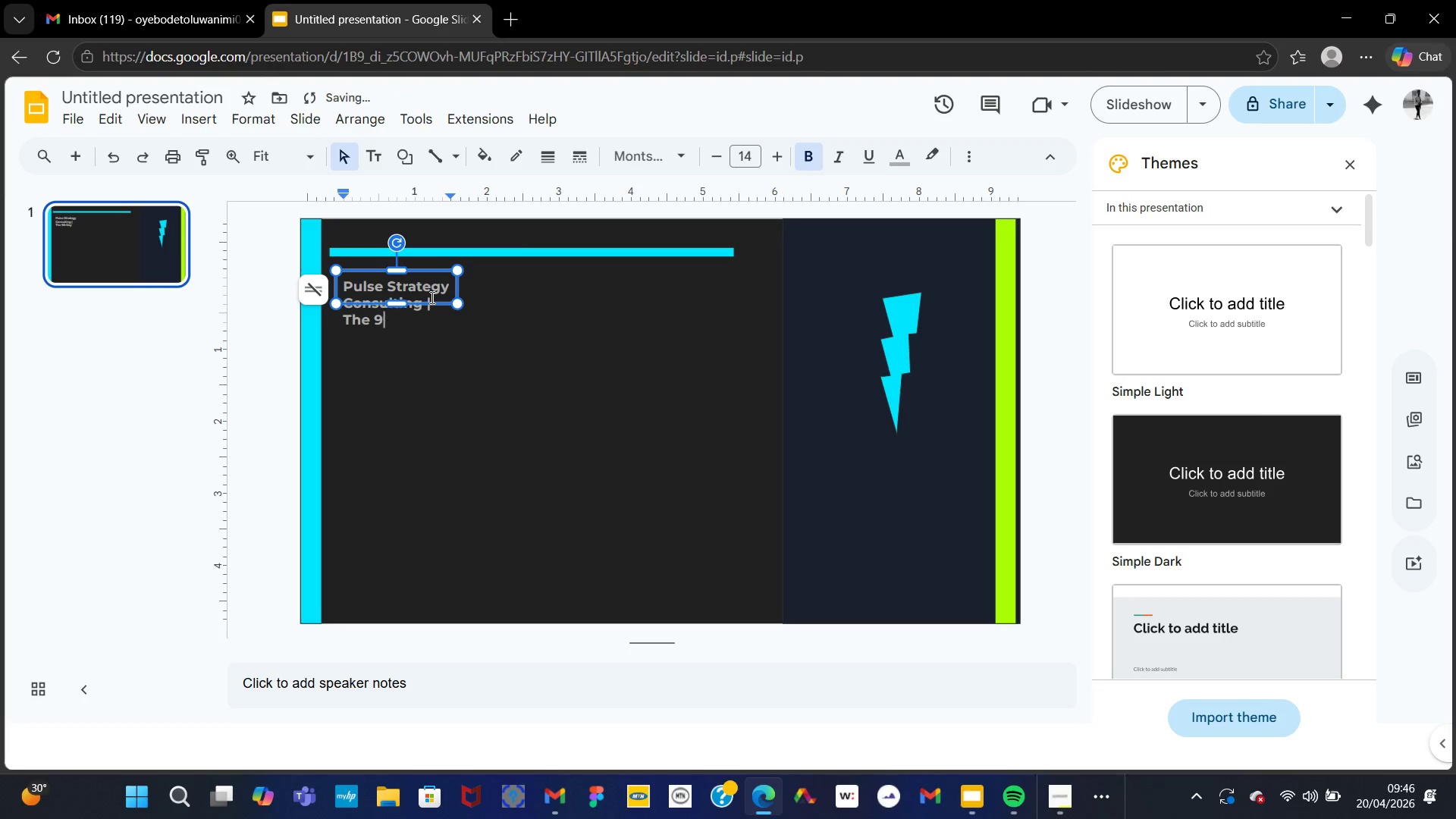 
key(Backspace)
 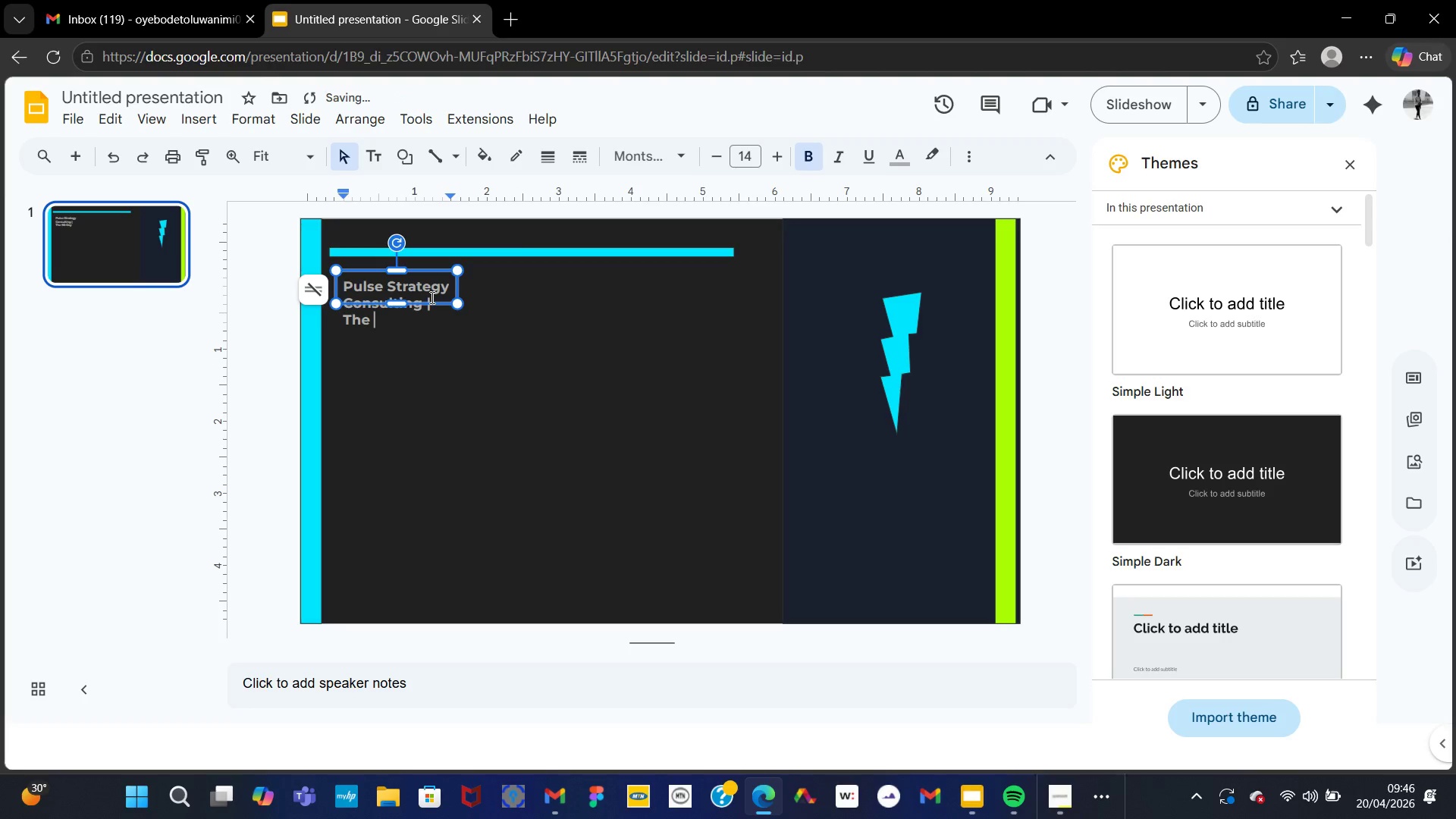 
key(Backspace)
 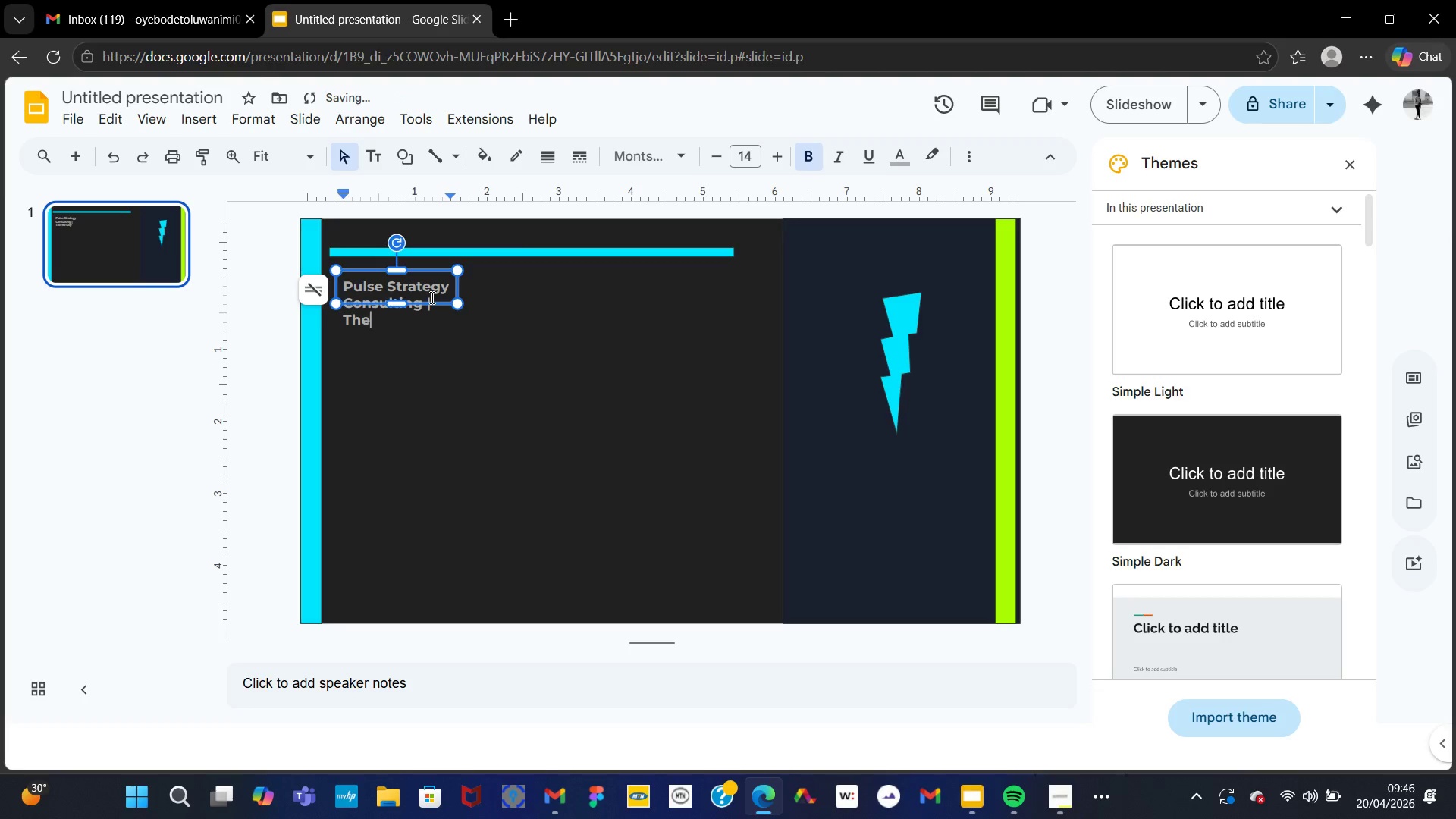 
key(Backspace)
 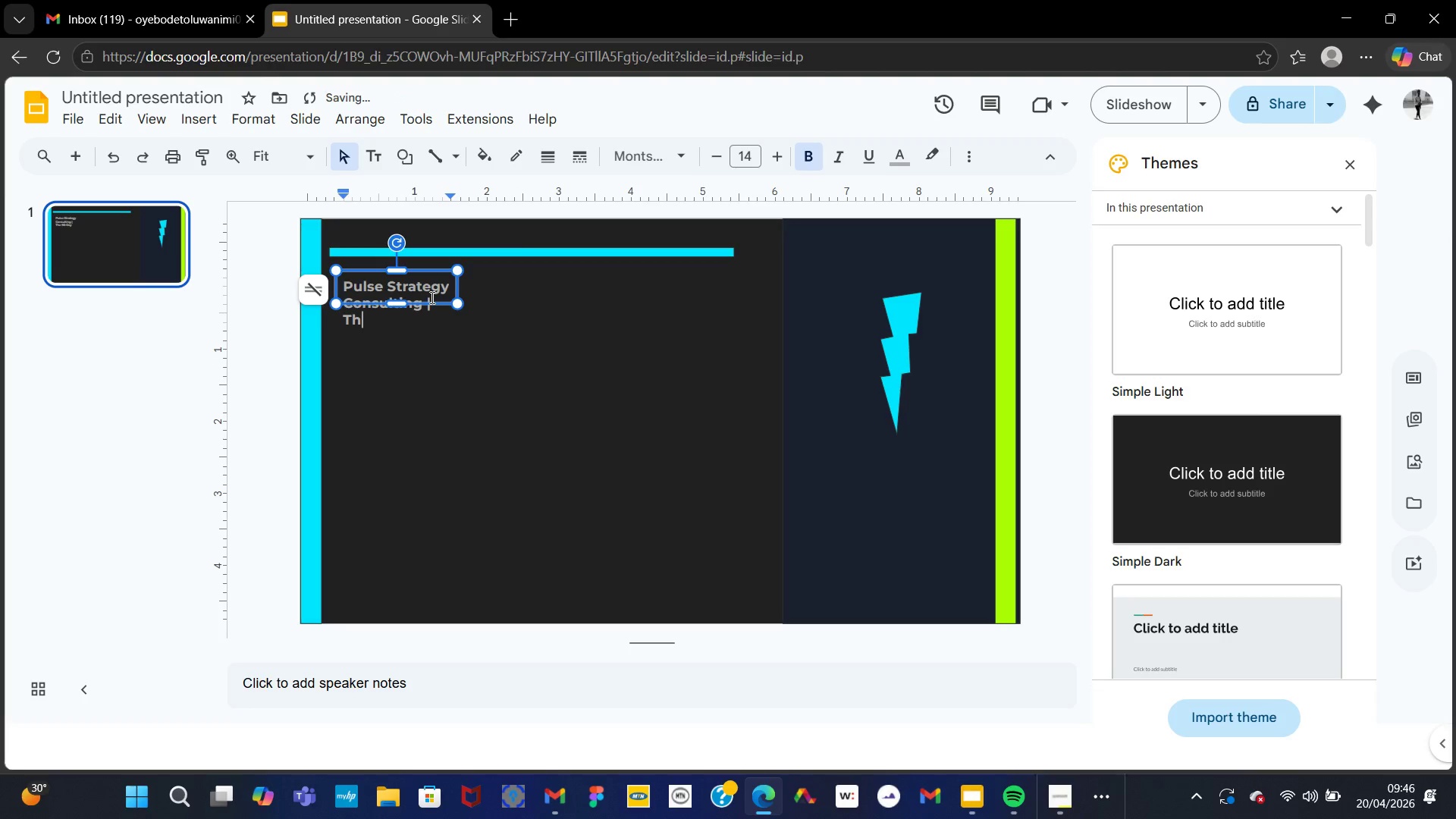 
key(Backspace)
 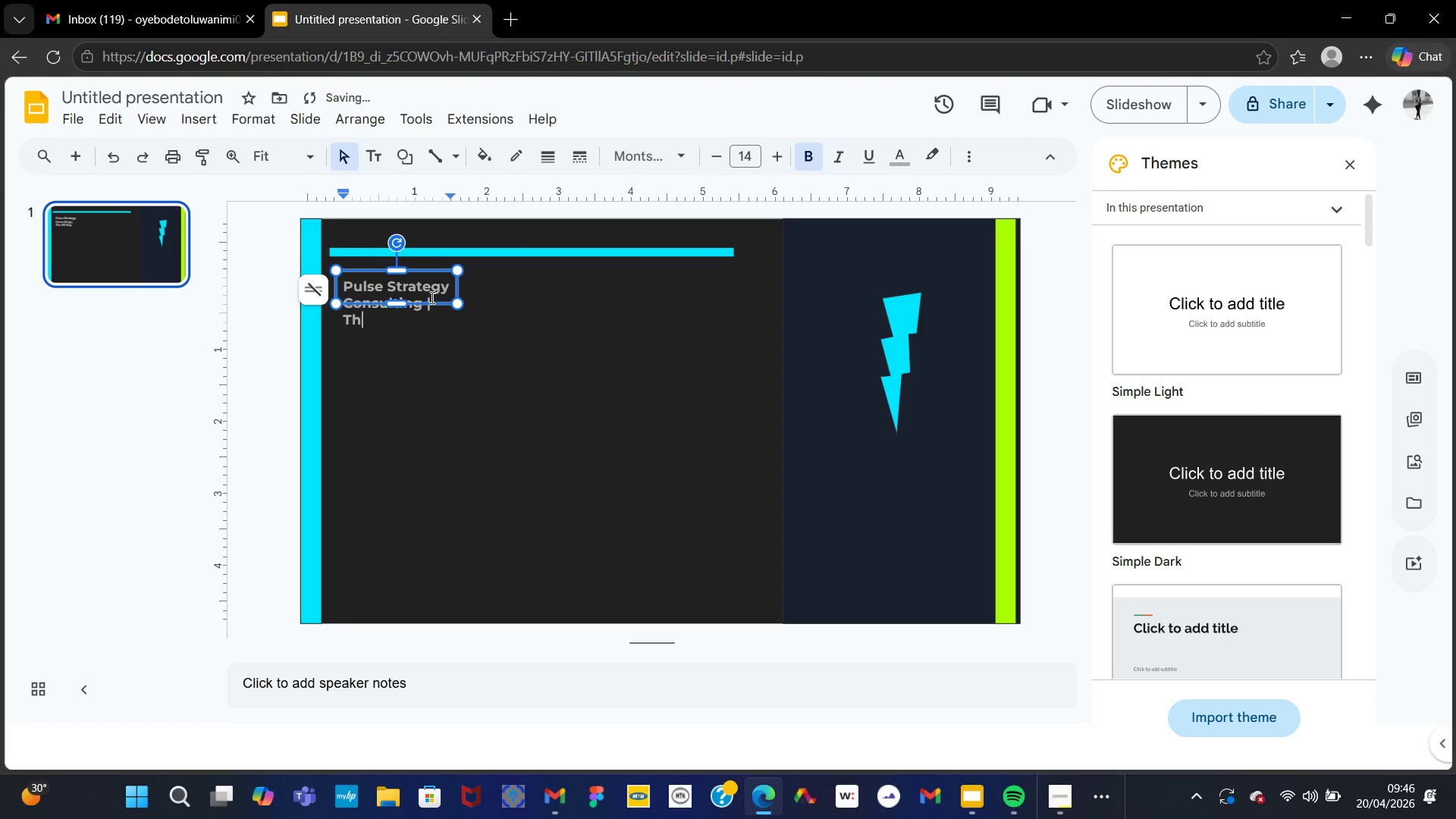 
key(Backspace)
 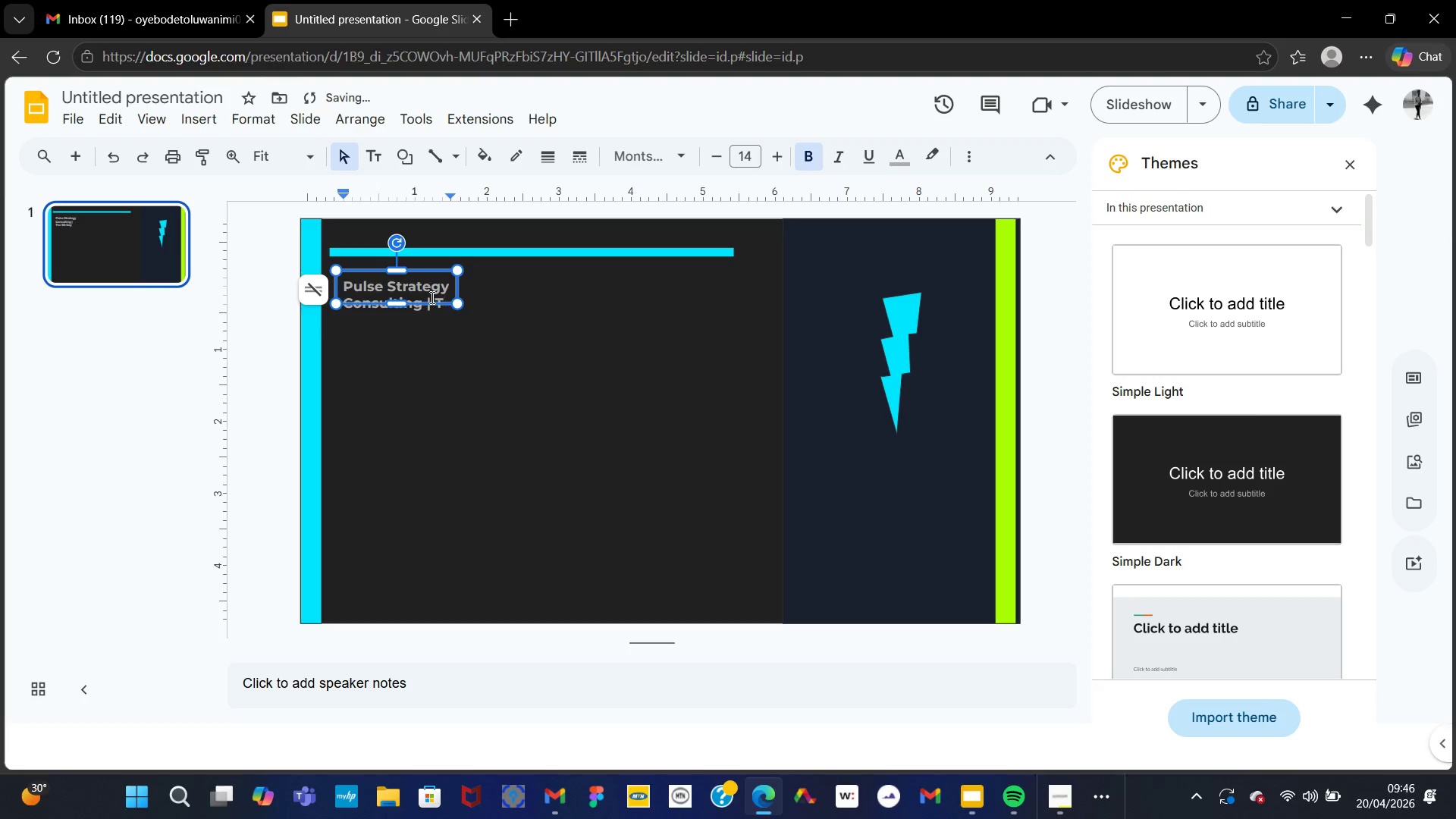 
key(Backspace)
 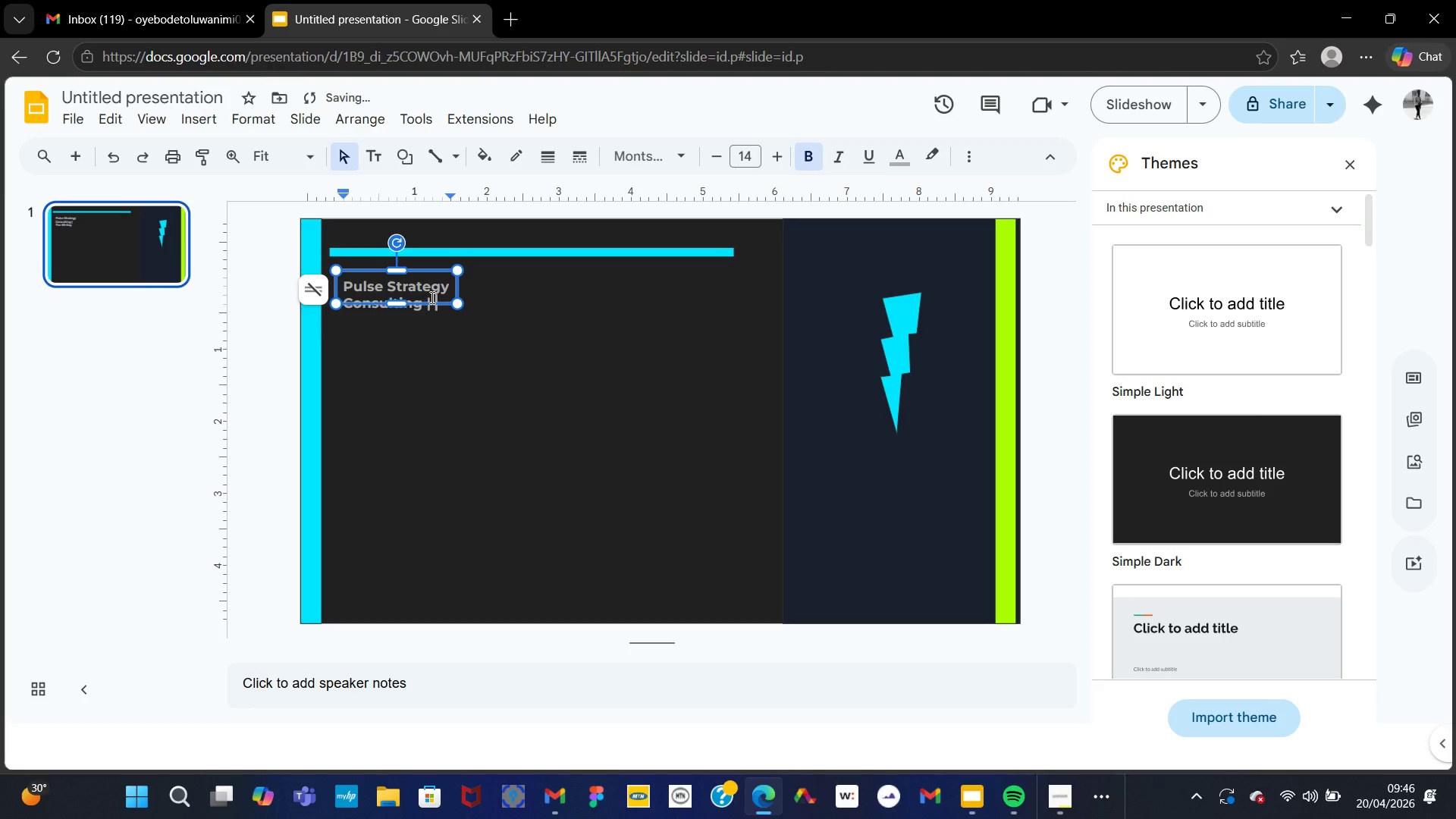 
key(Backspace)
 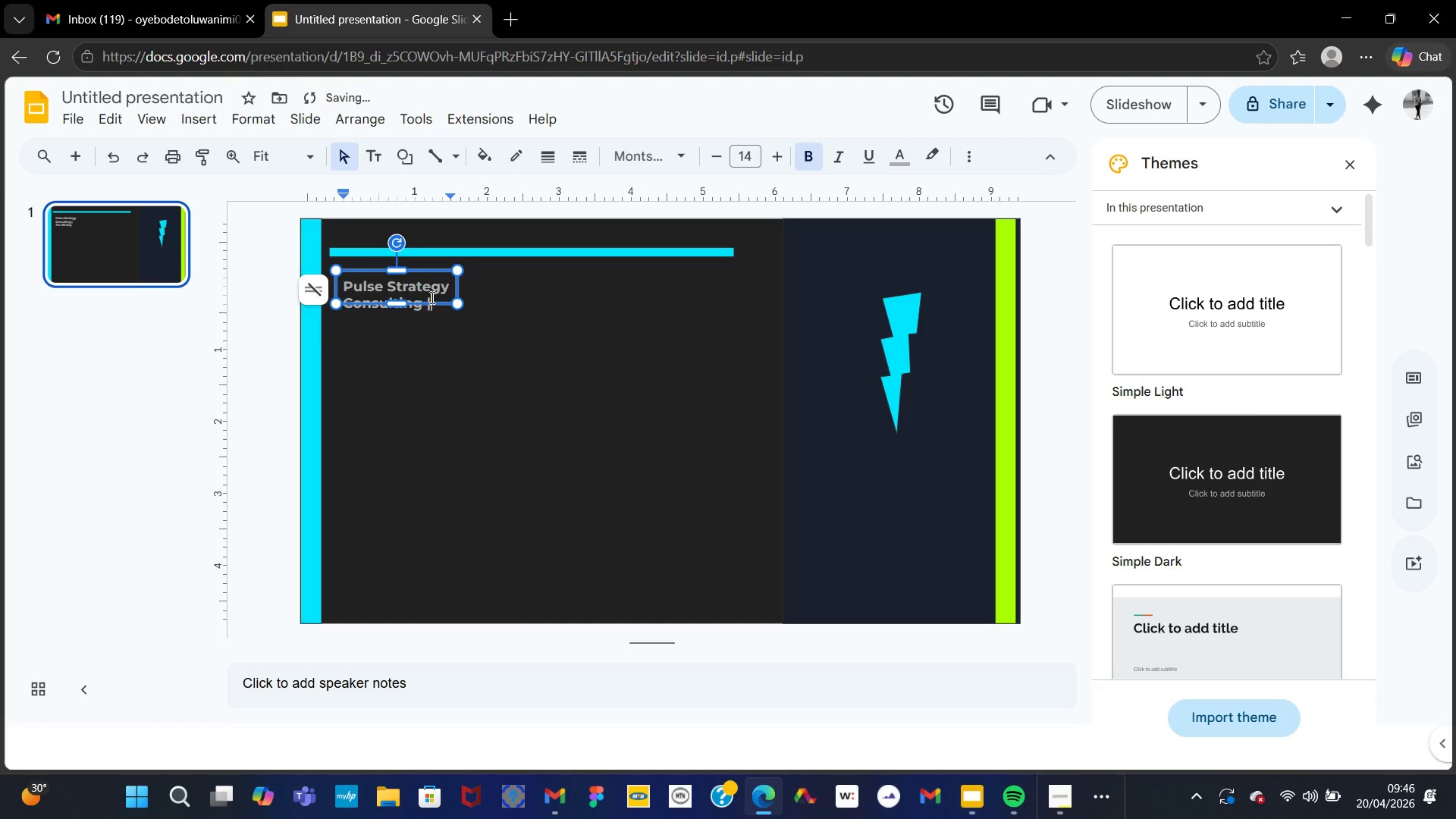 
key(Backspace)
 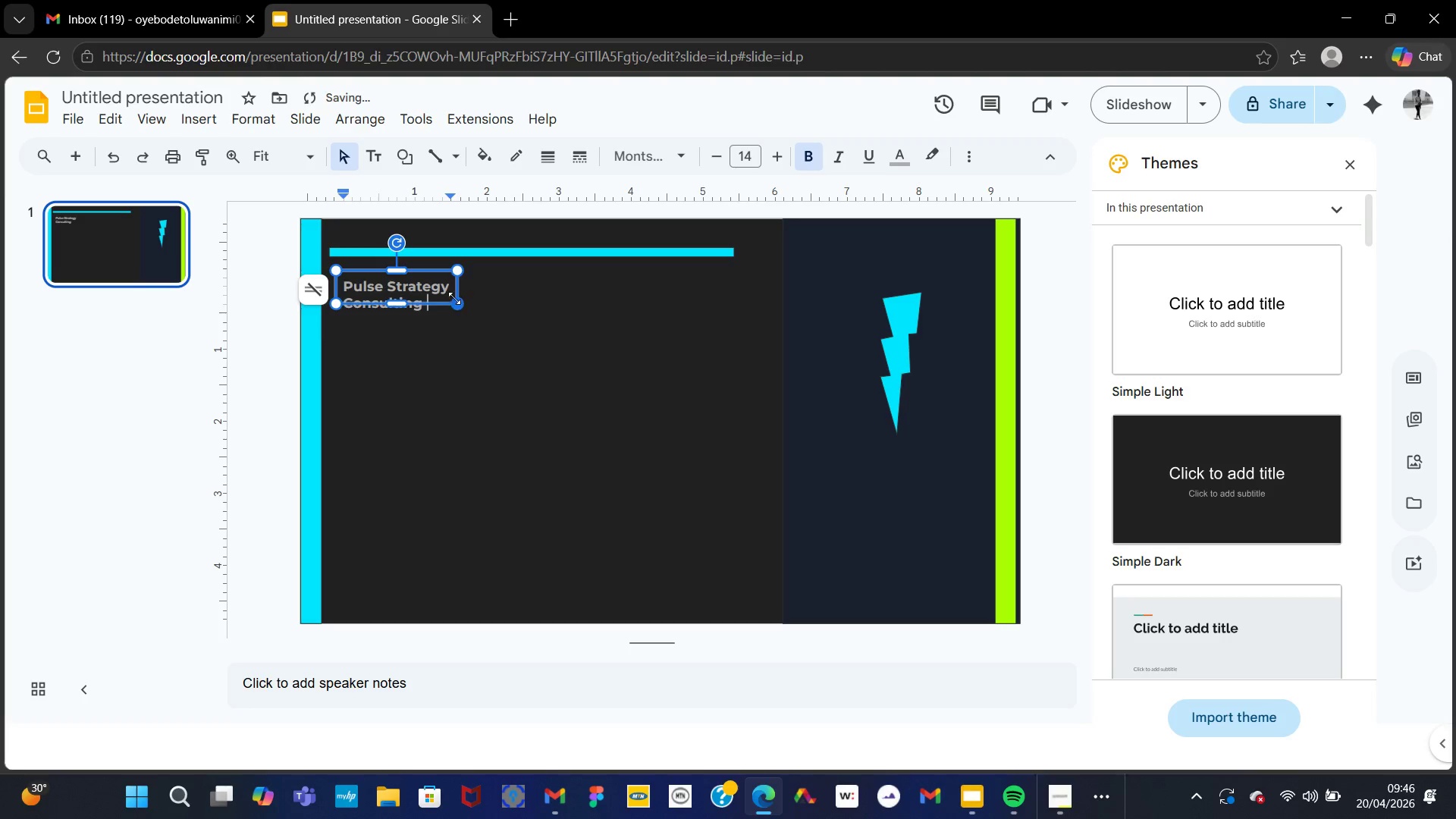 
left_click_drag(start_coordinate=[457, 301], to_coordinate=[544, 287])
 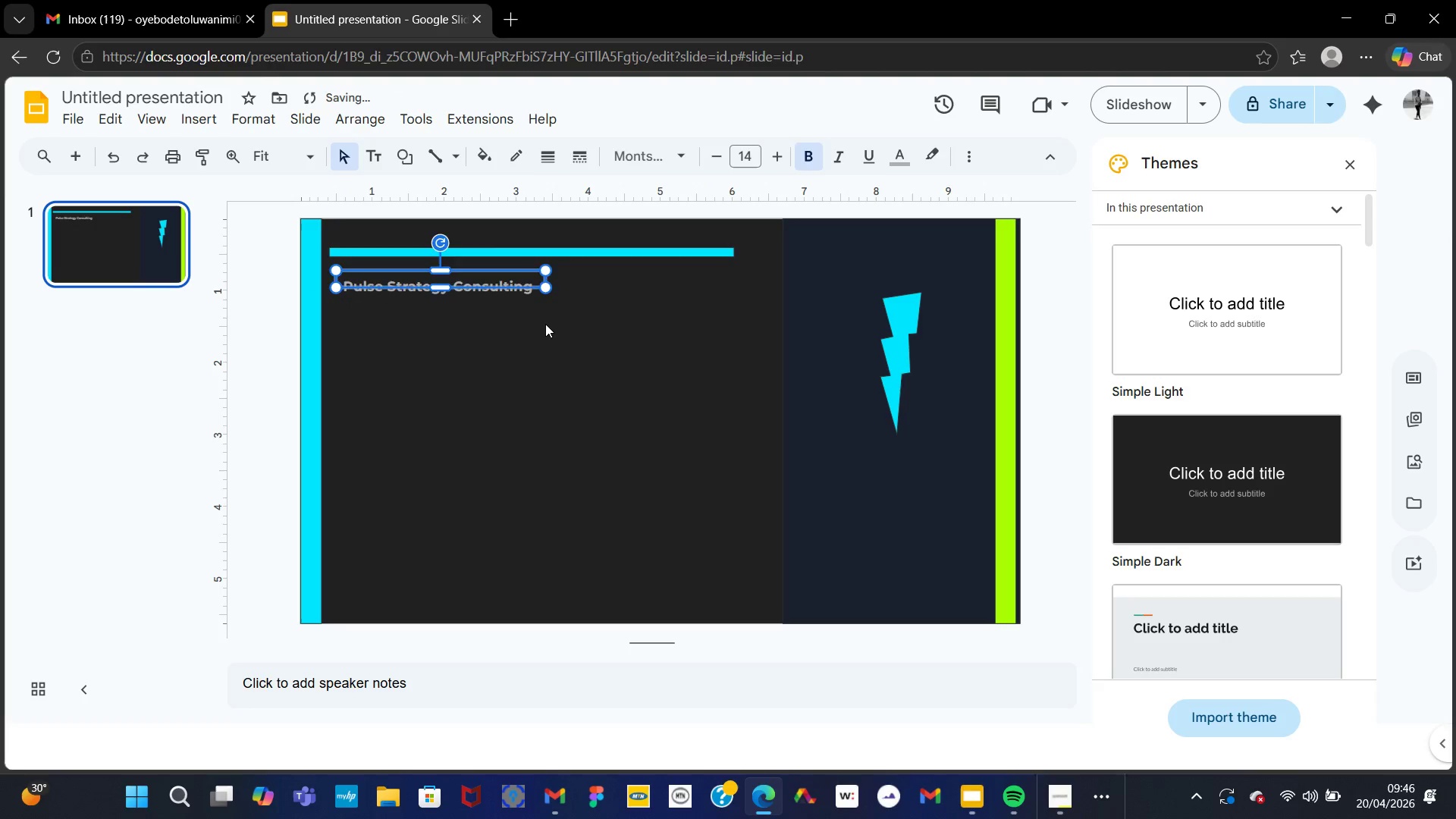 
left_click([545, 324])
 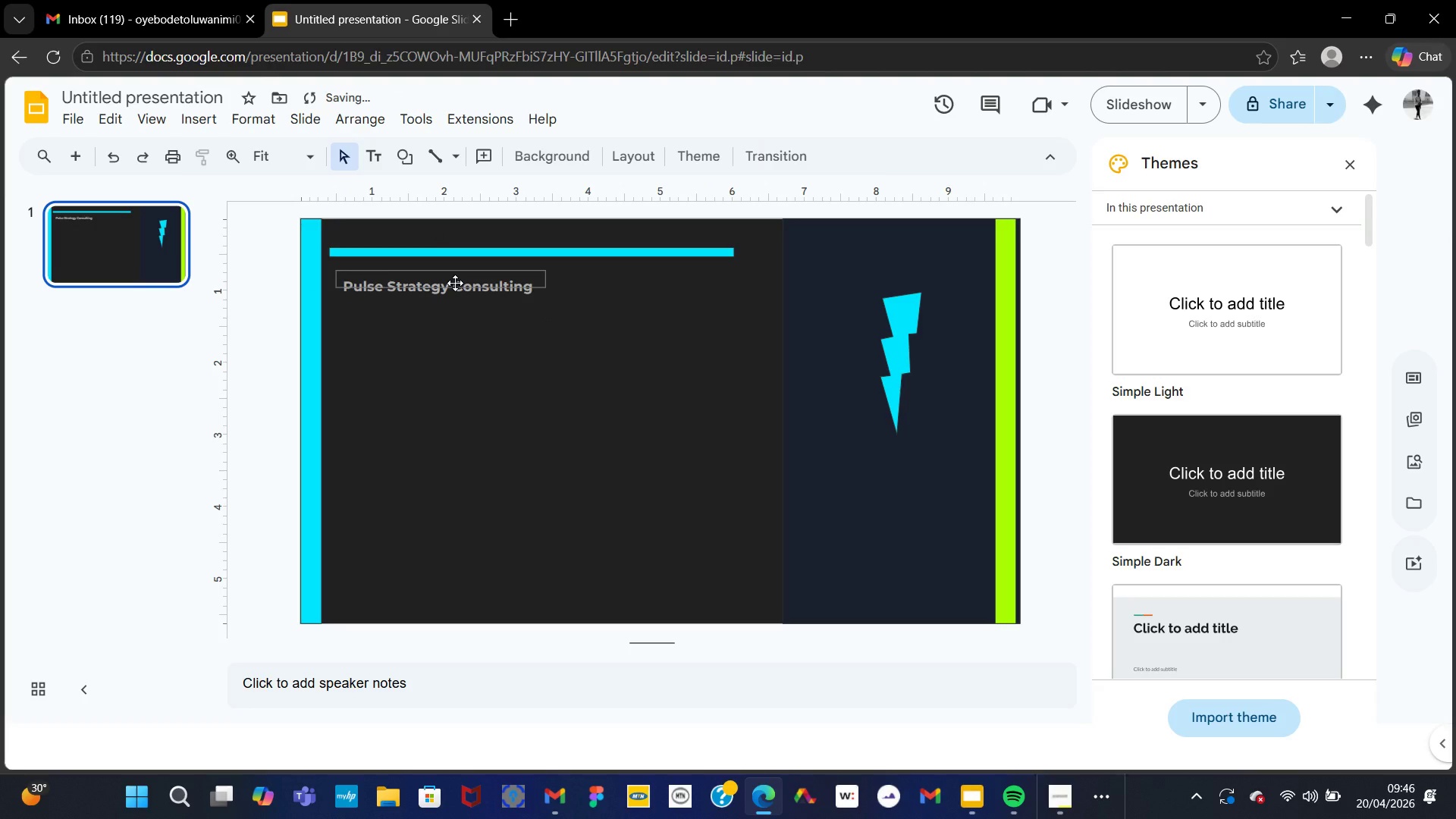 
left_click([455, 283])
 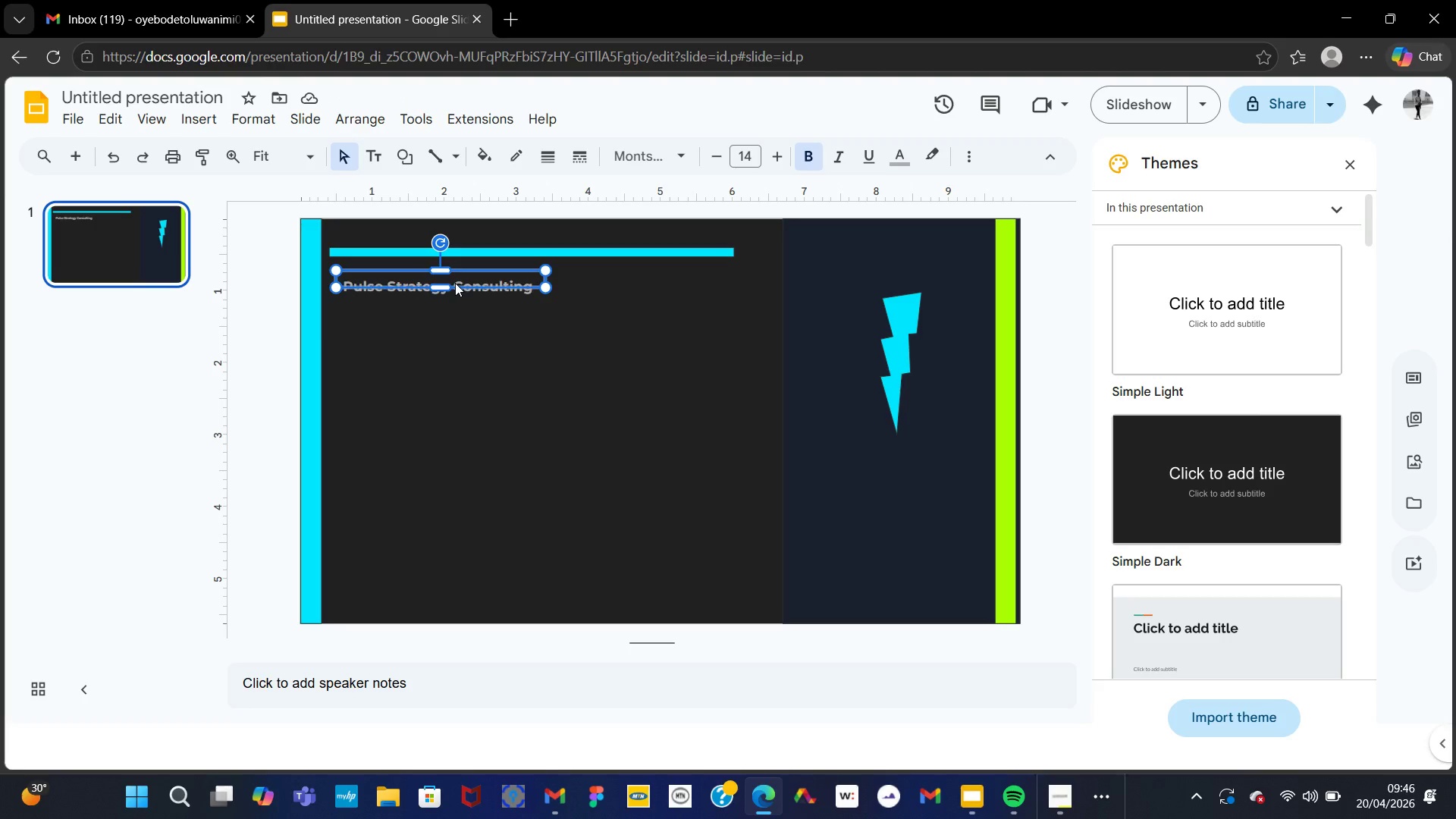 
wait(5.84)
 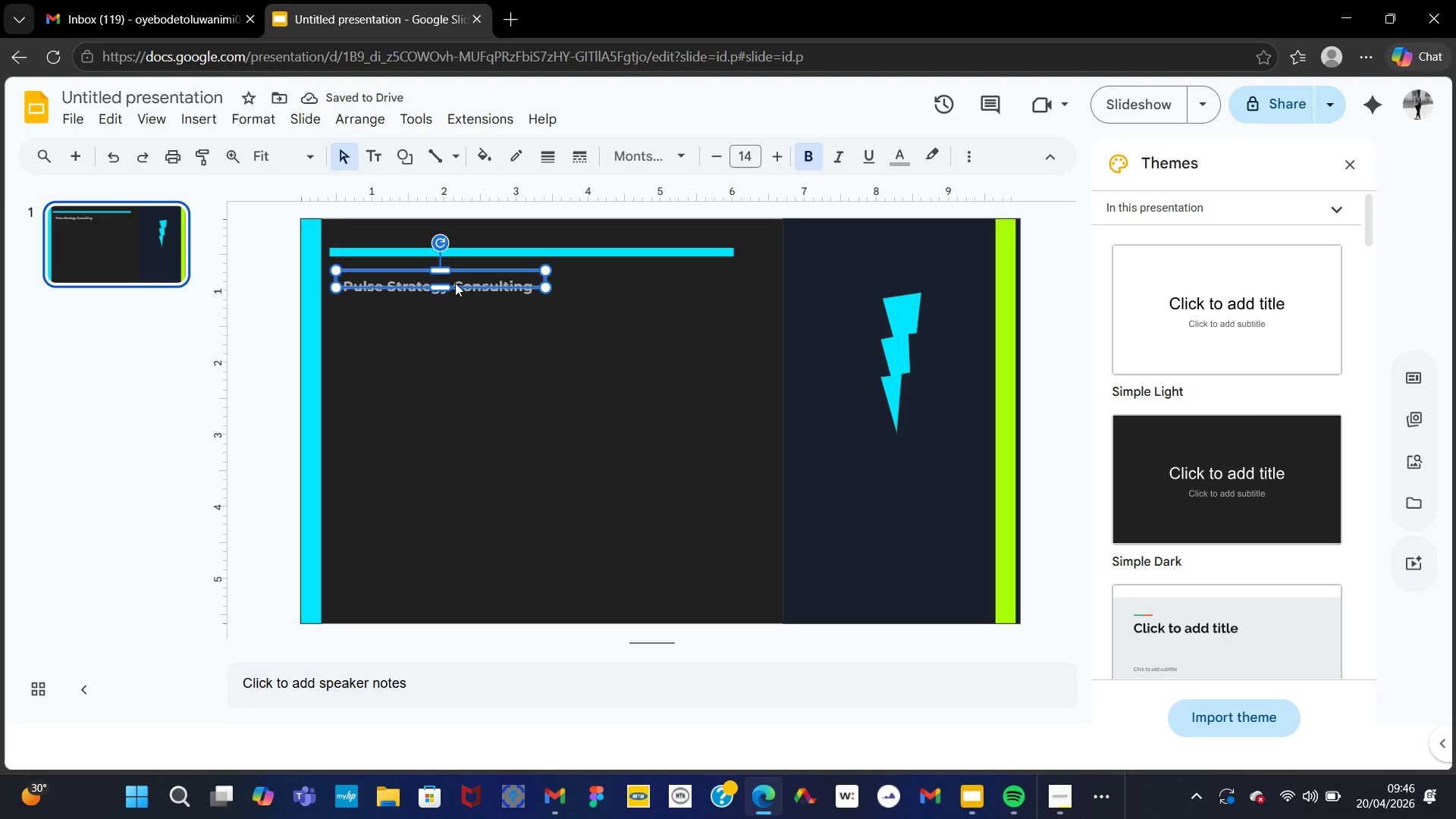 
double_click([437, 286])
 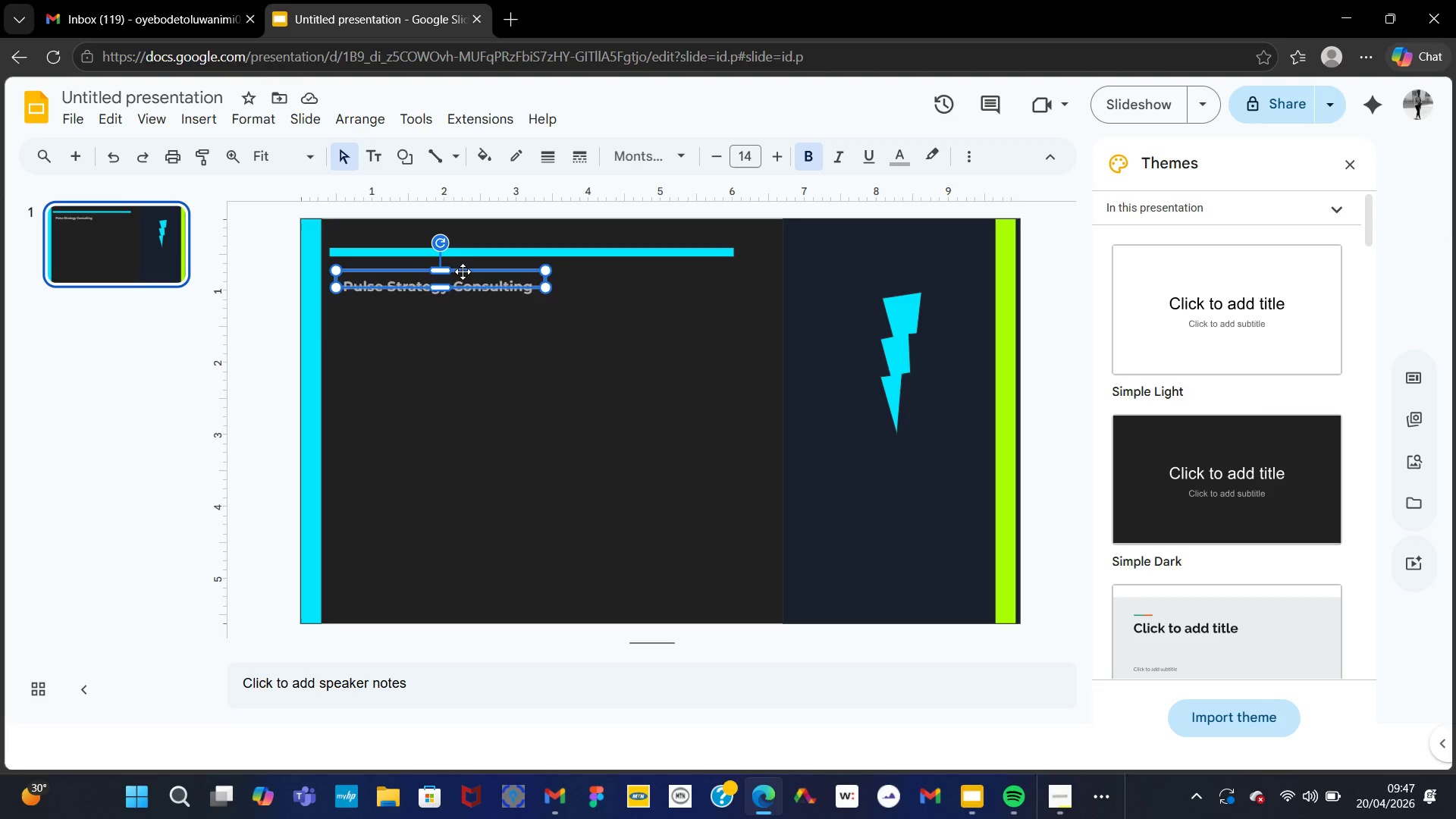 
left_click([463, 270])
 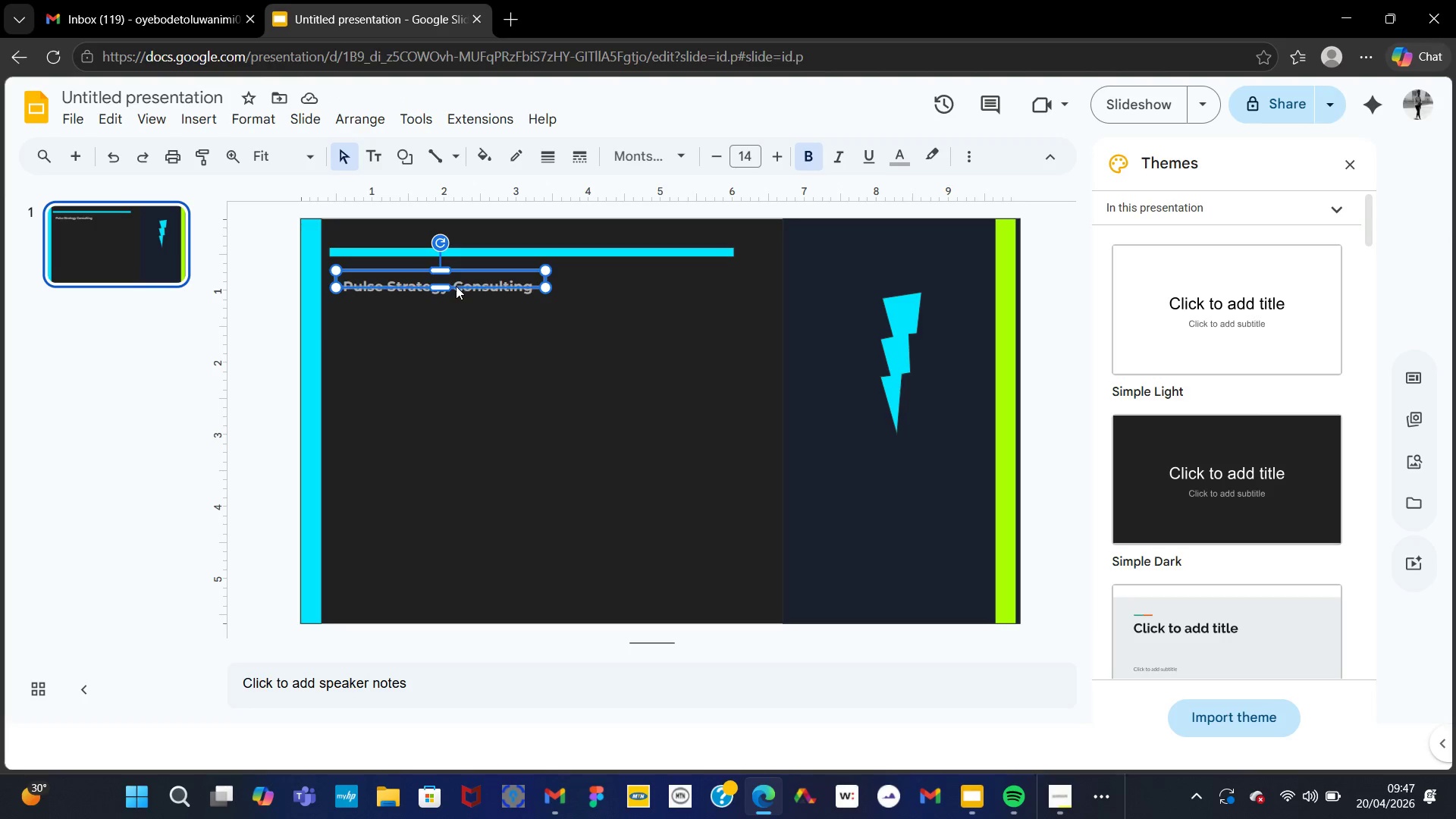 
left_click_drag(start_coordinate=[444, 287], to_coordinate=[445, 297])
 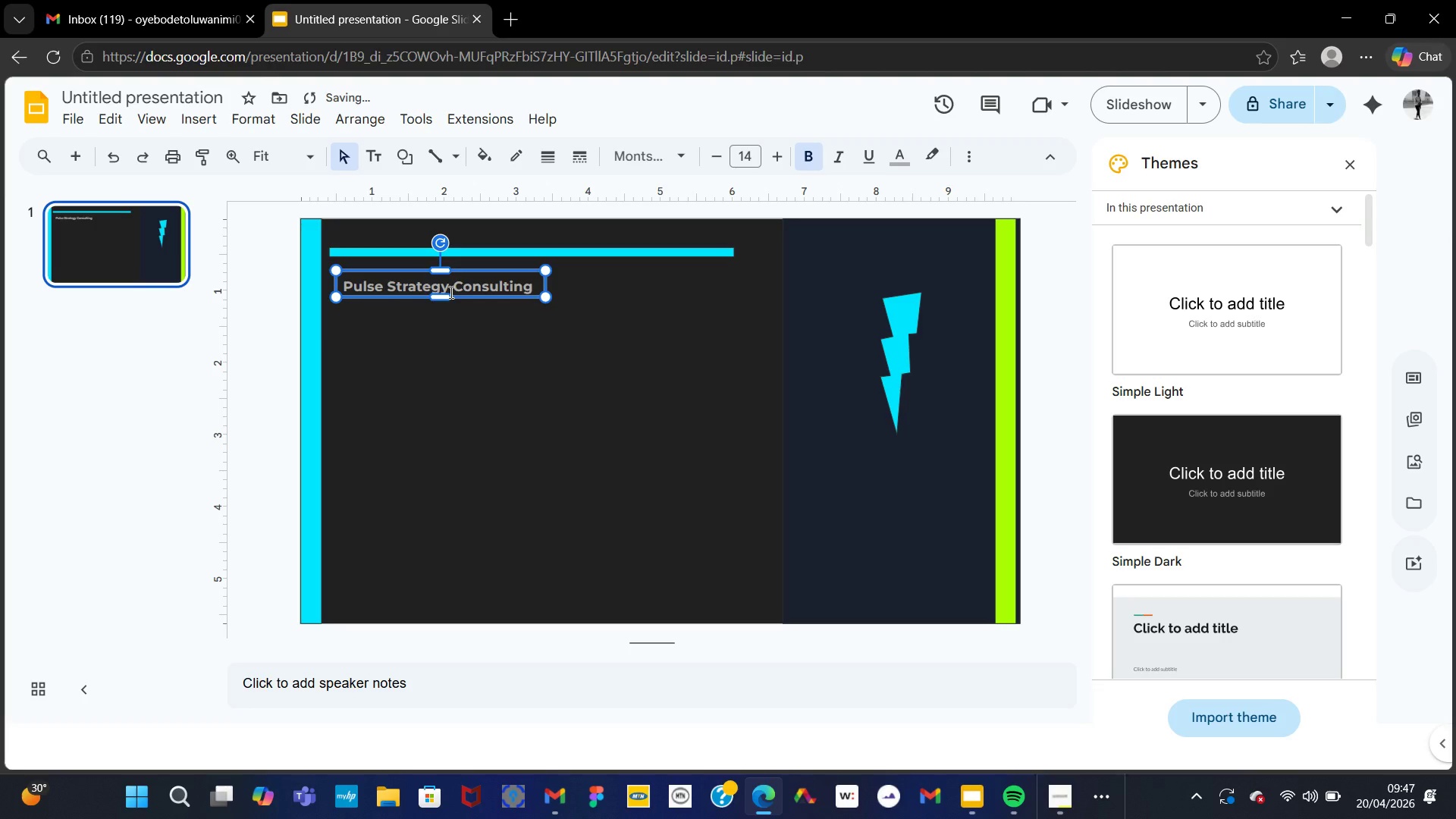 
left_click([450, 292])
 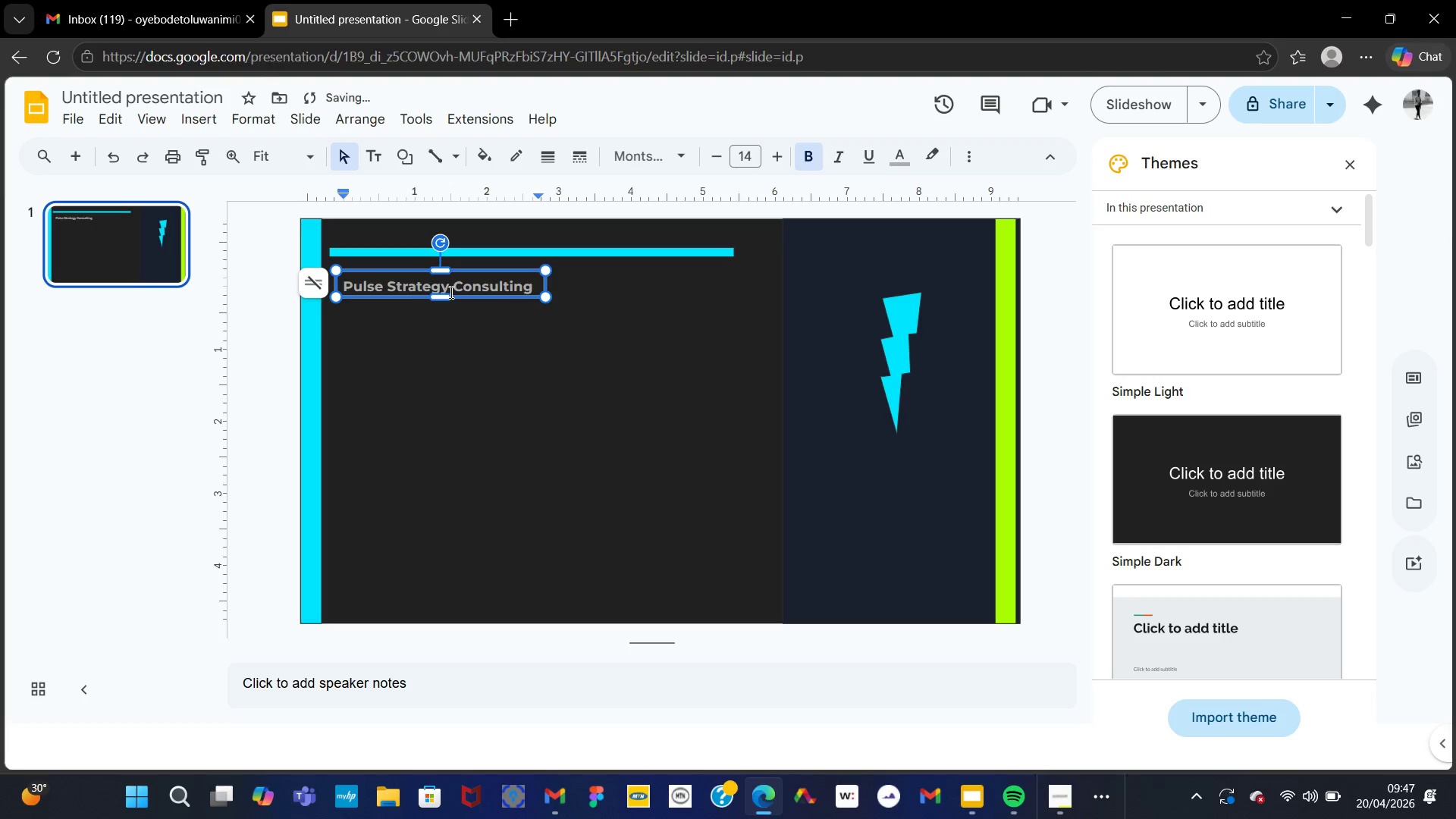 
key(NumpadEnter)
 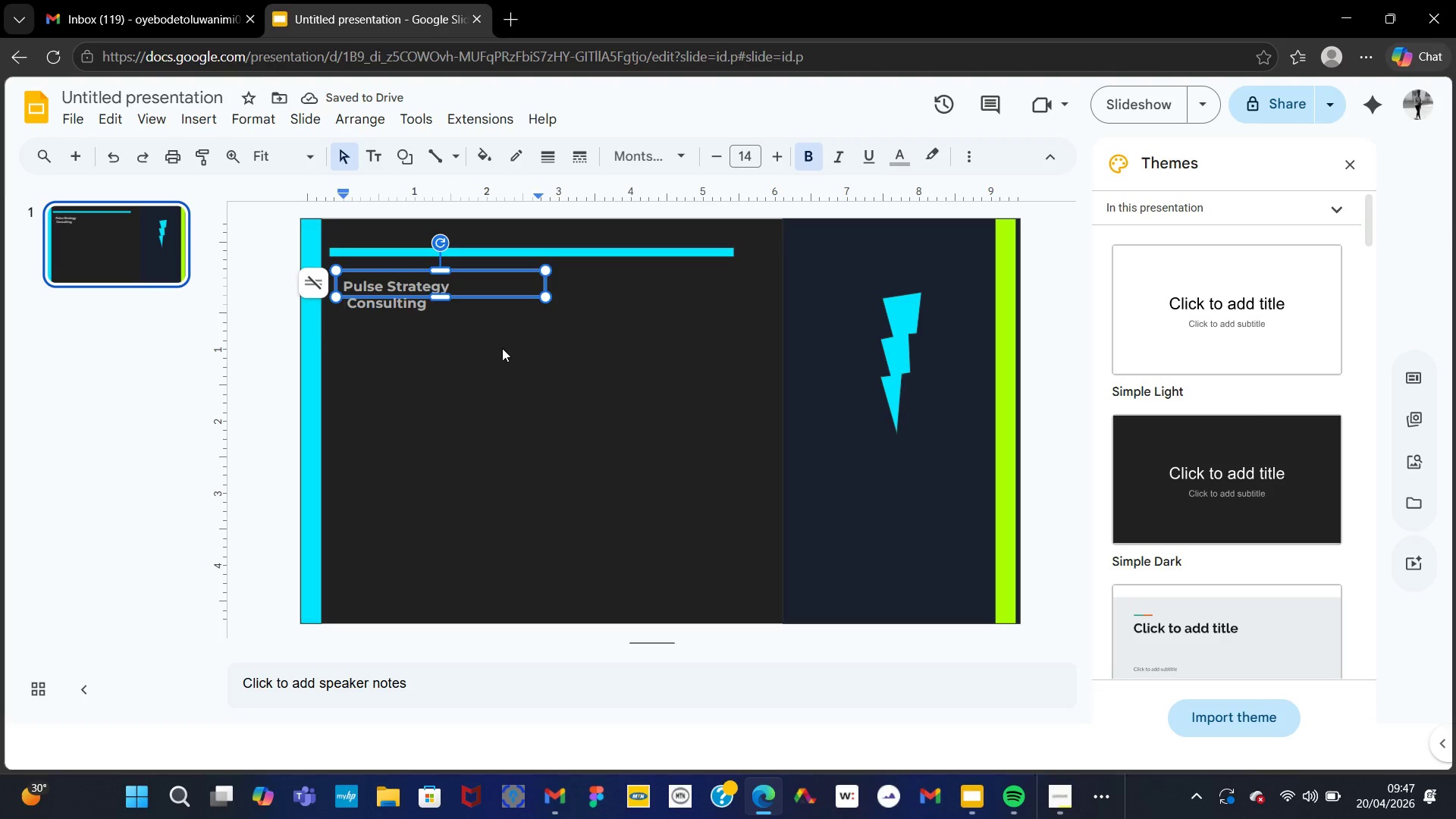 
key(NumpadEnter)
 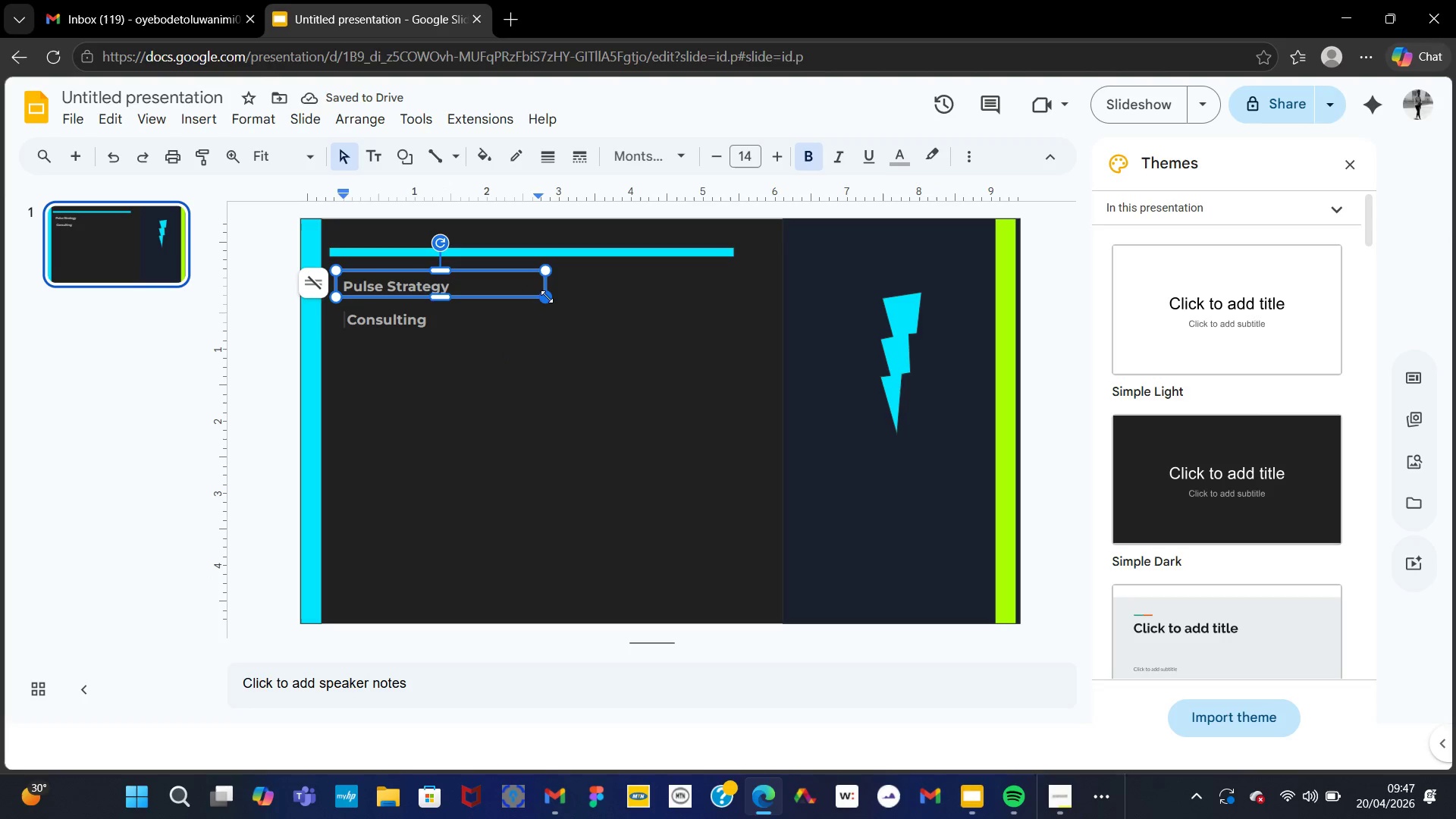 
left_click([544, 295])
 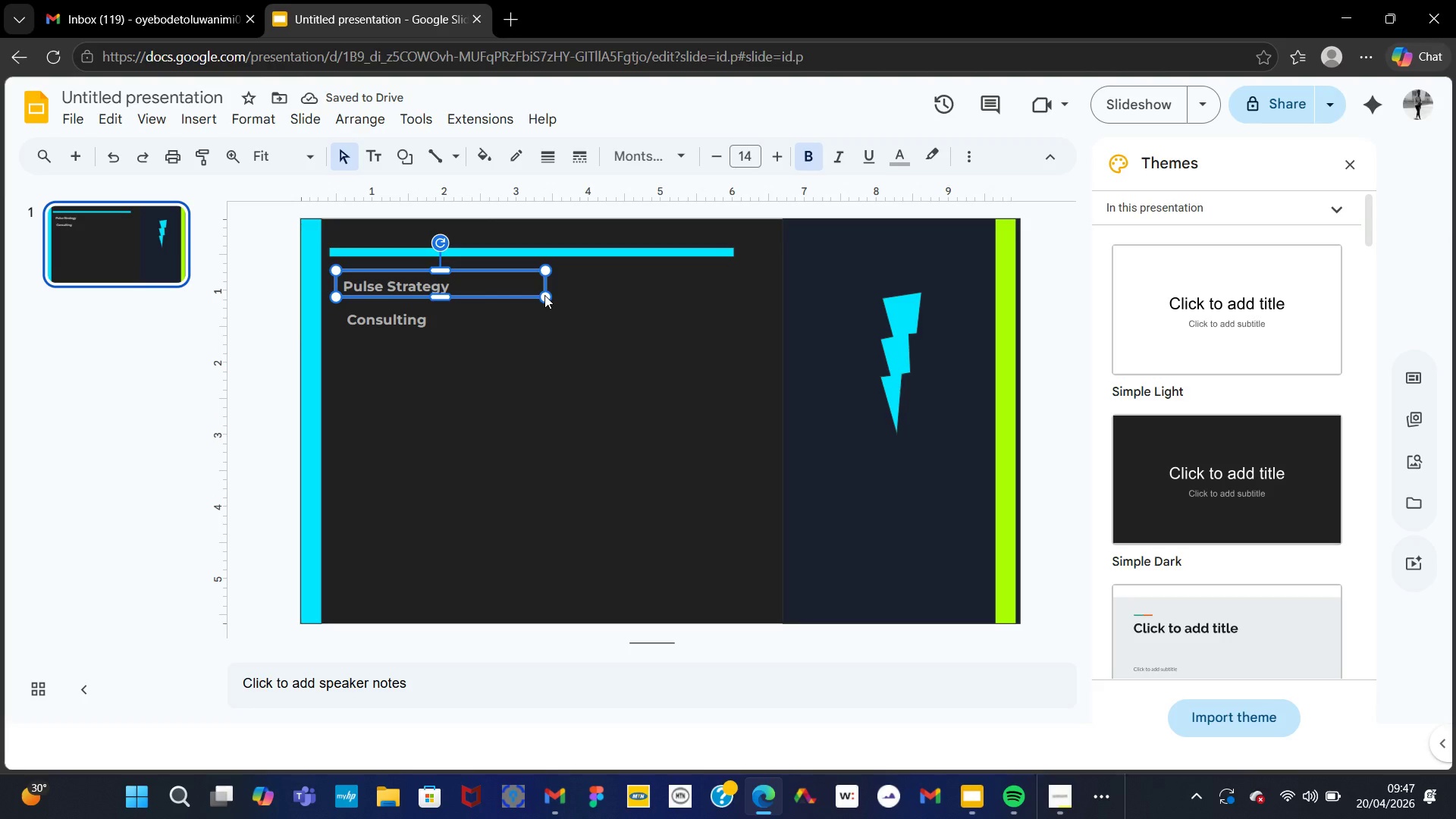 
key(Control+A)
 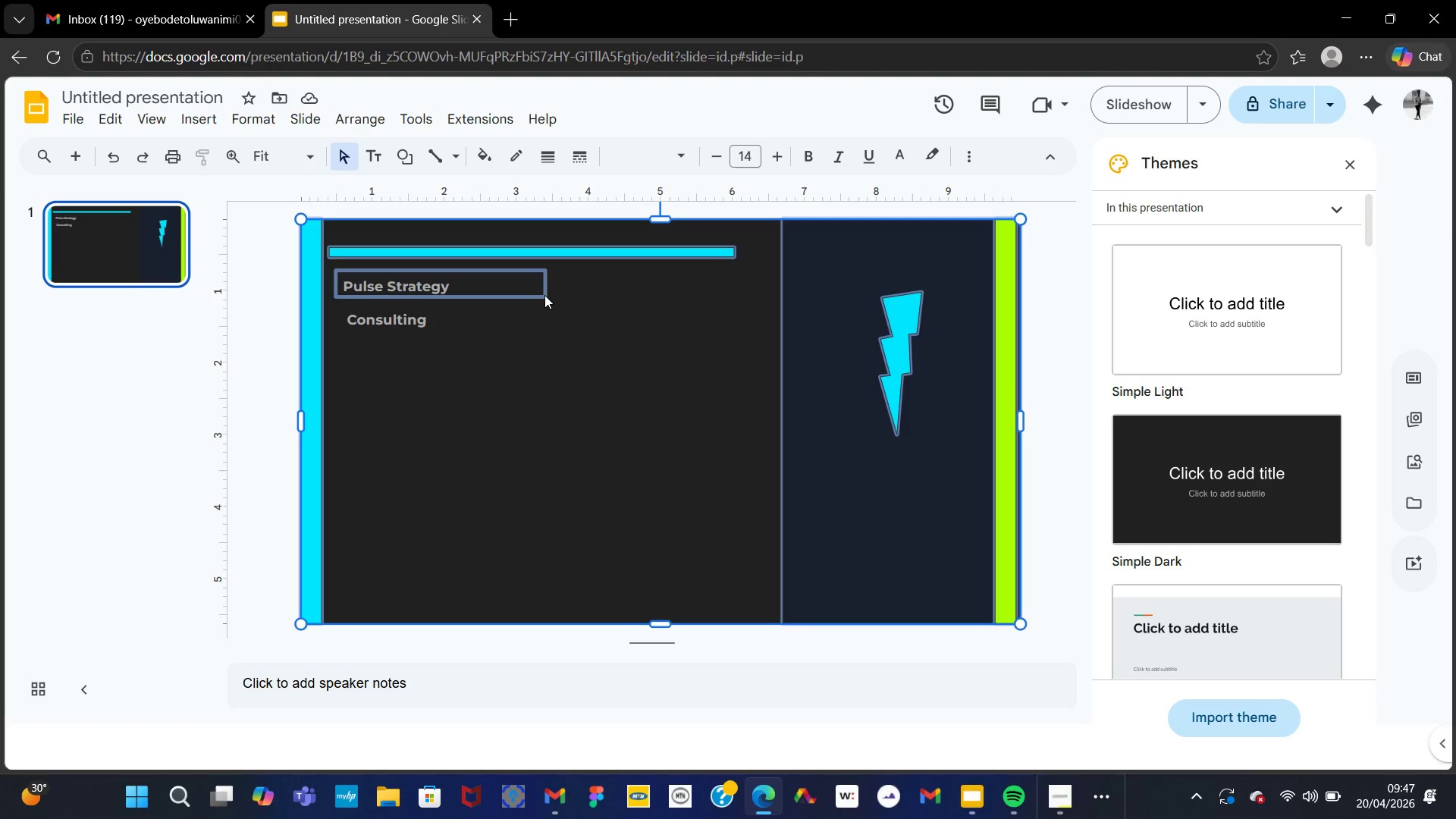 
left_click([544, 295])
 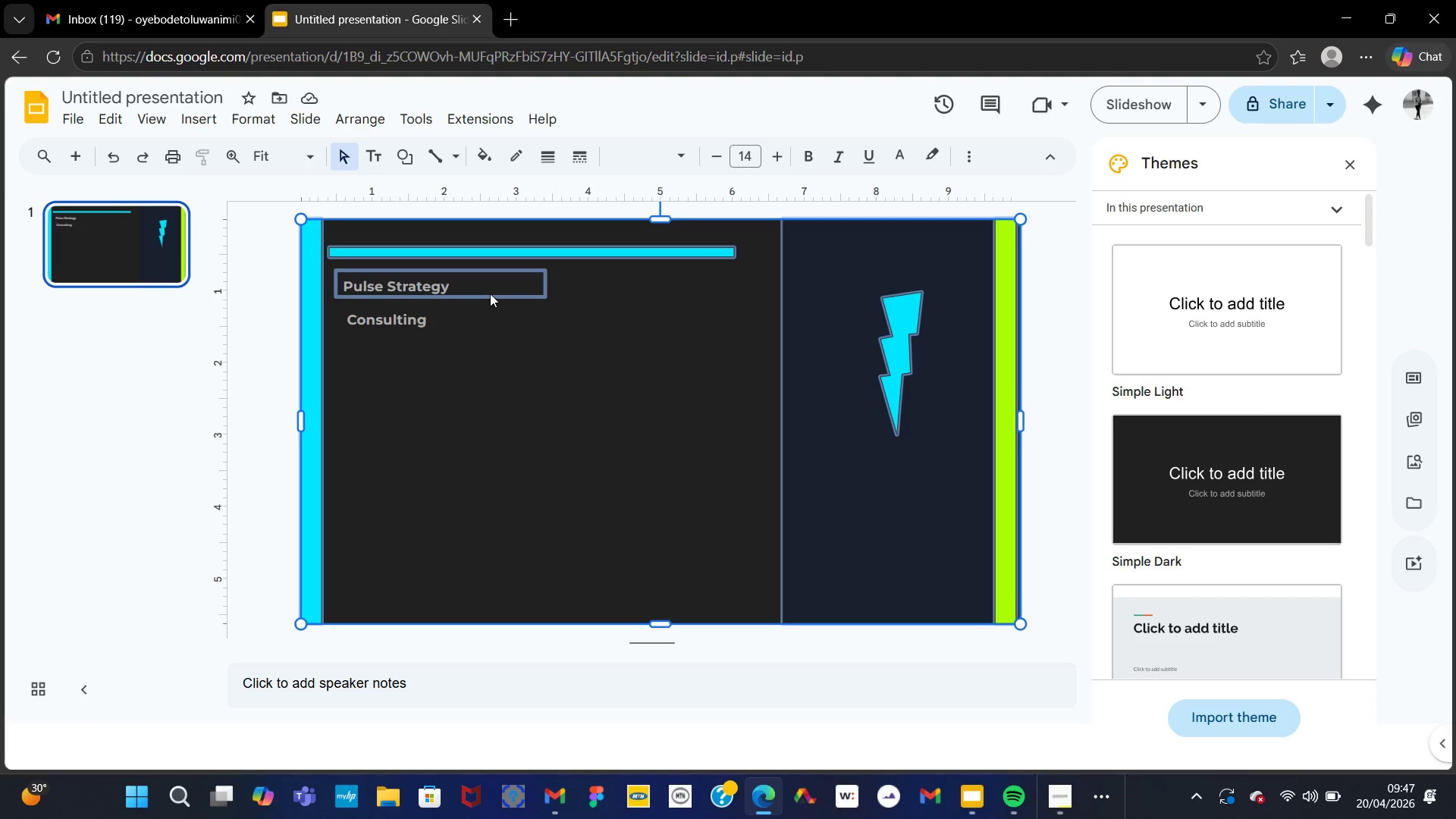 
left_click([490, 293])
 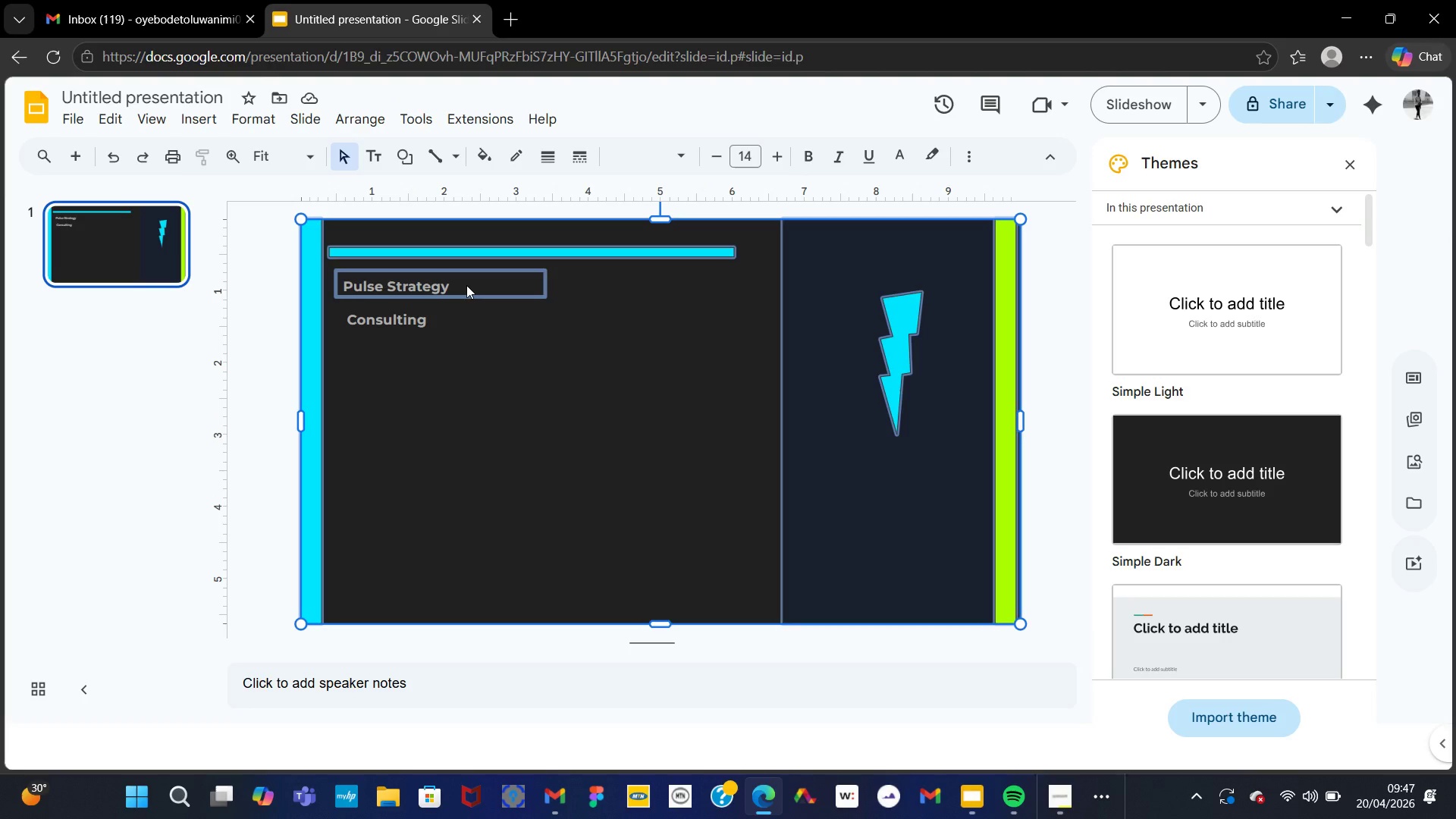 
left_click([466, 285])
 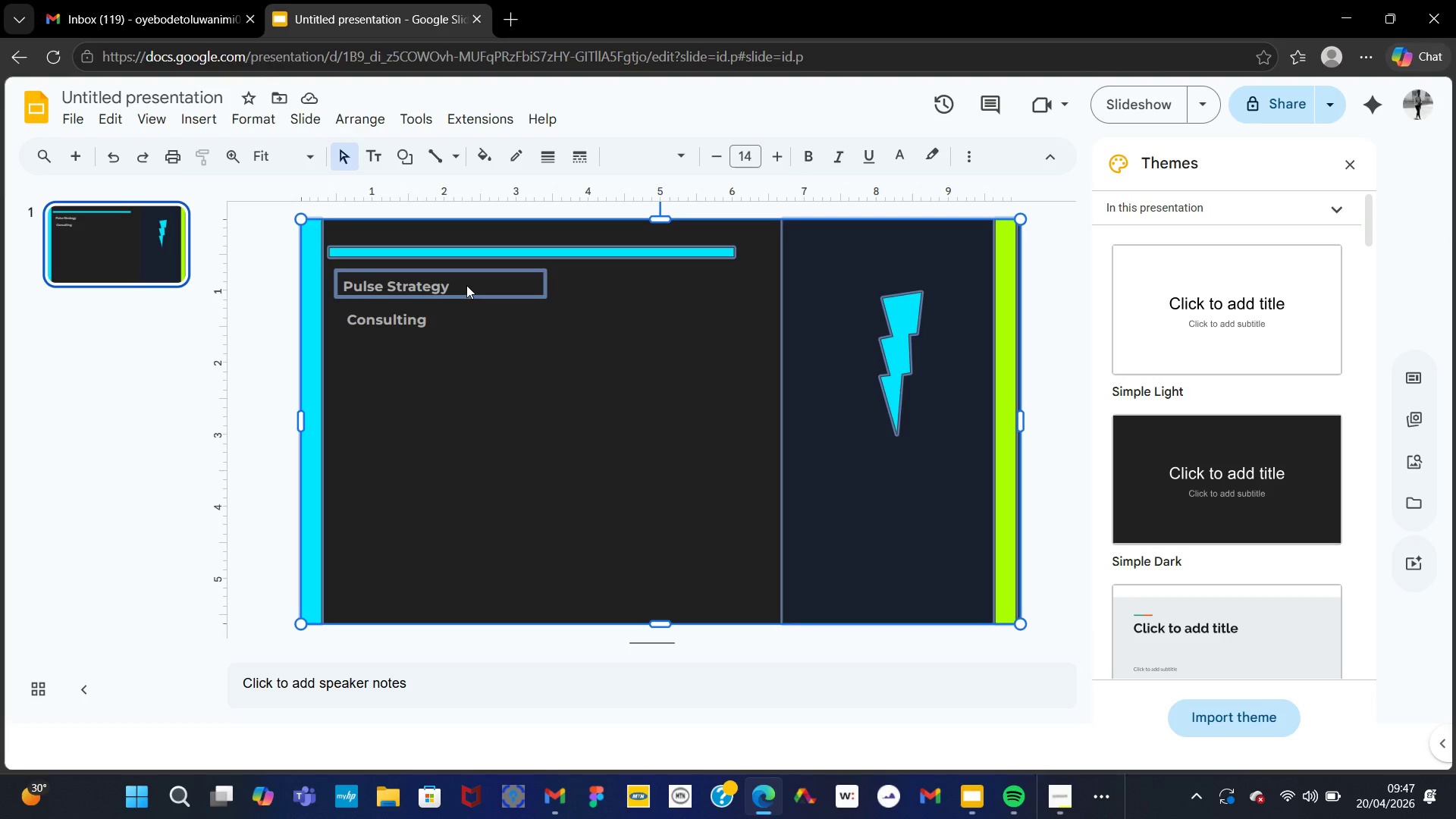 
left_click([466, 285])
 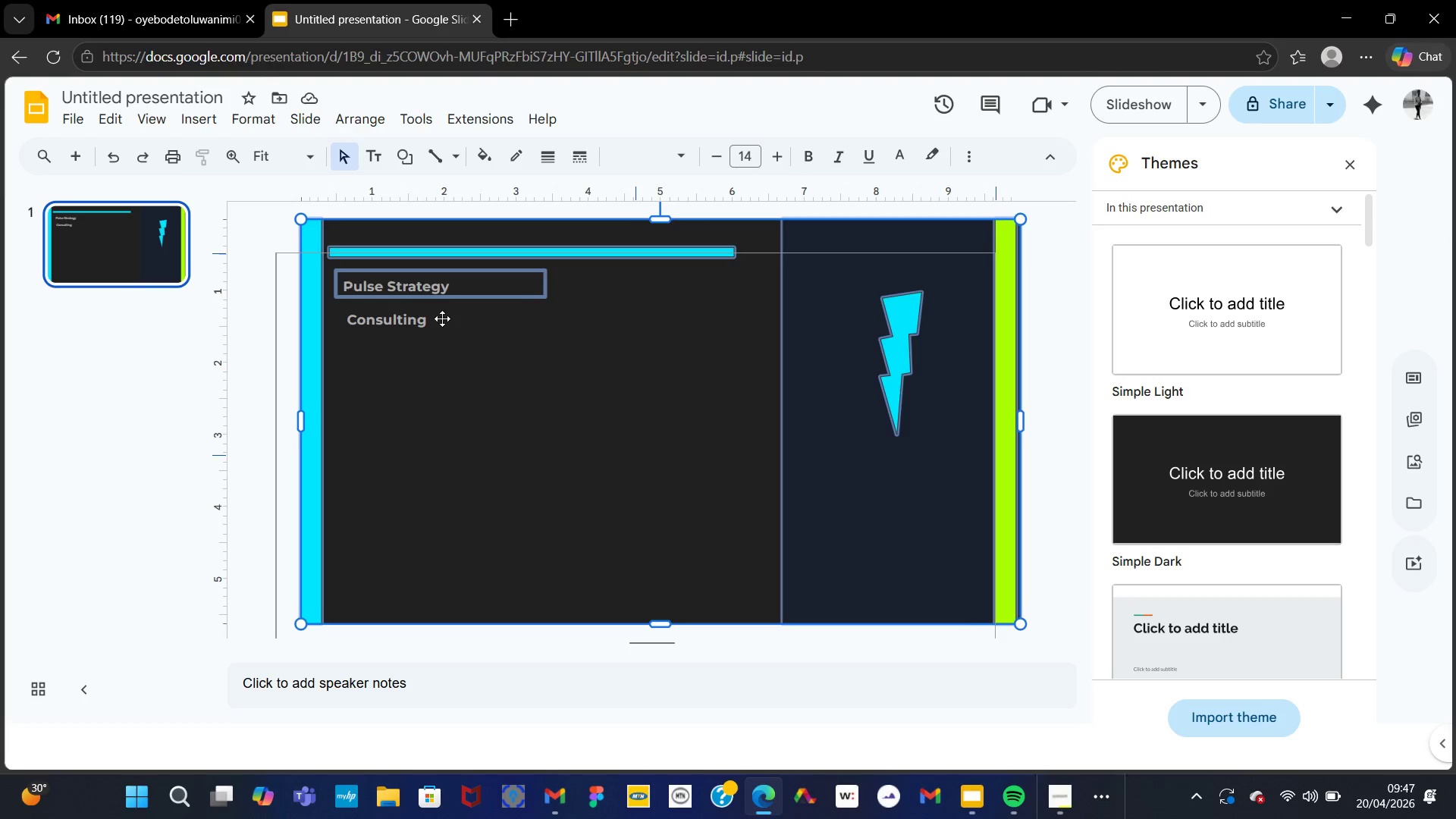 
double_click([442, 318])
 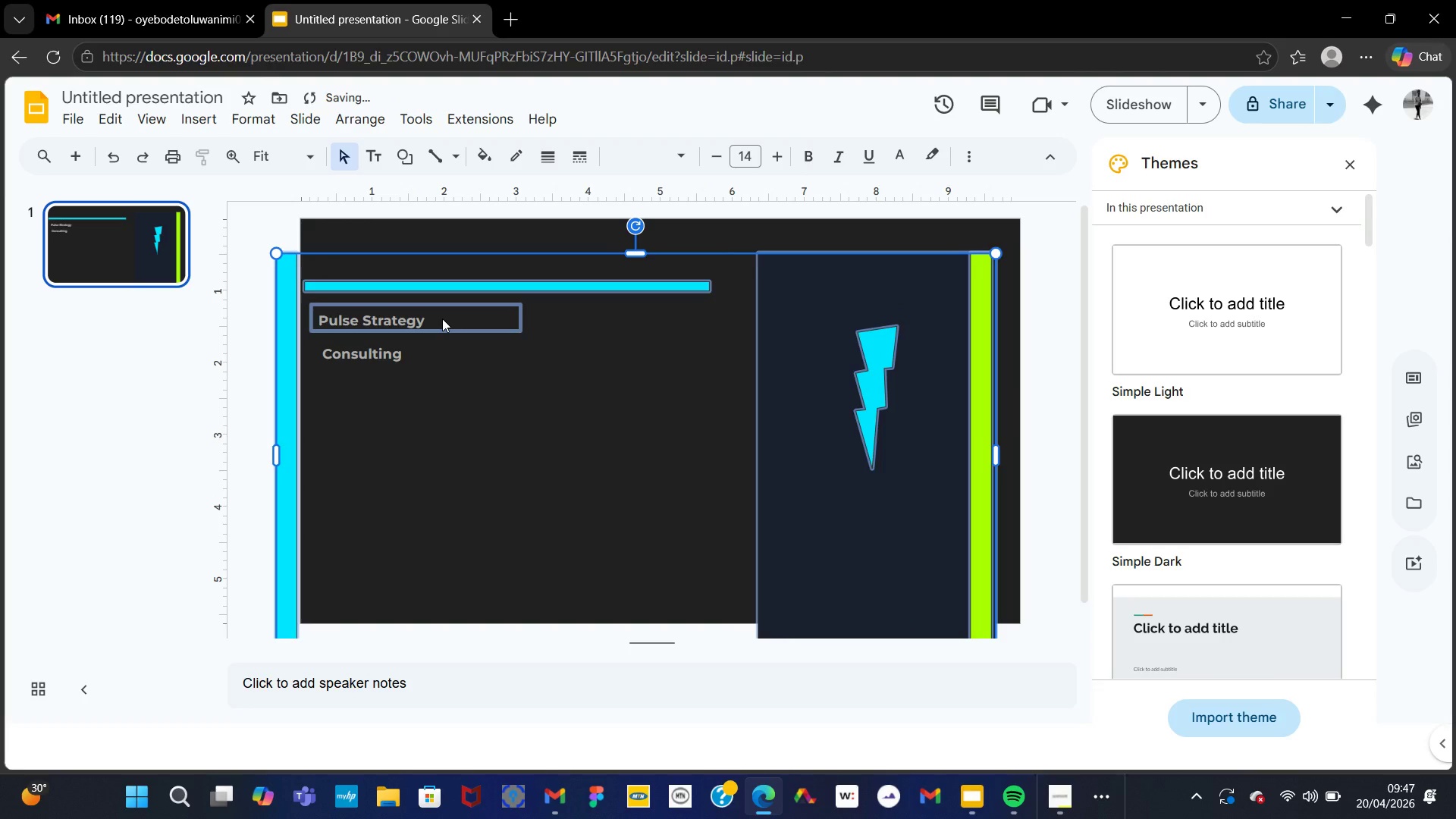 
key(Control+Z)
 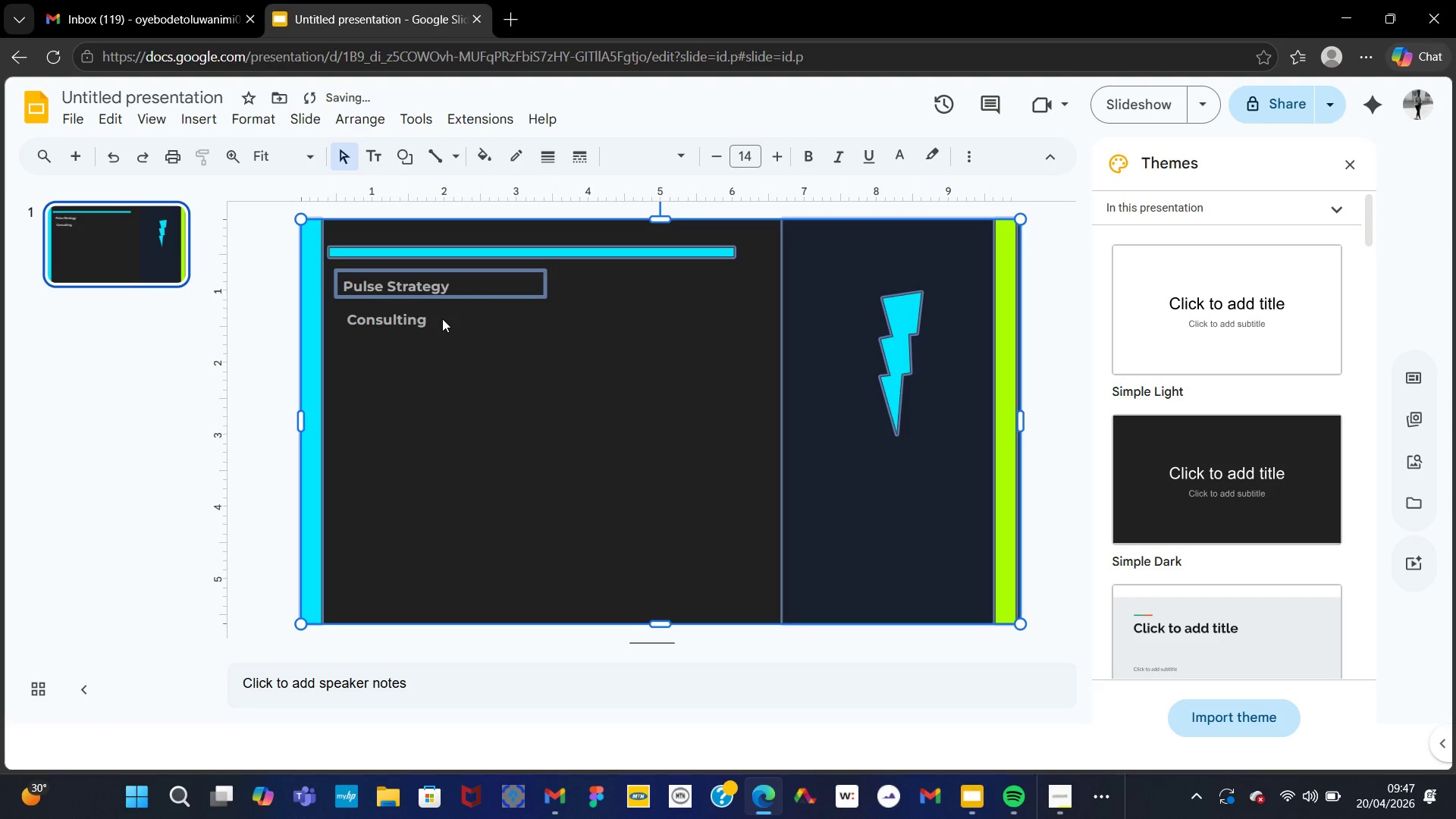 
left_click([442, 318])
 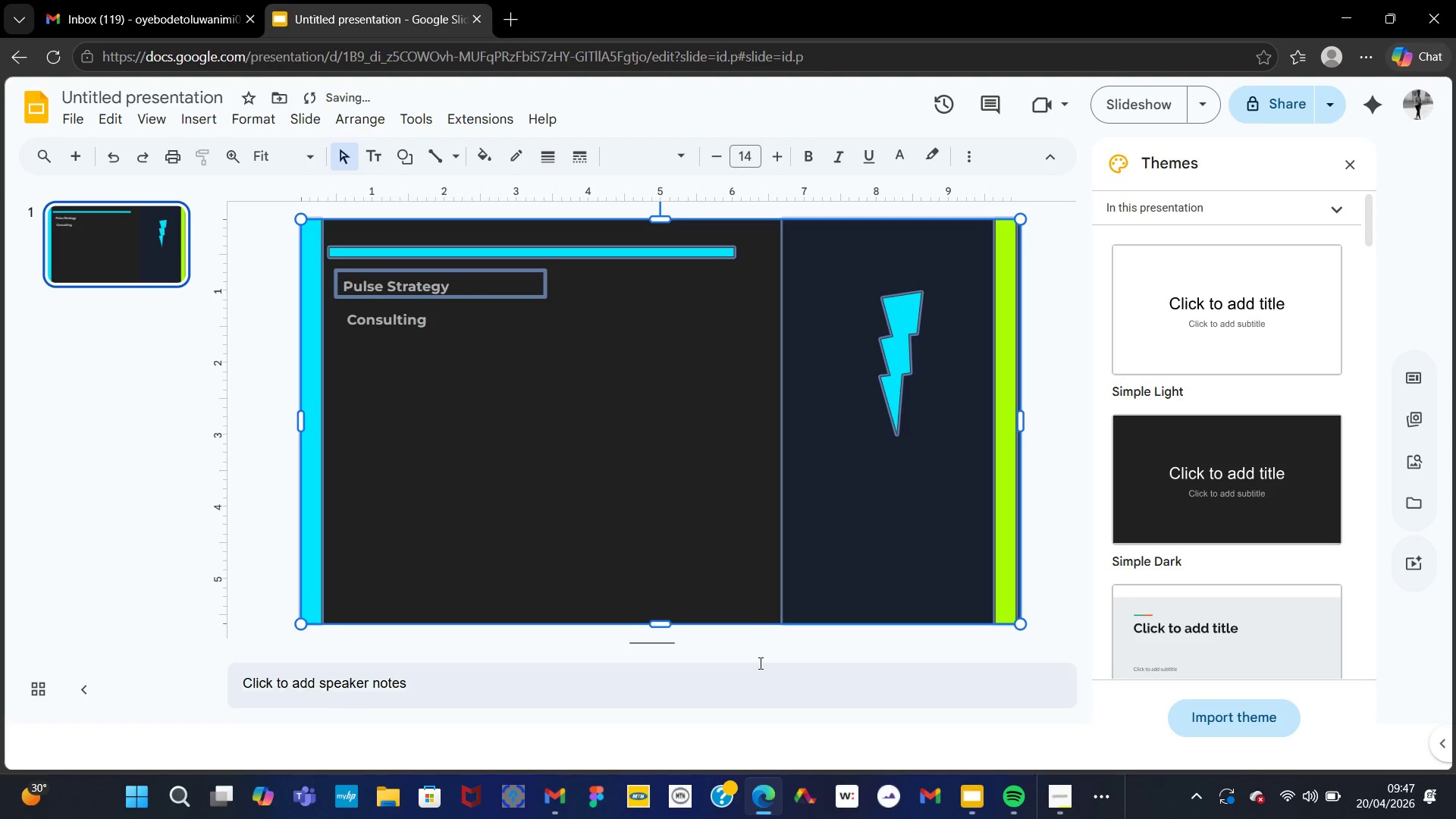 
left_click([759, 663])
 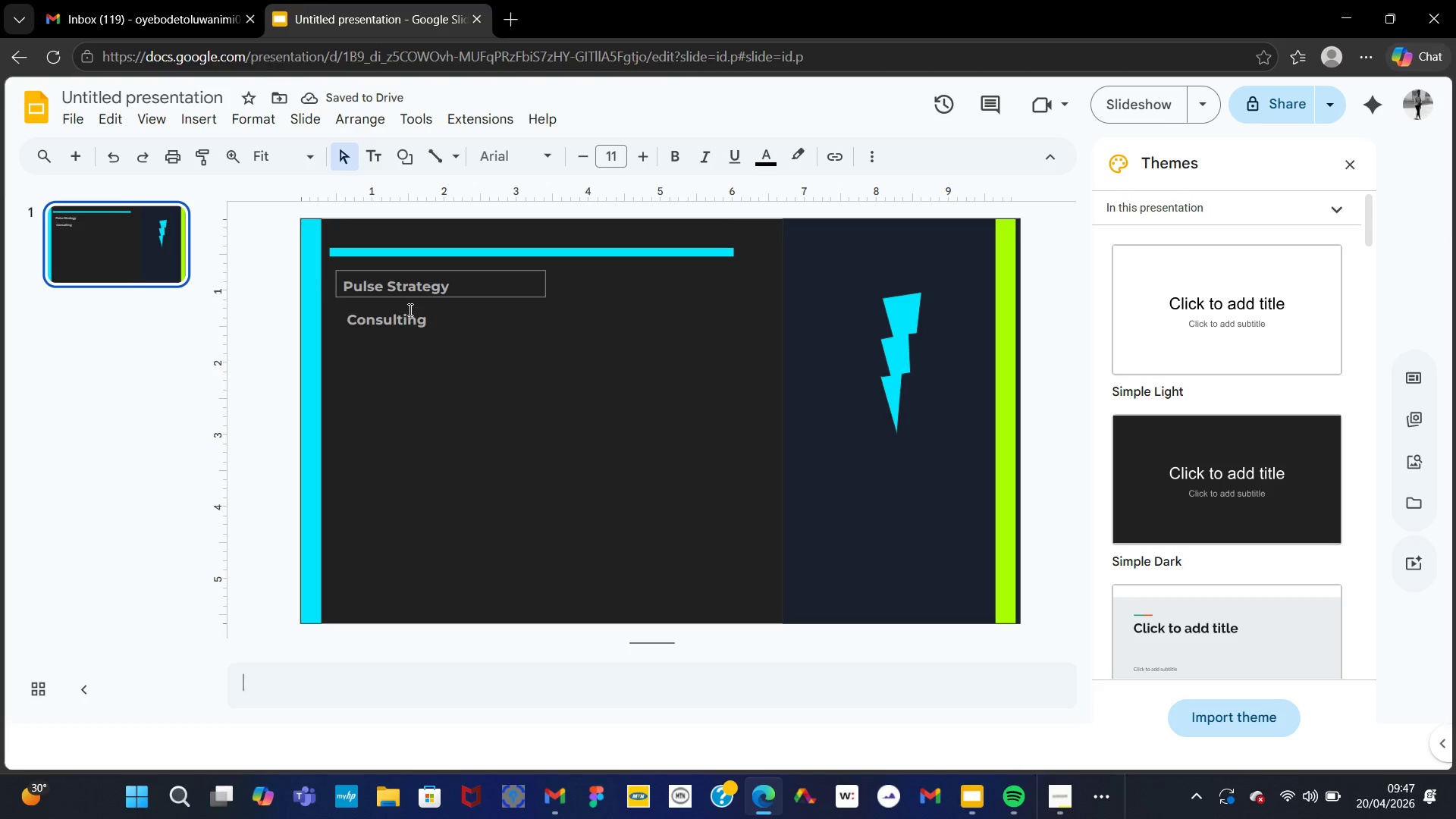 
double_click([409, 309])
 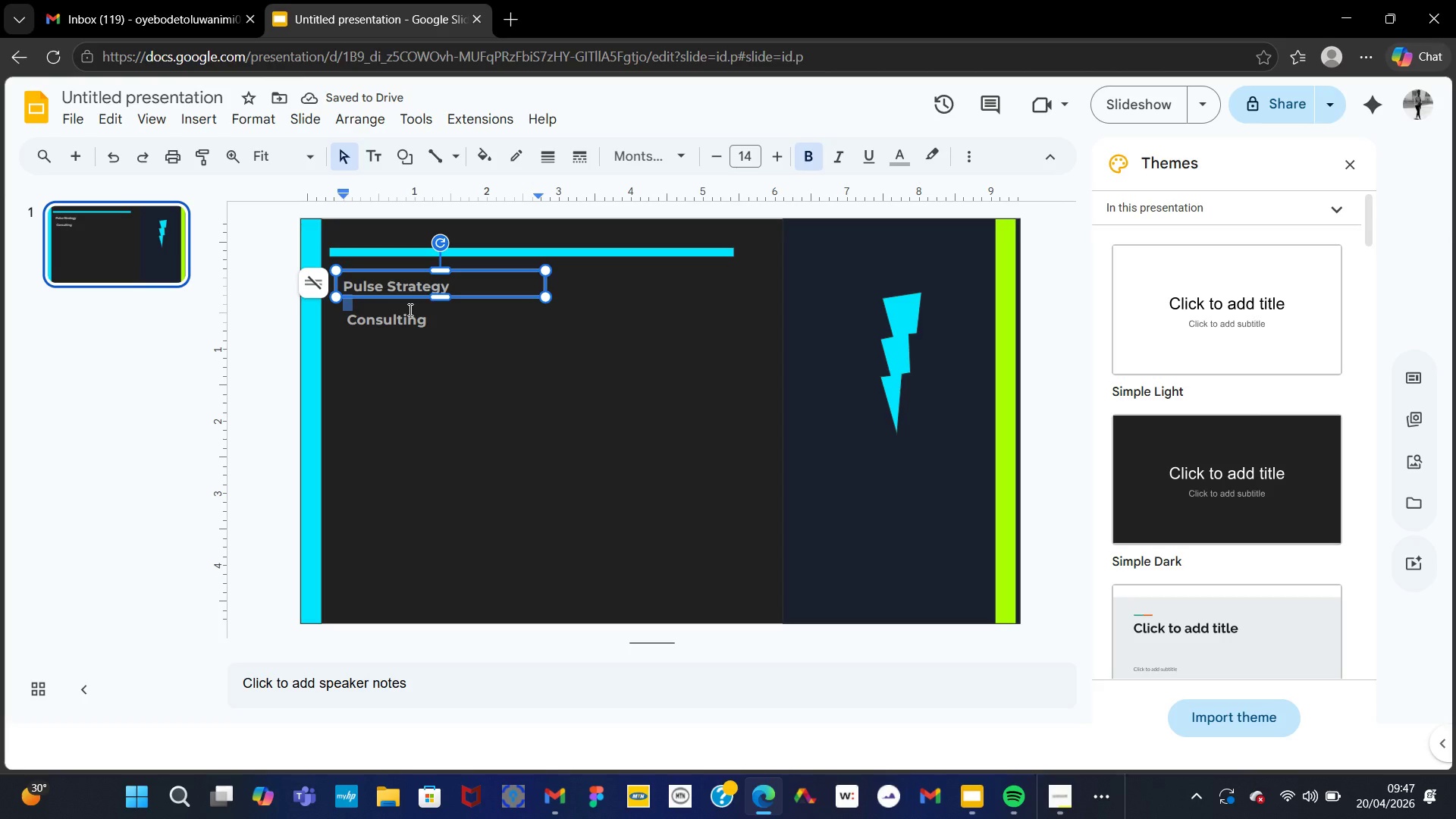 
key(Control+A)
 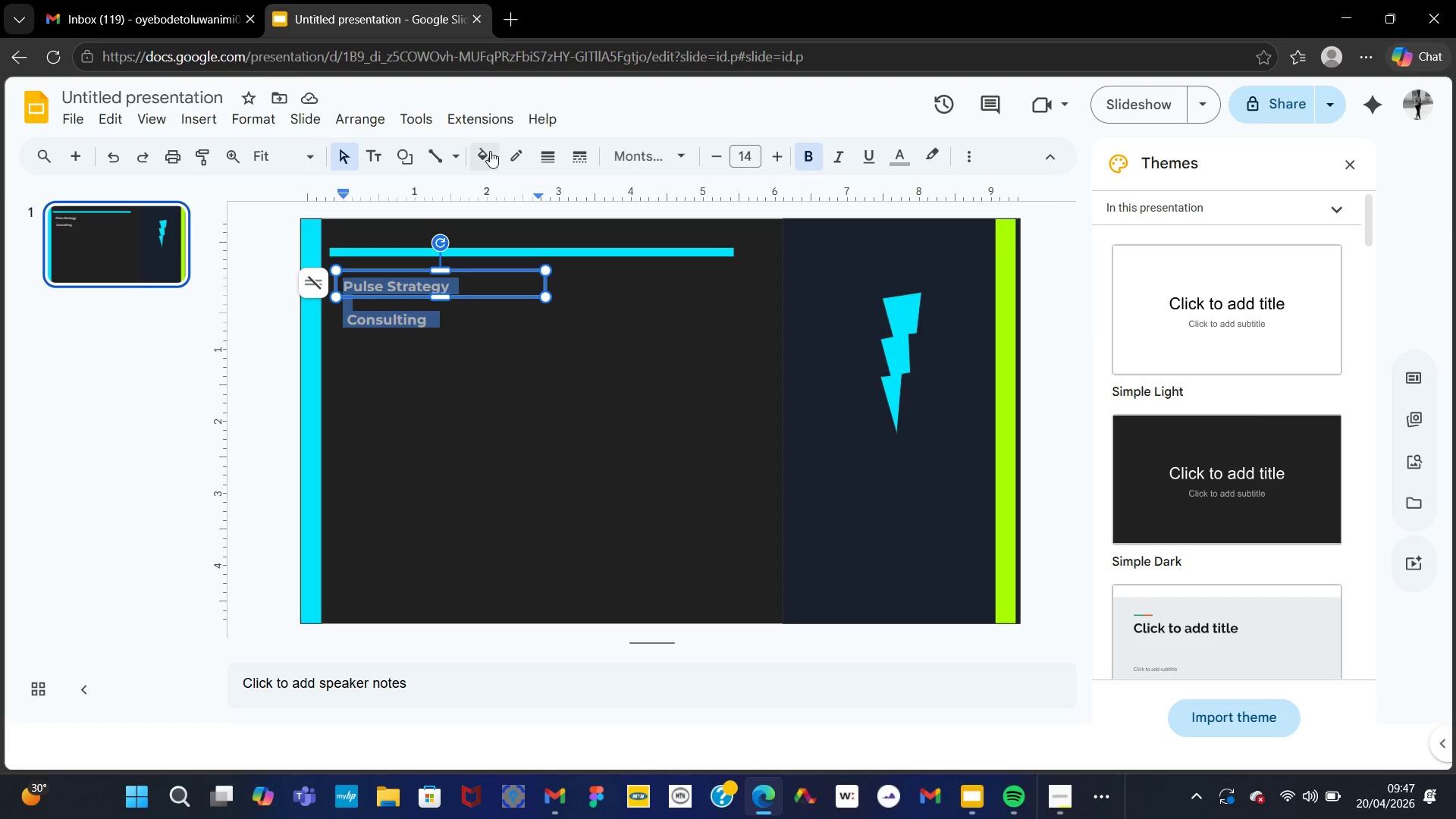 
left_click([488, 150])
 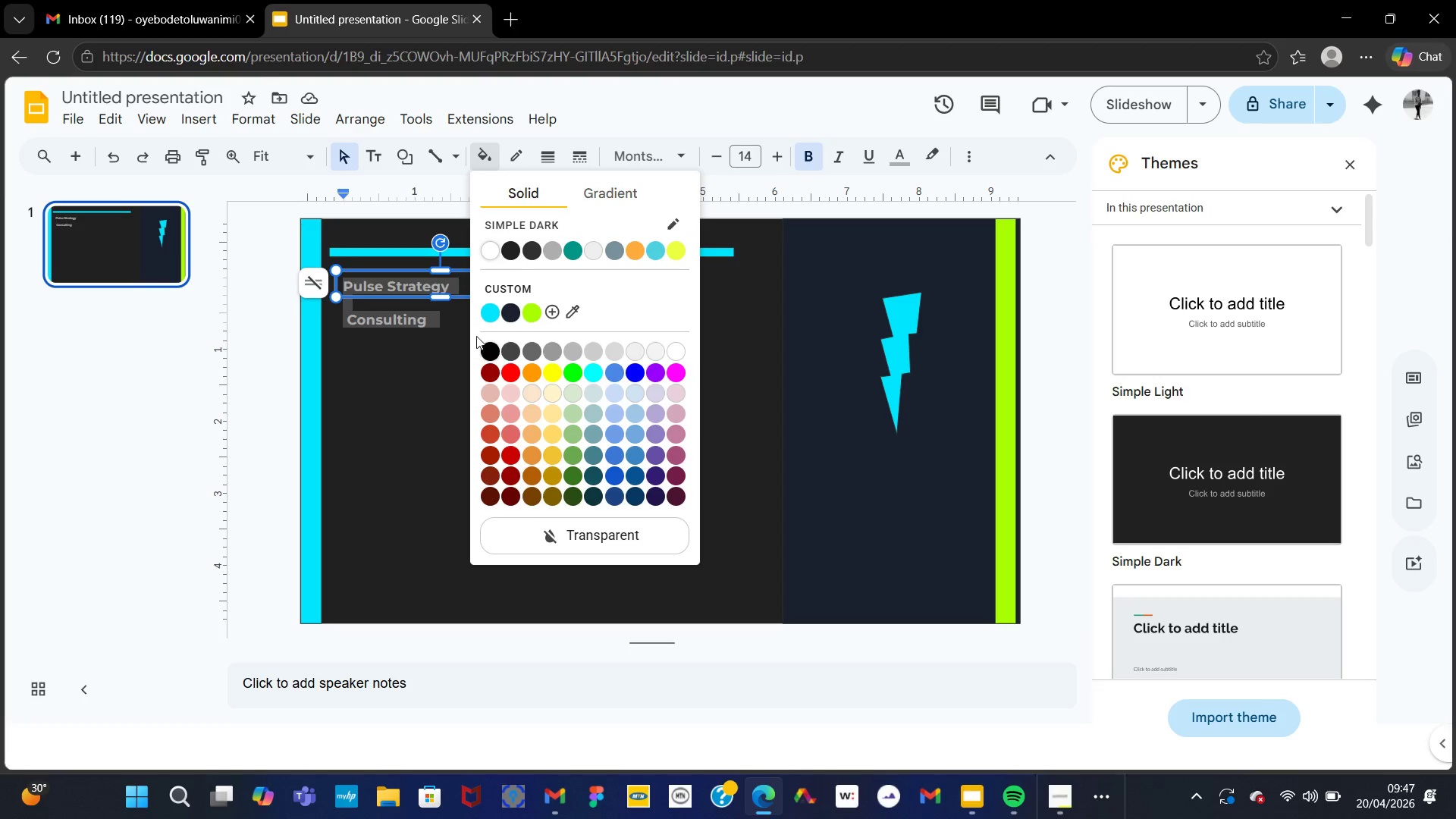 
left_click([491, 305])
 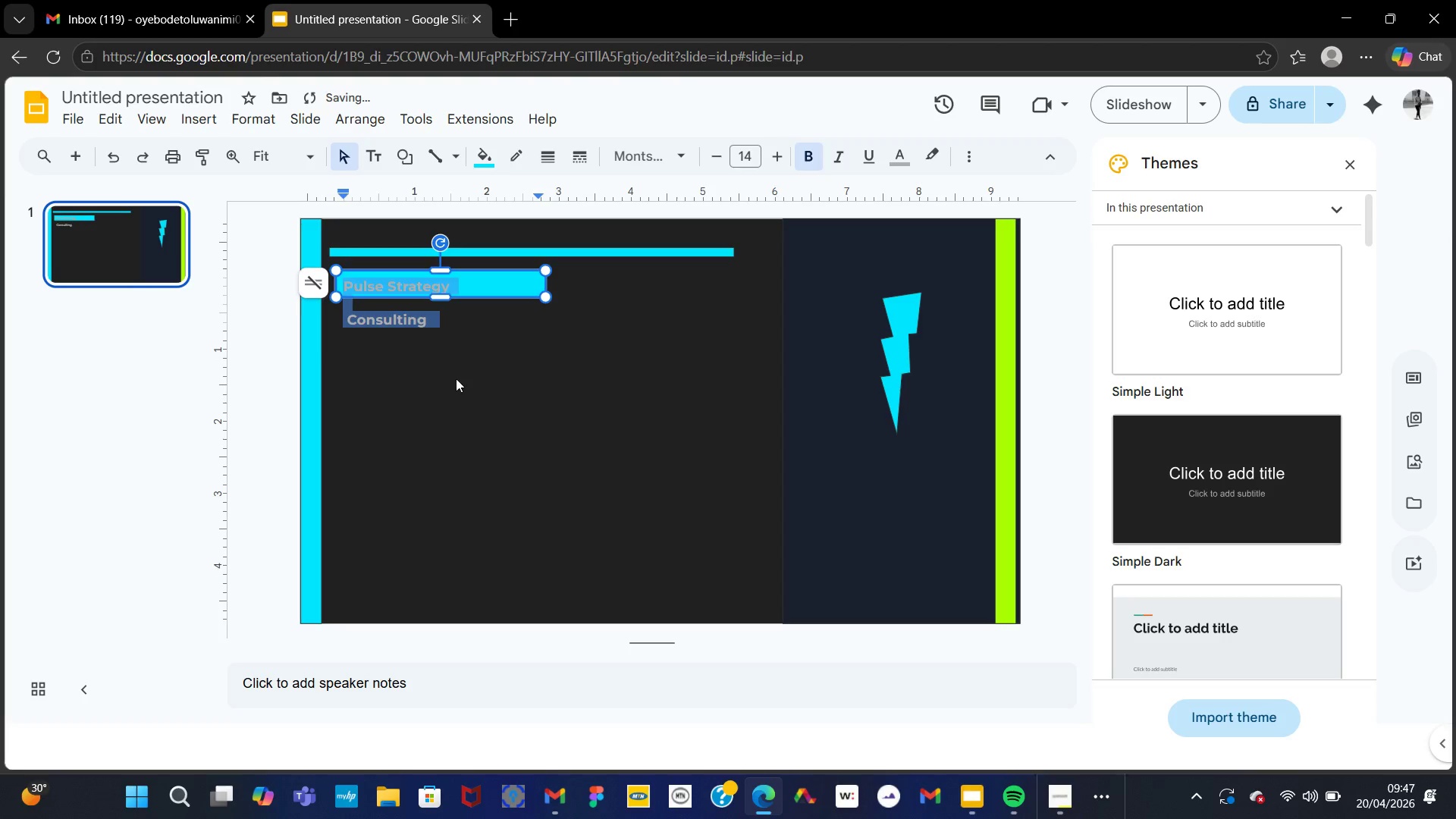 
left_click([456, 378])
 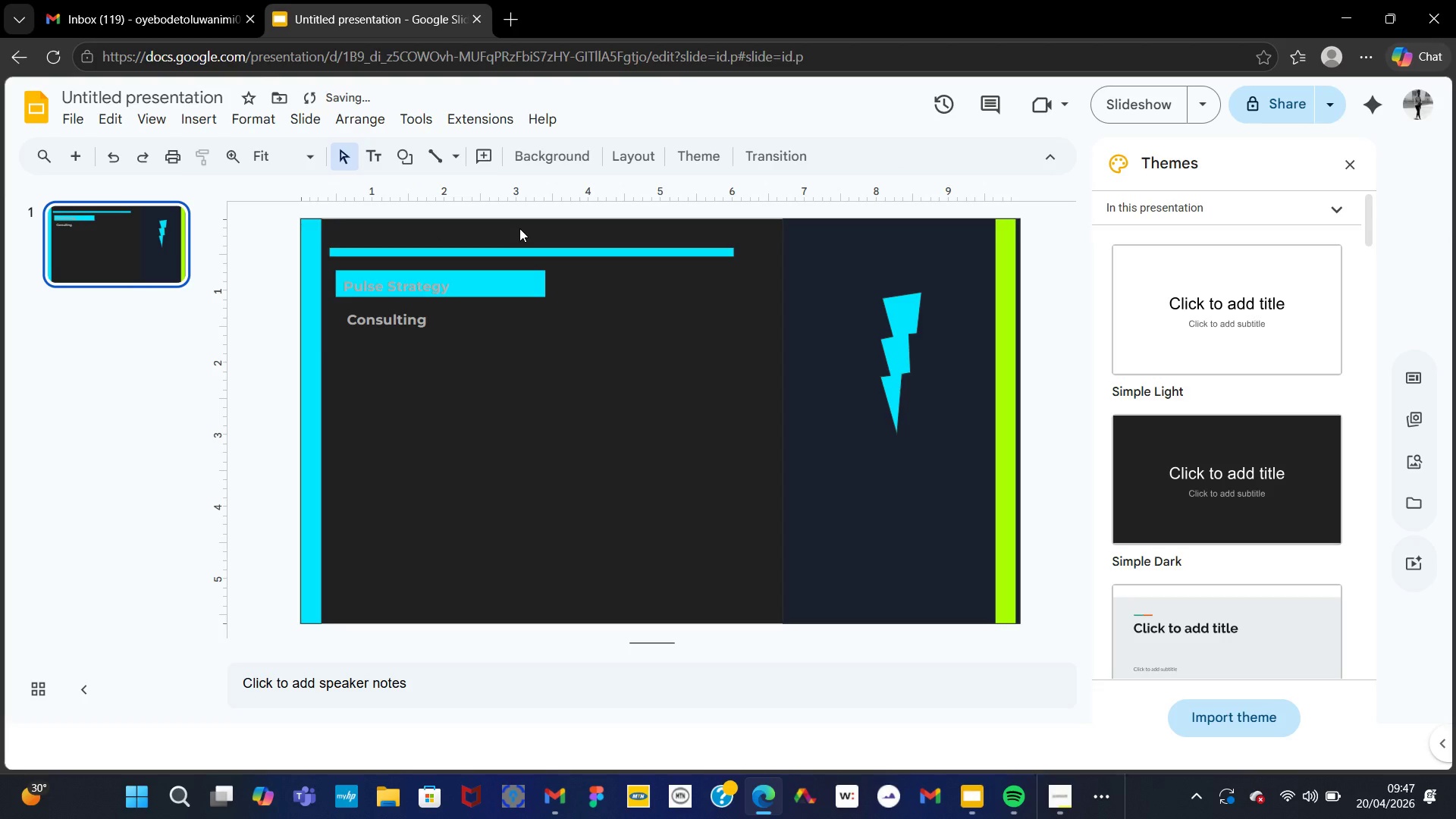 
key(Control+Z)
 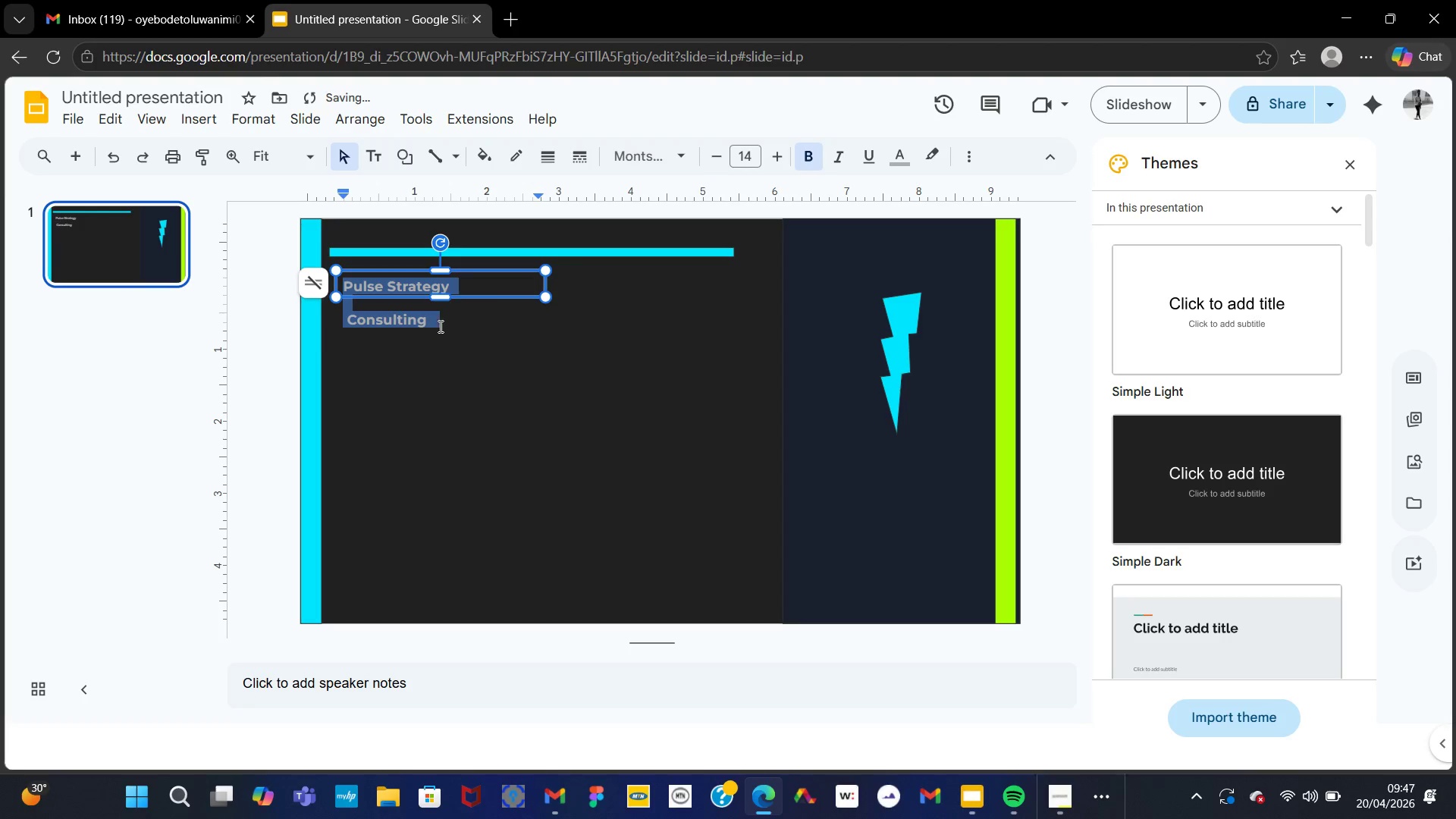 
left_click([435, 321])
 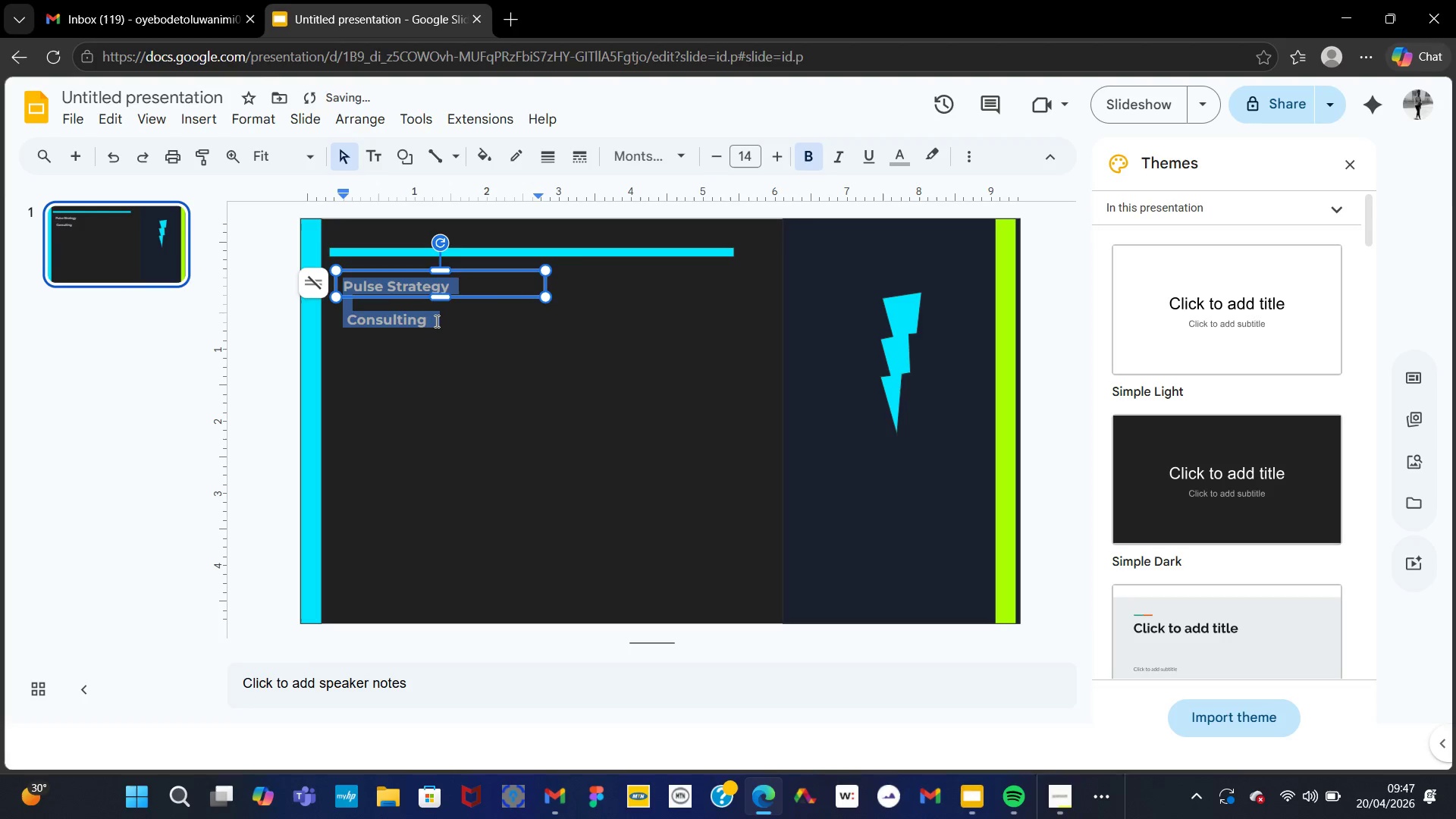 
double_click([435, 321])
 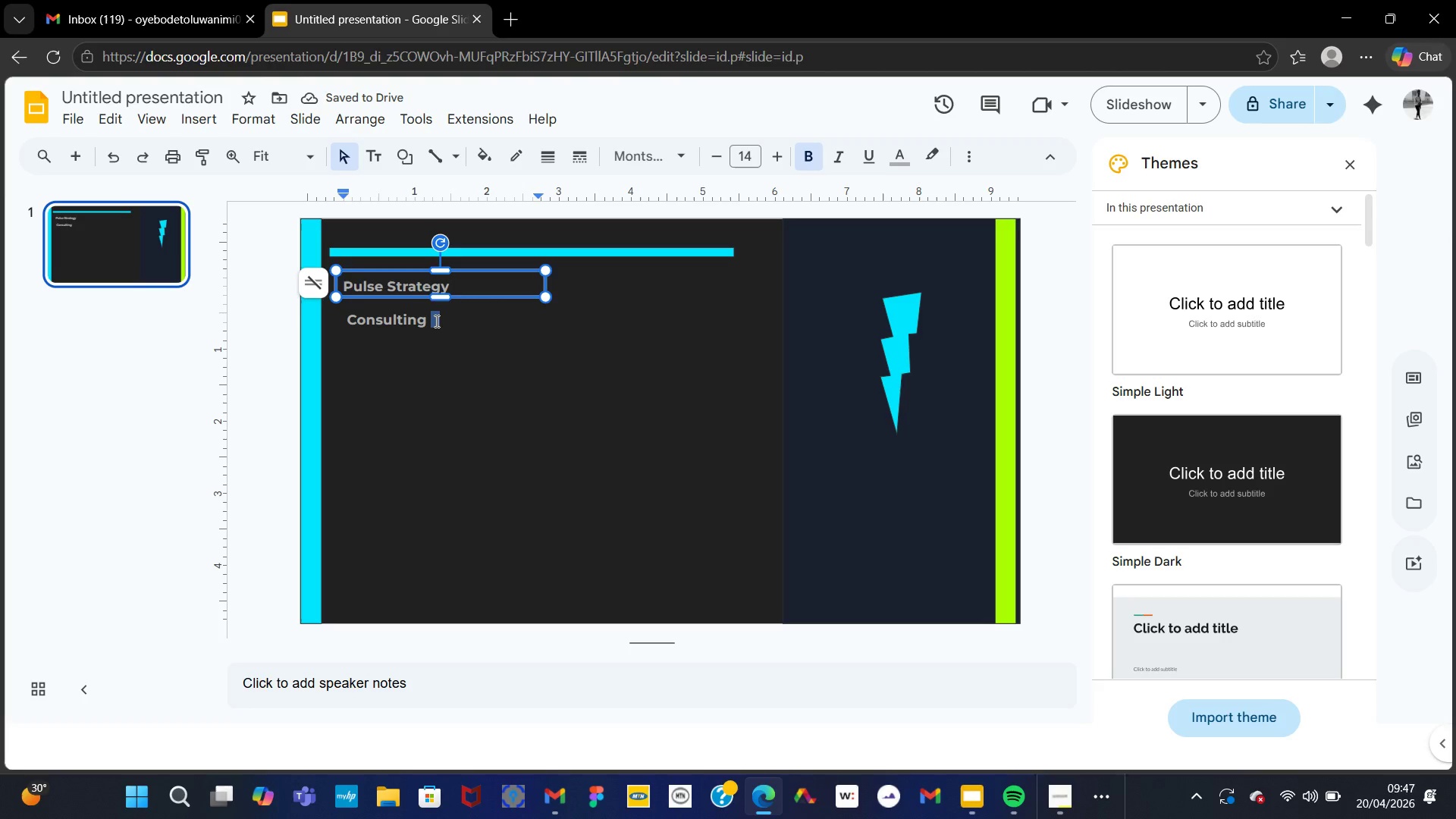 
left_click_drag(start_coordinate=[435, 321], to_coordinate=[392, 299])
 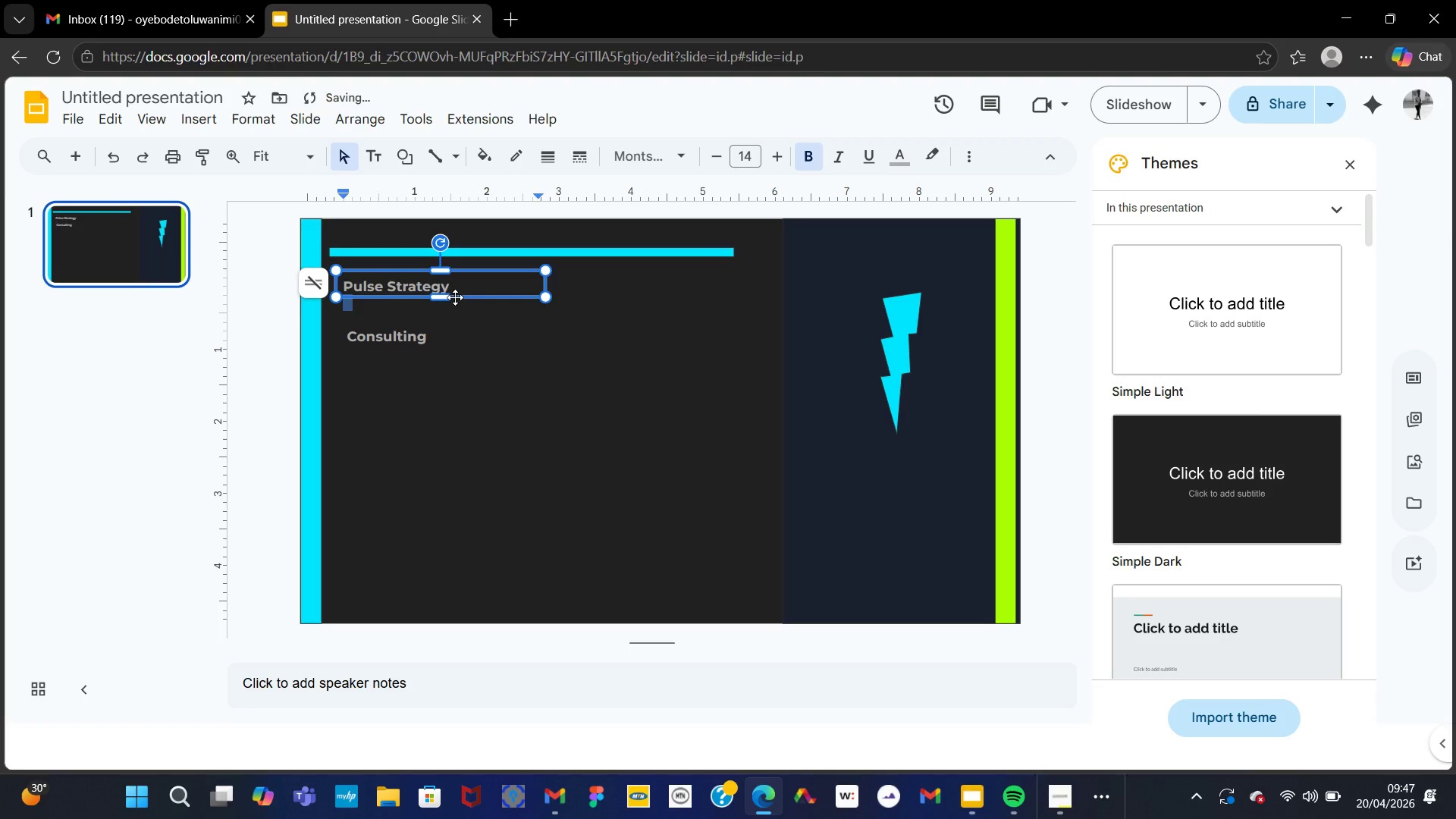 
key(Backspace)
 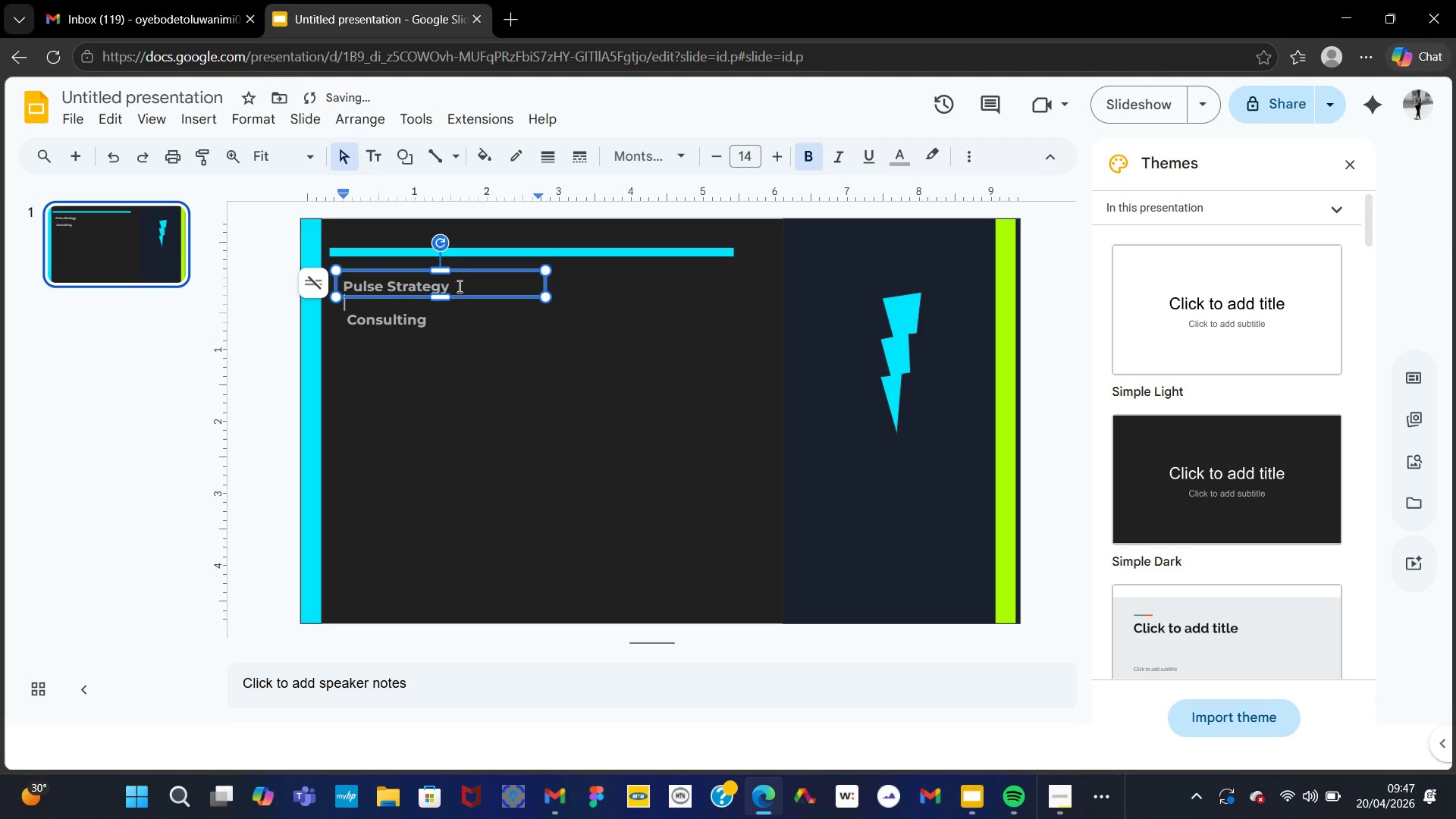 
left_click([458, 284])
 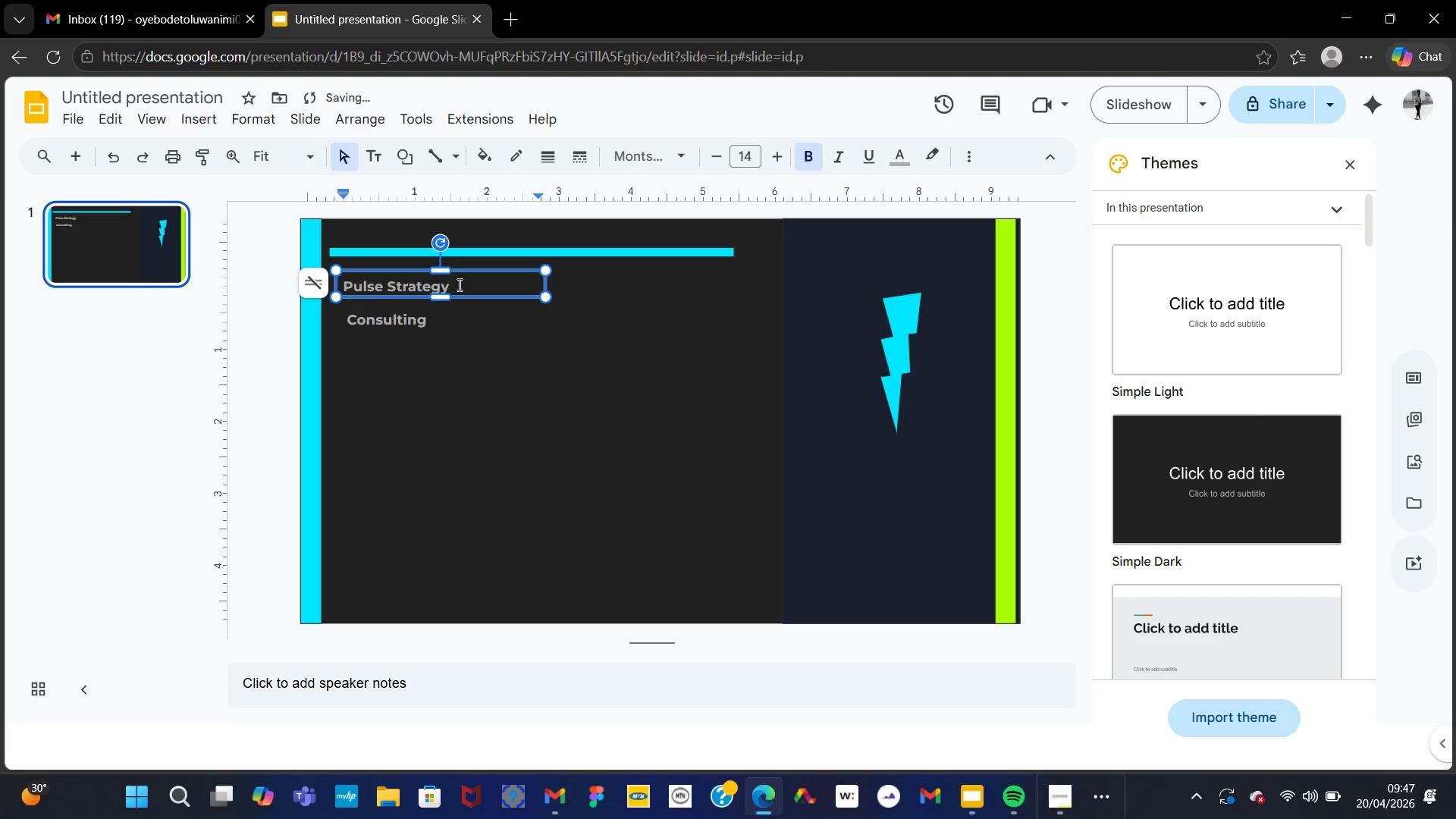 
key(Control+A)
 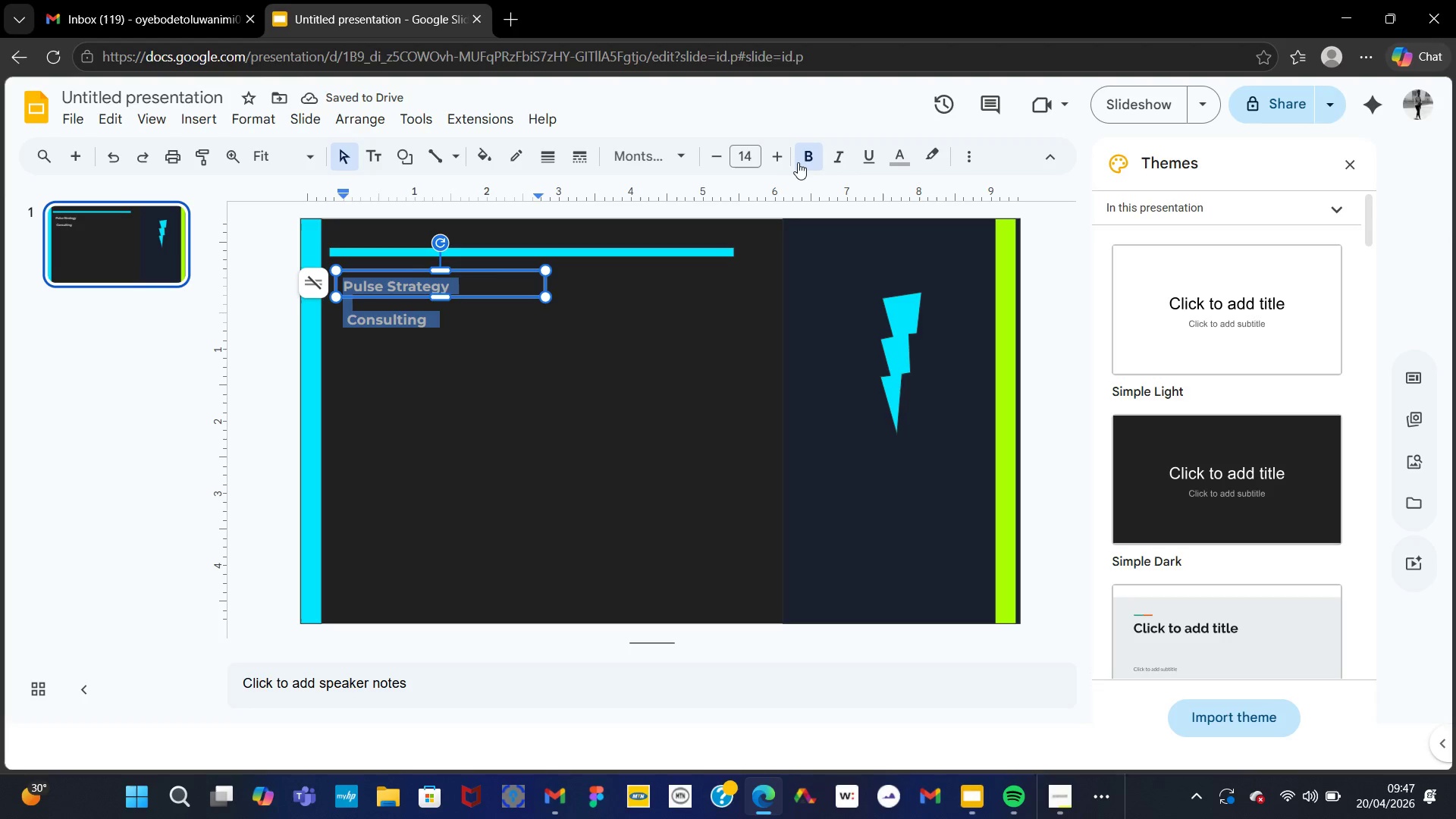 
double_click([891, 162])
 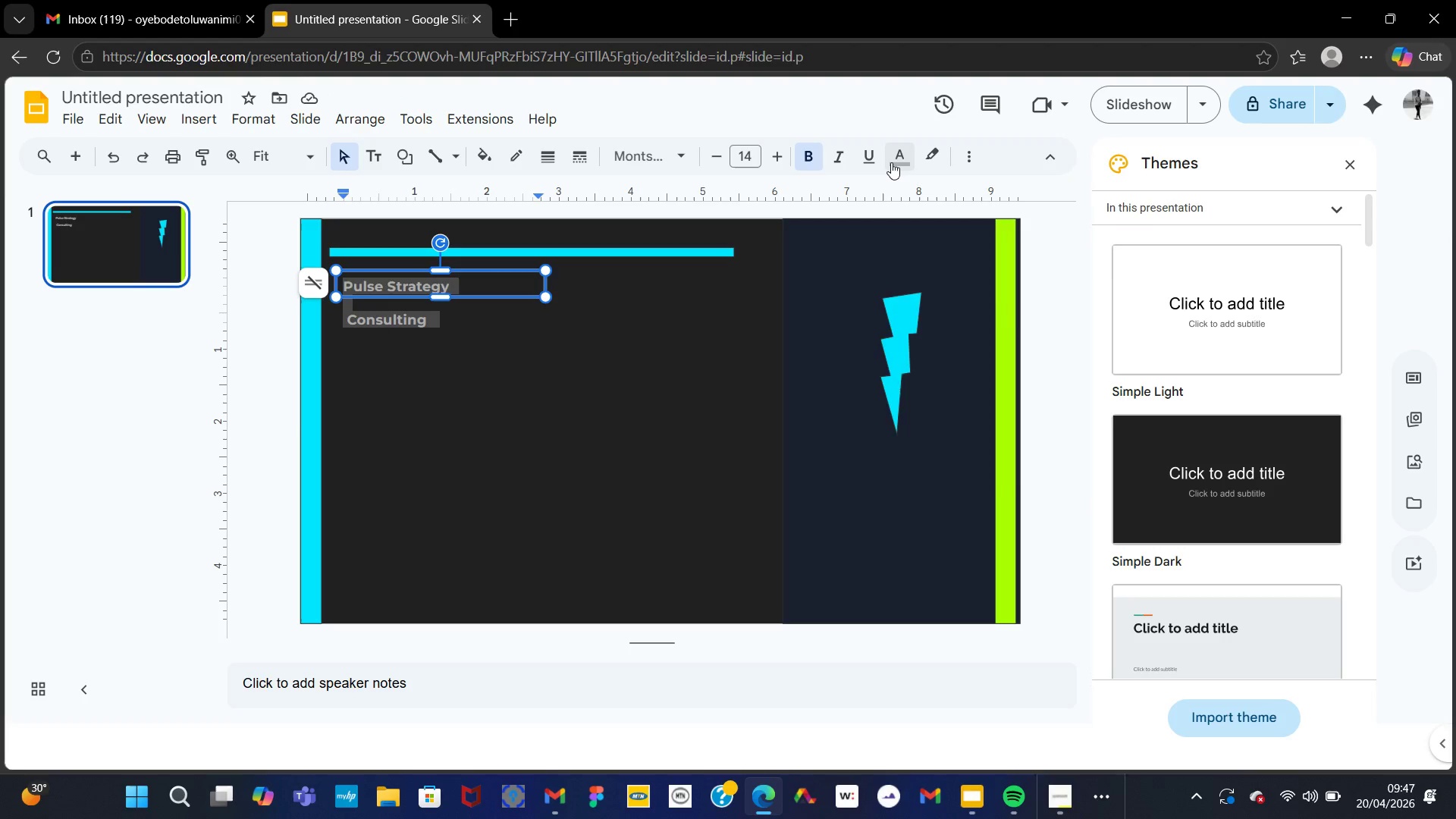 
left_click([891, 162])
 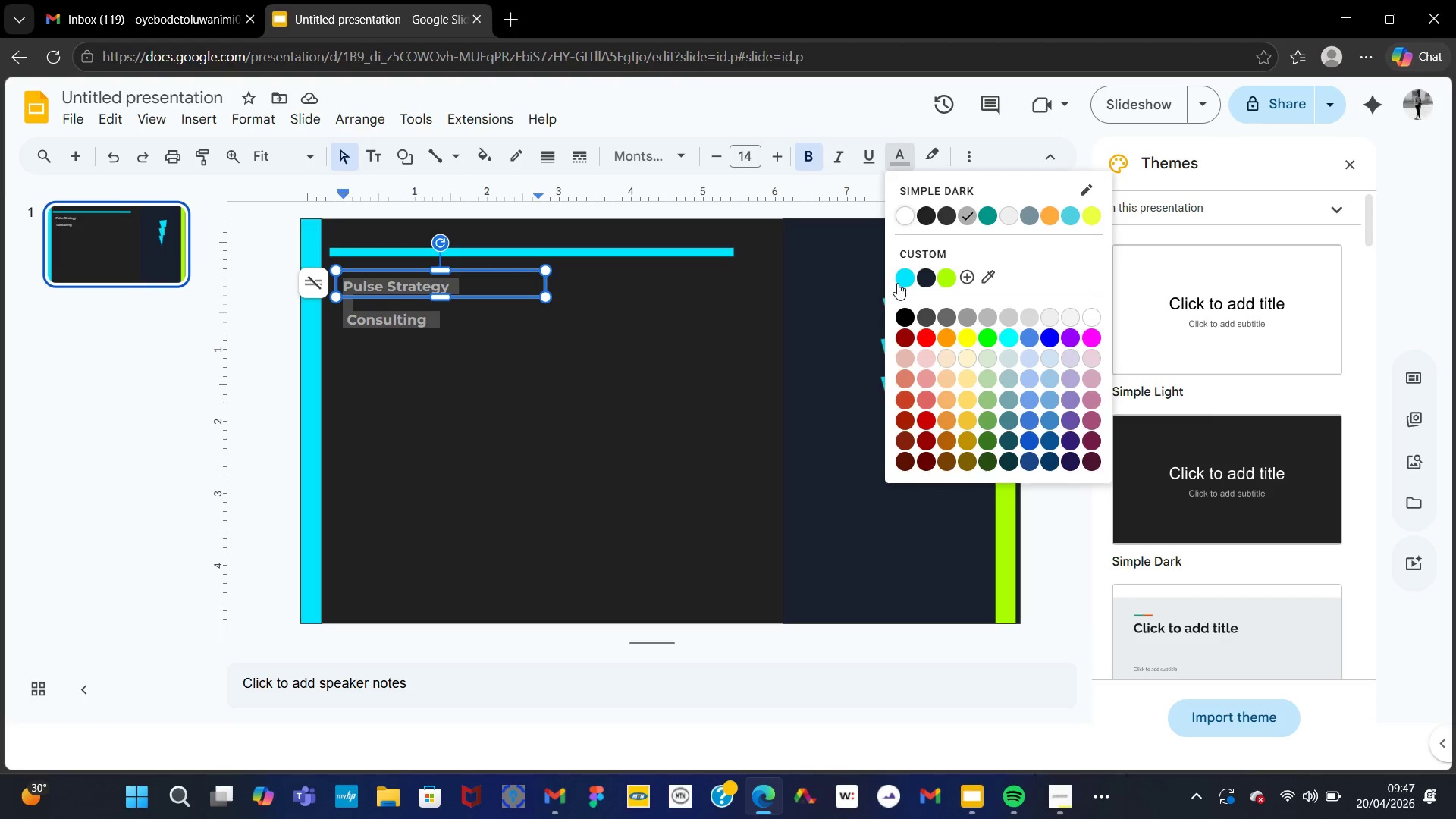 
left_click([897, 283])
 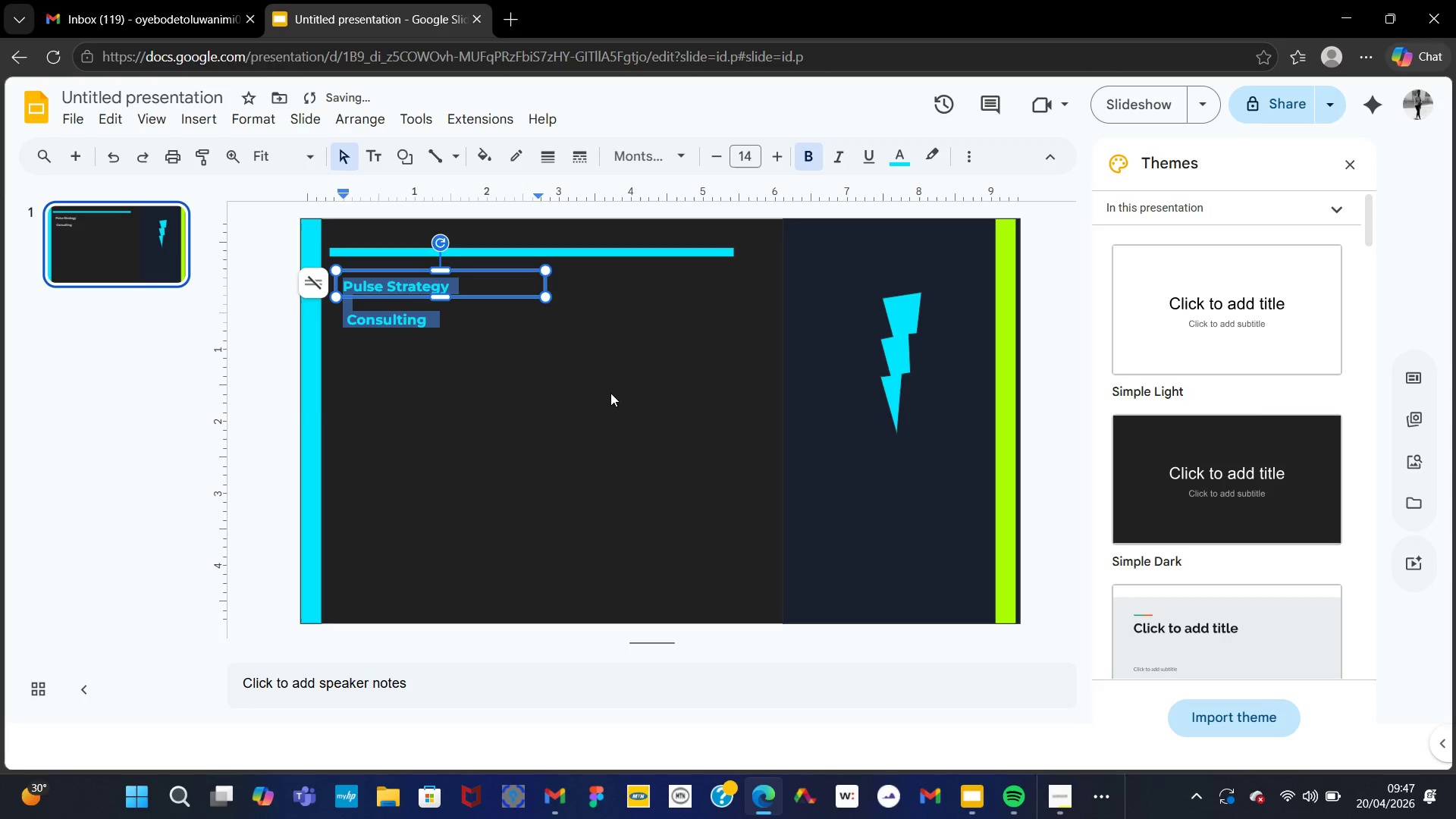 
left_click([610, 395])
 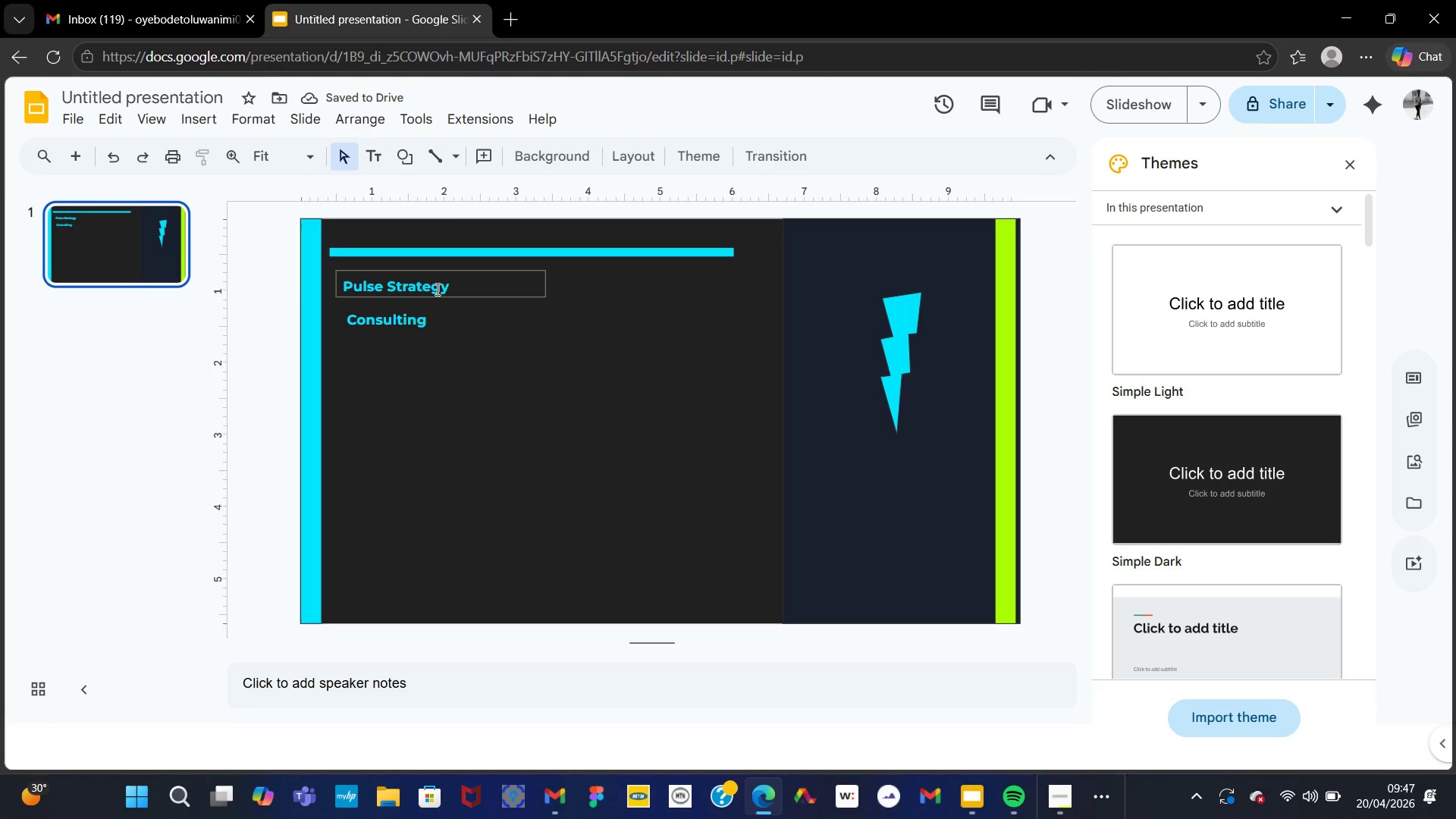 
double_click([440, 289])
 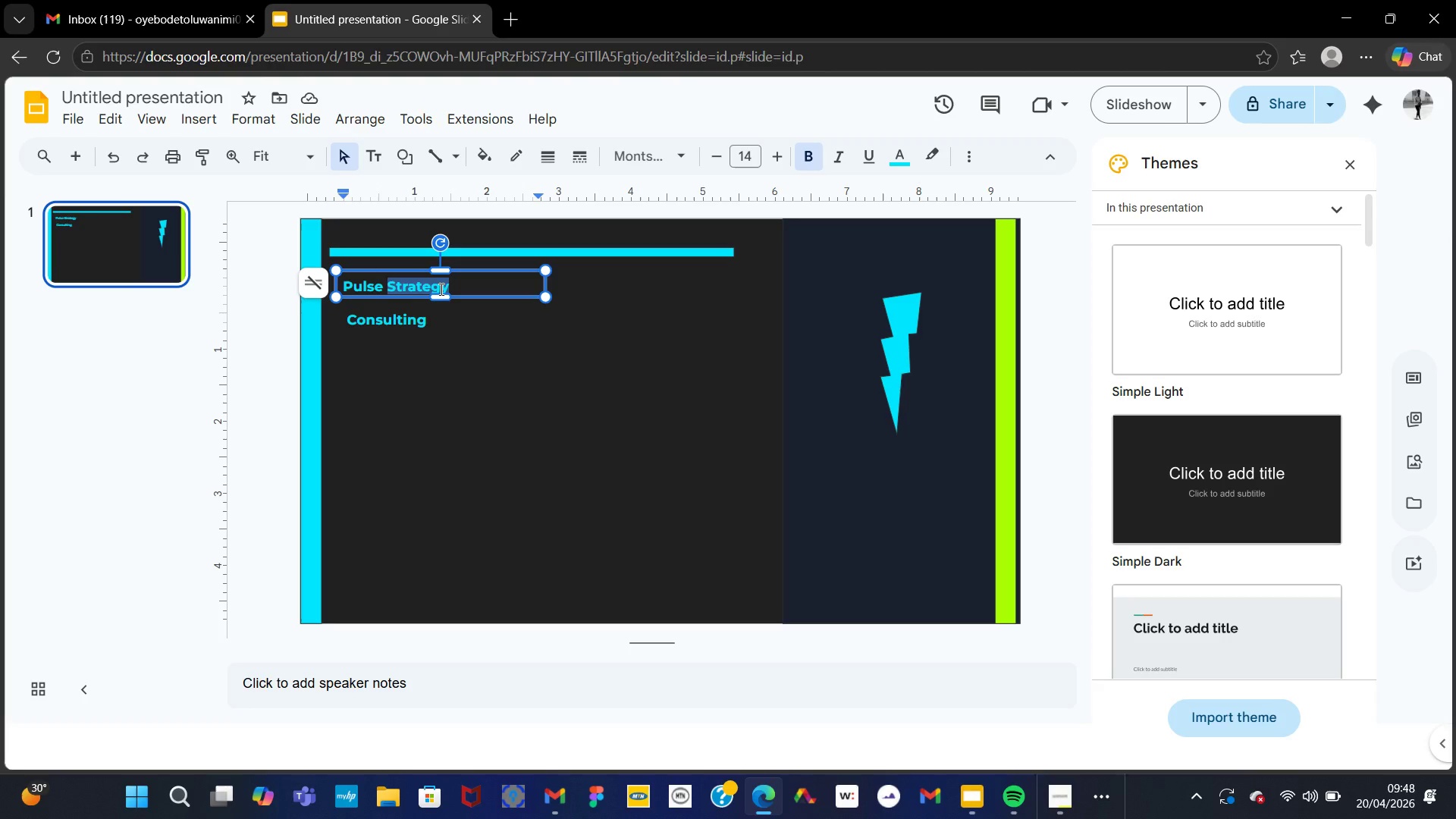 
wait(10.62)
 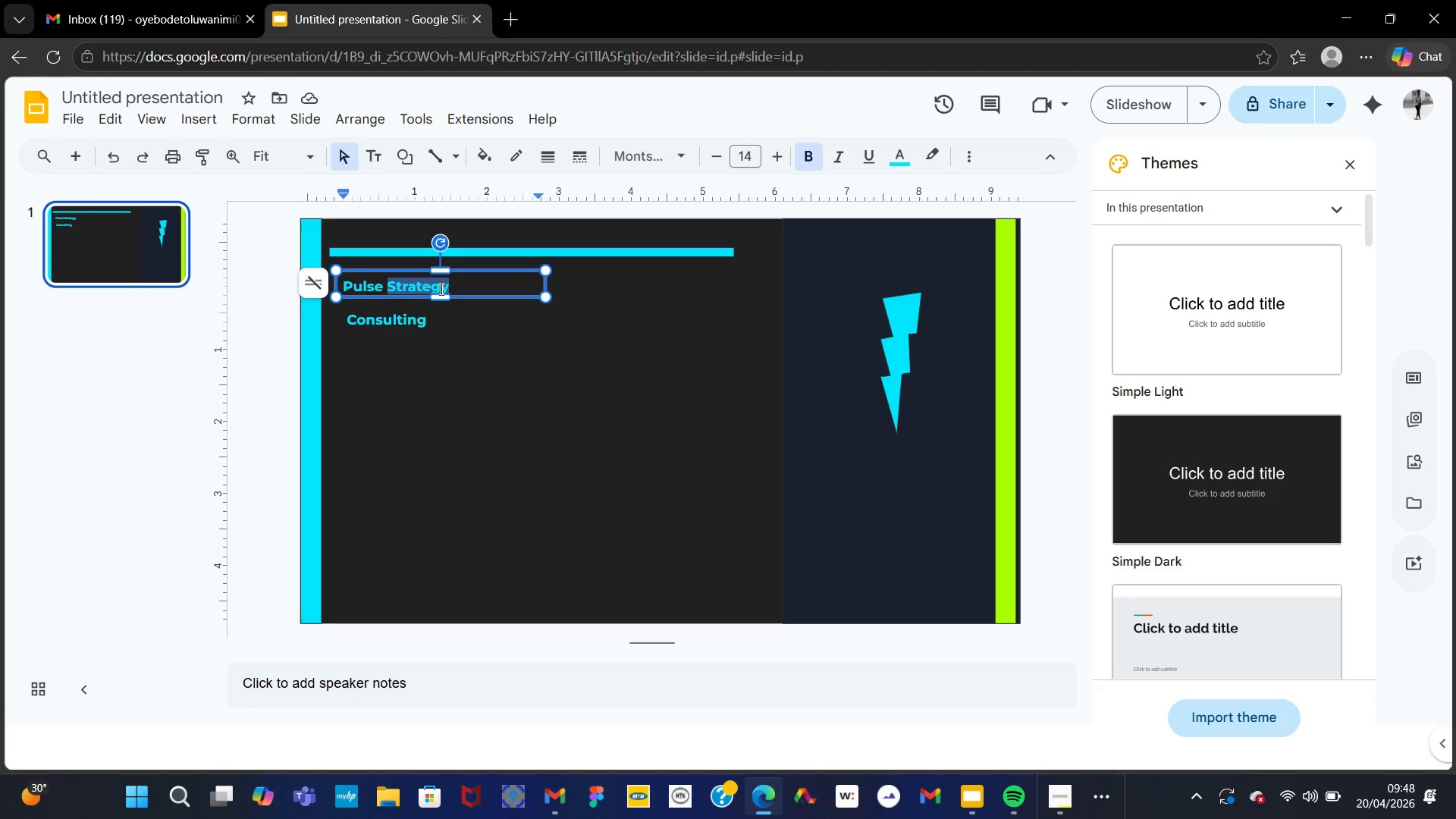 
type(STRATEGY)
 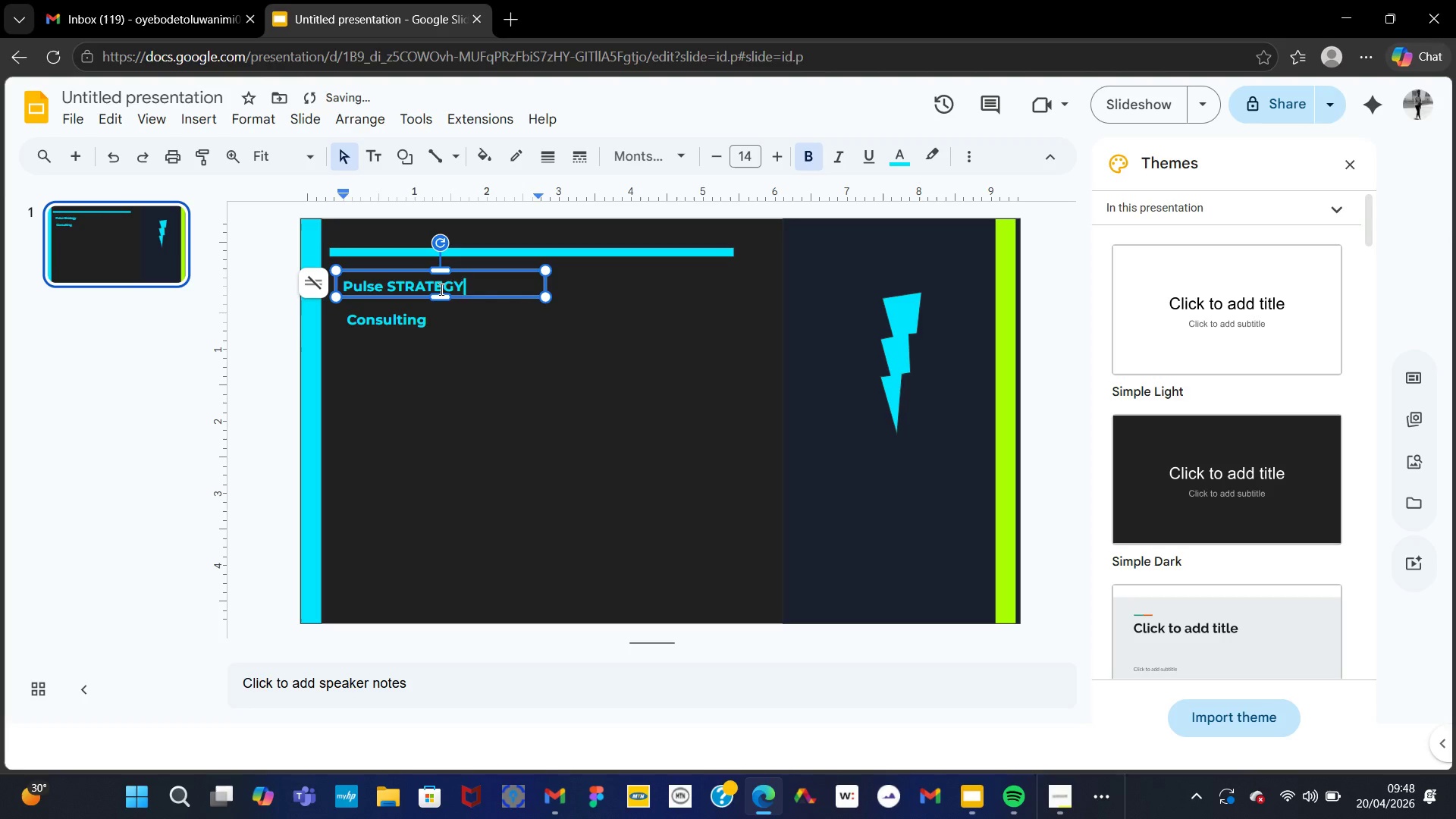 
key(ArrowLeft)
 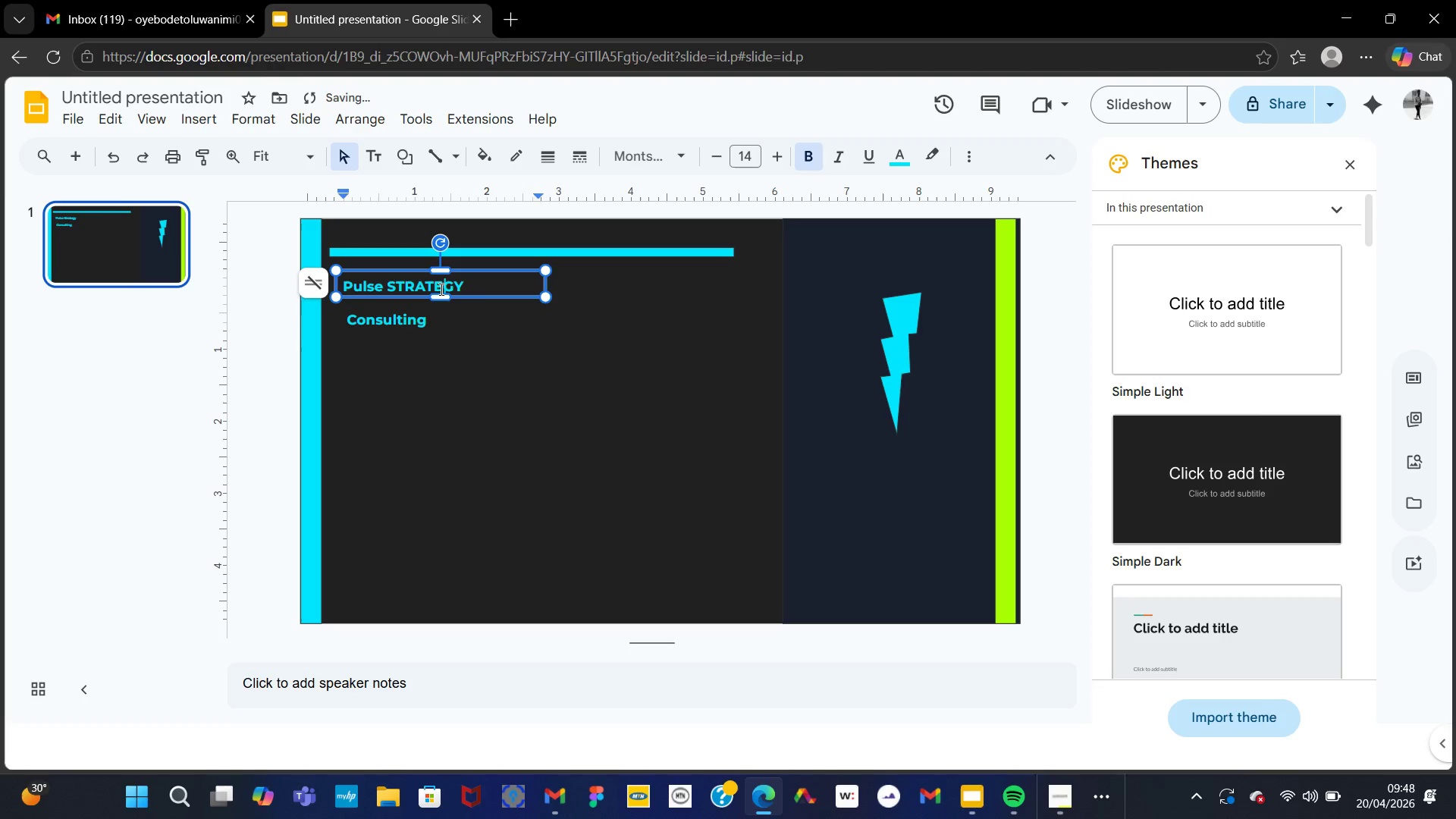 
key(ArrowLeft)
 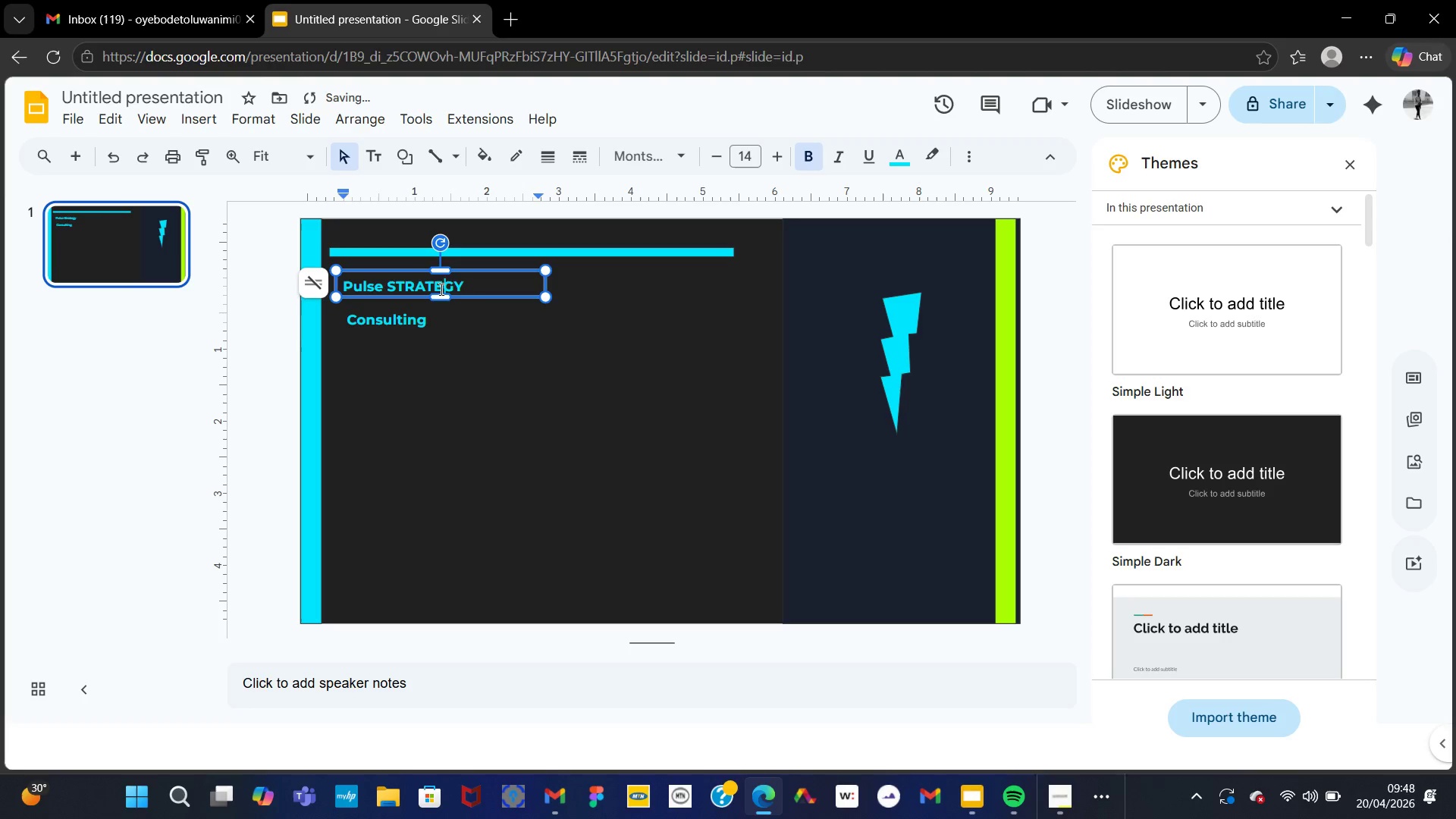 
key(ArrowLeft)
 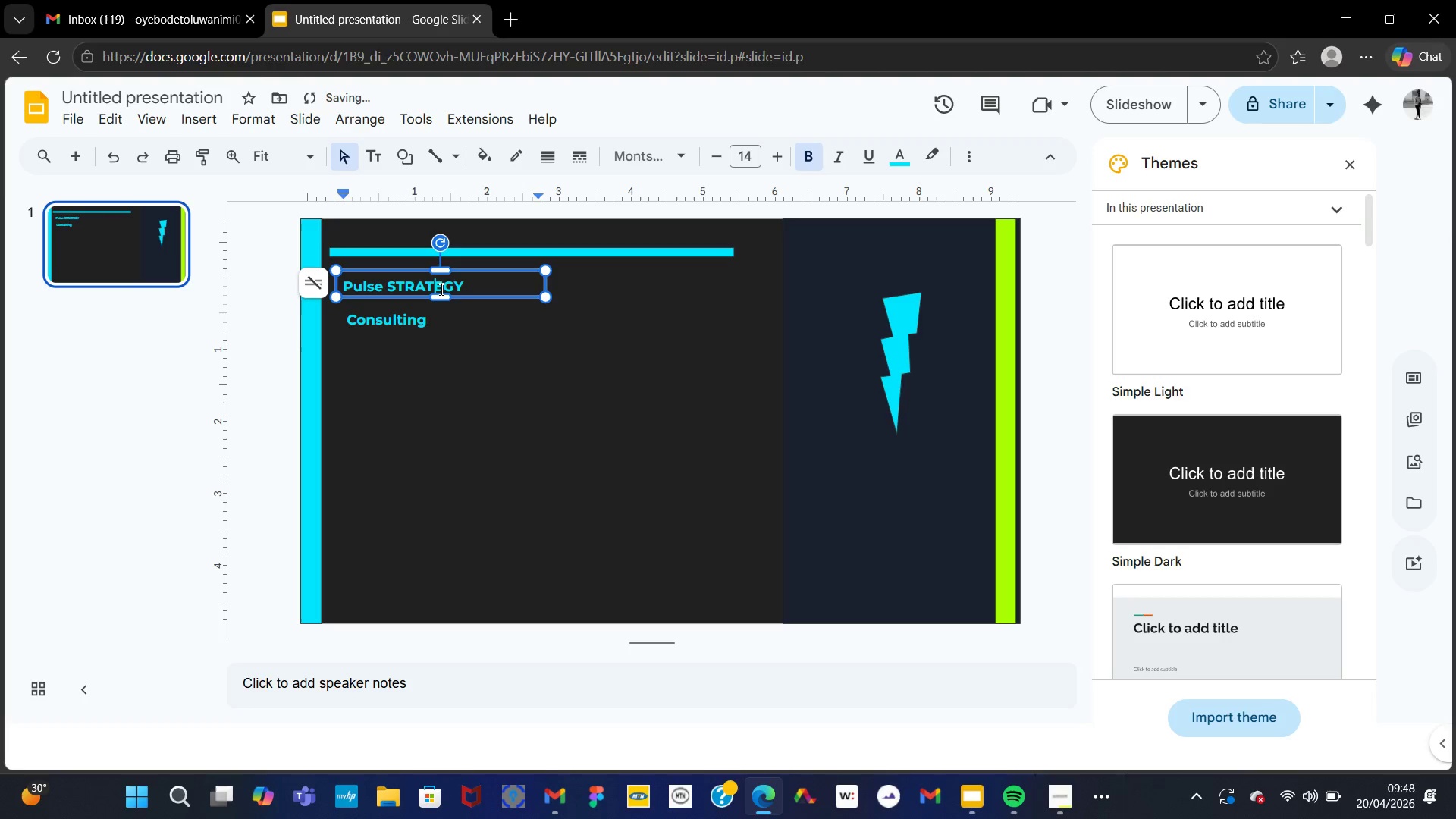 
key(ArrowLeft)
 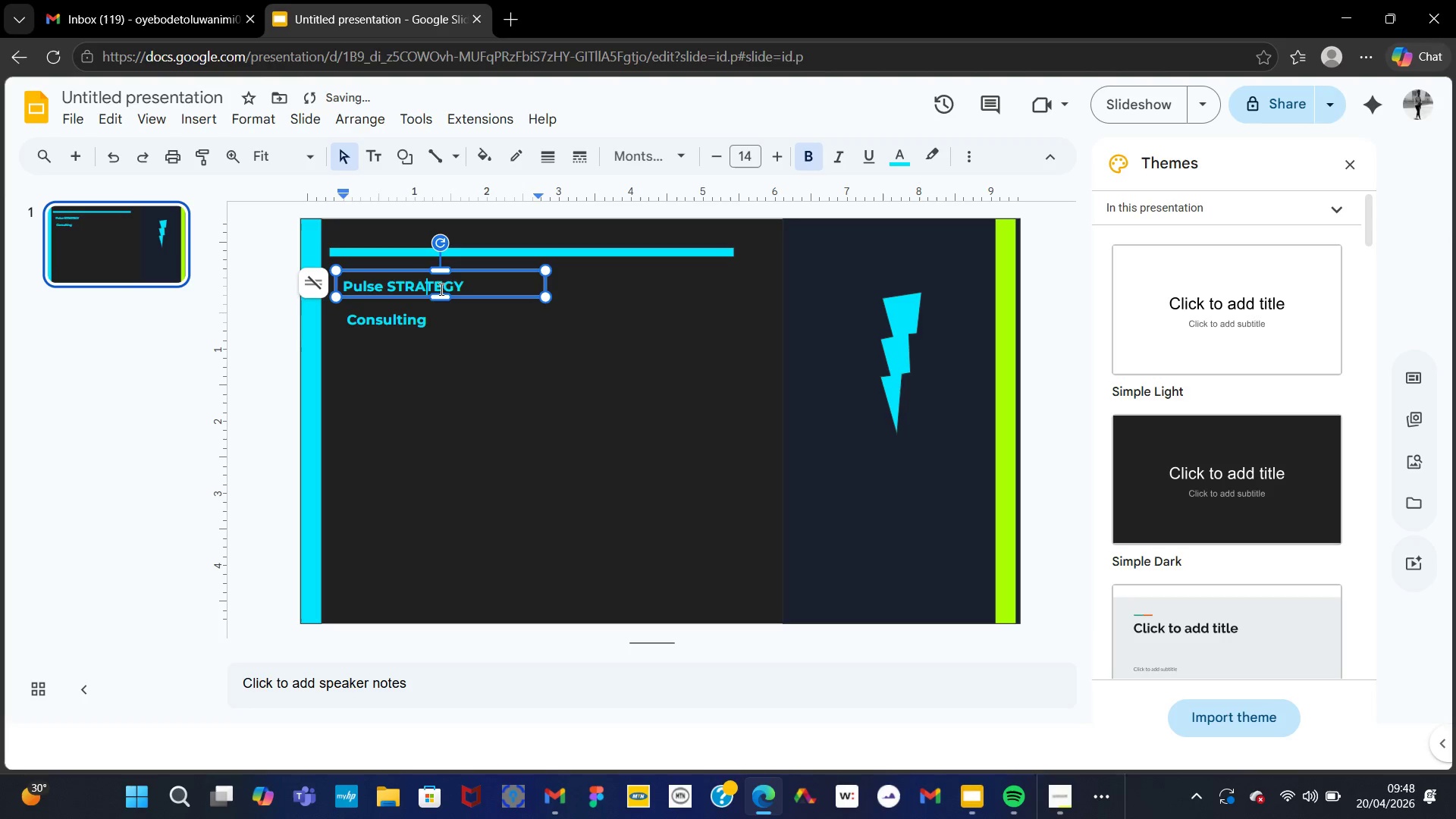 
key(ArrowLeft)
 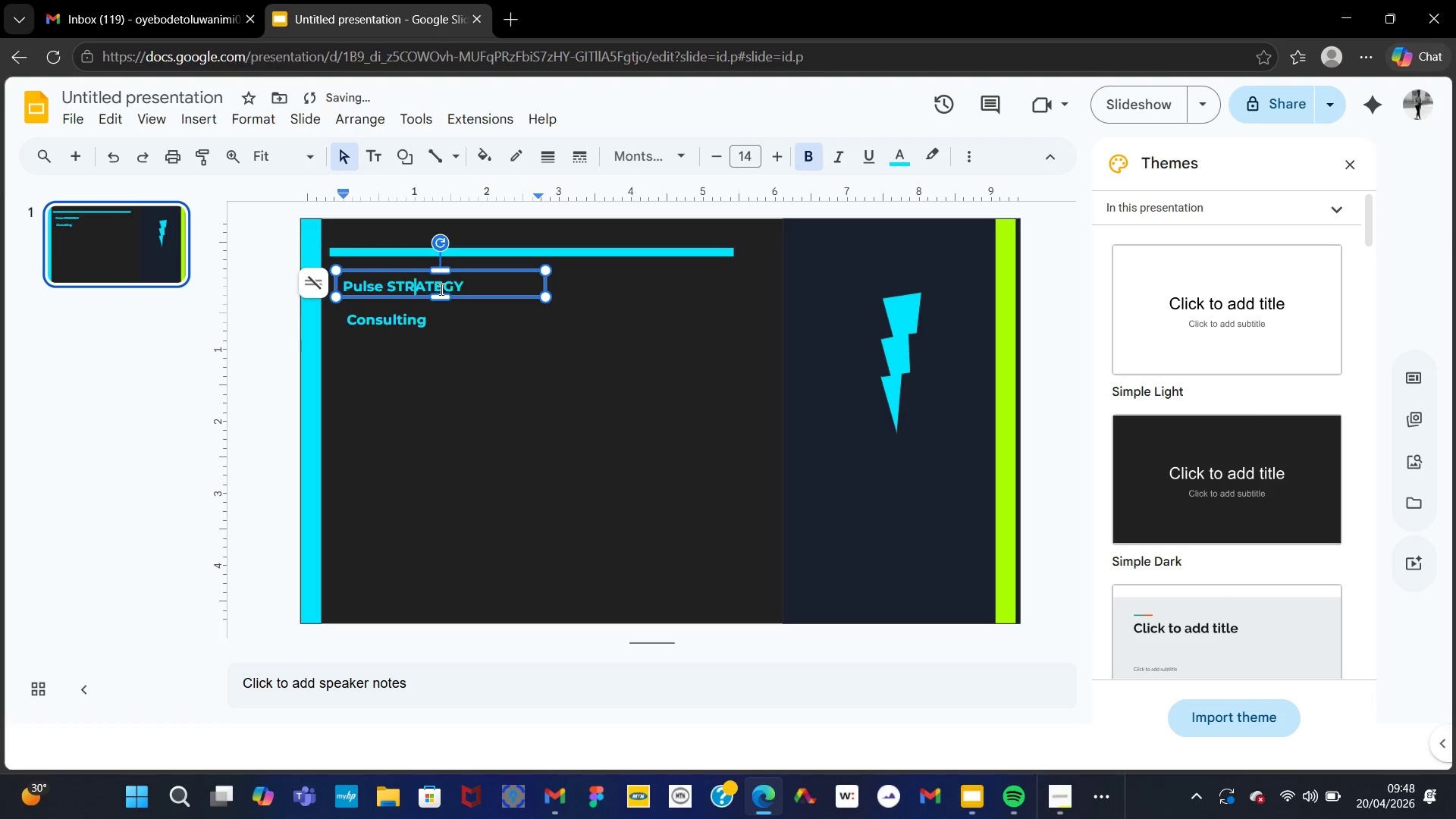 
key(ArrowLeft)
 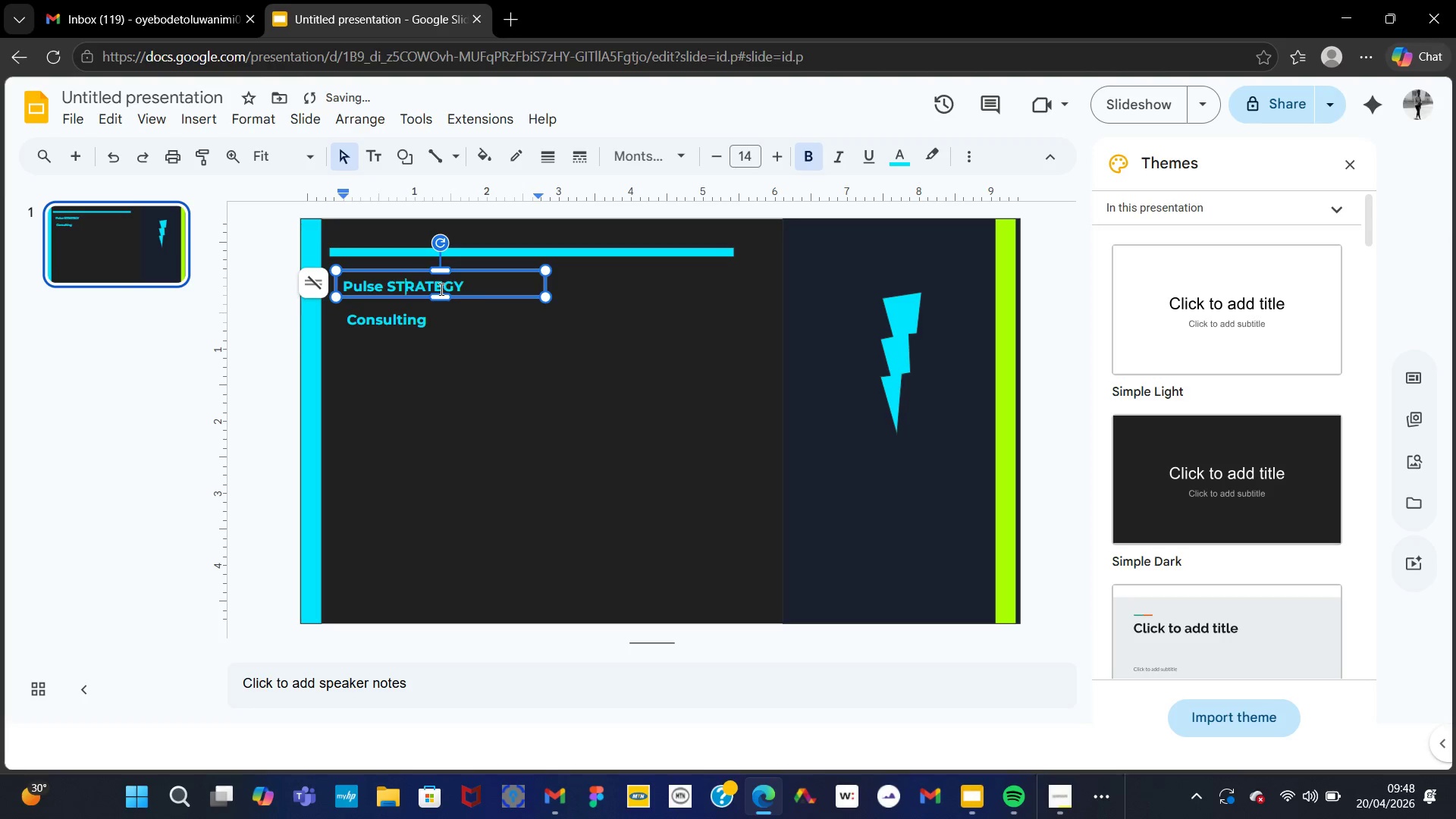 
key(ArrowLeft)
 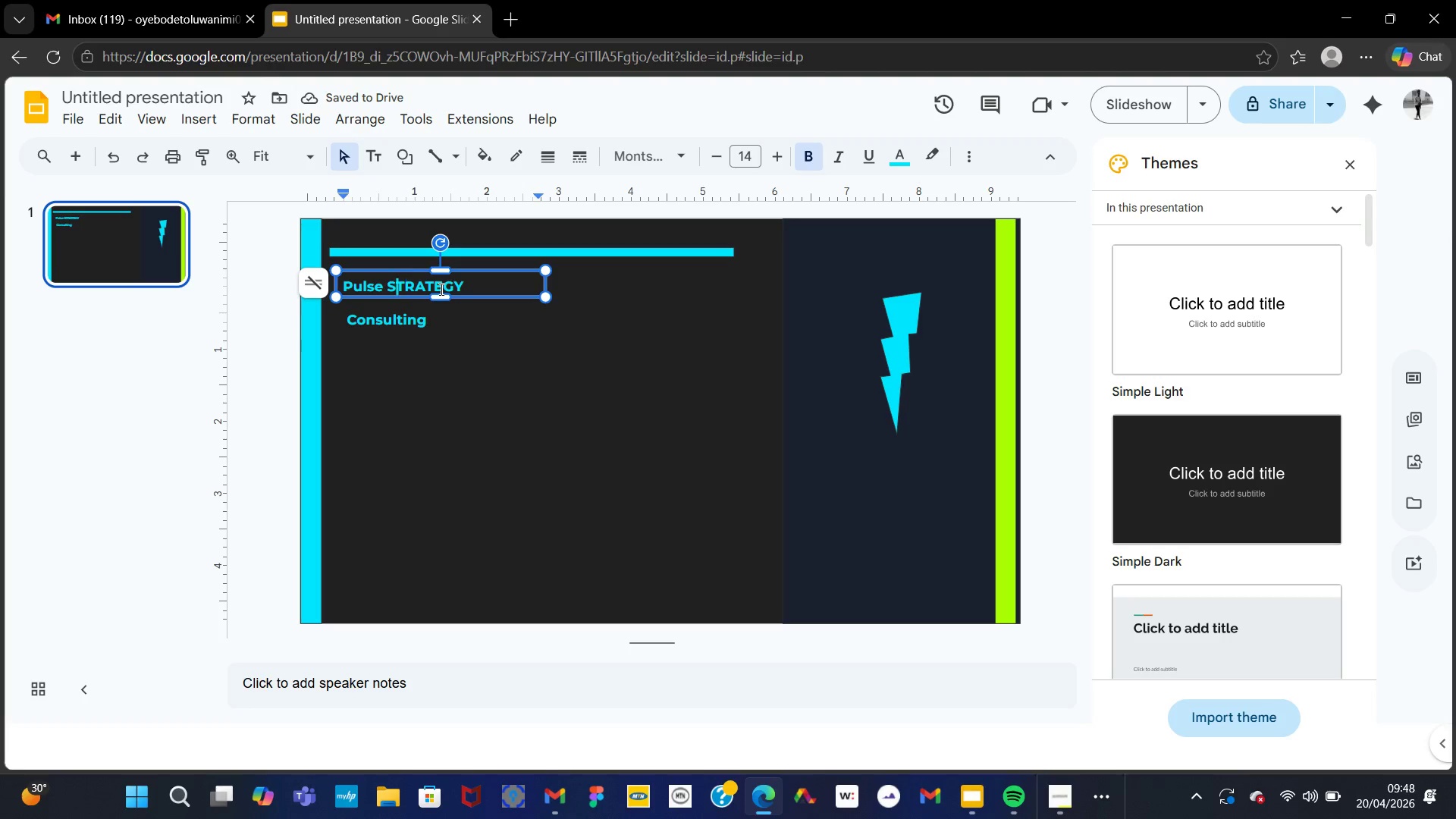 
key(ArrowLeft)
 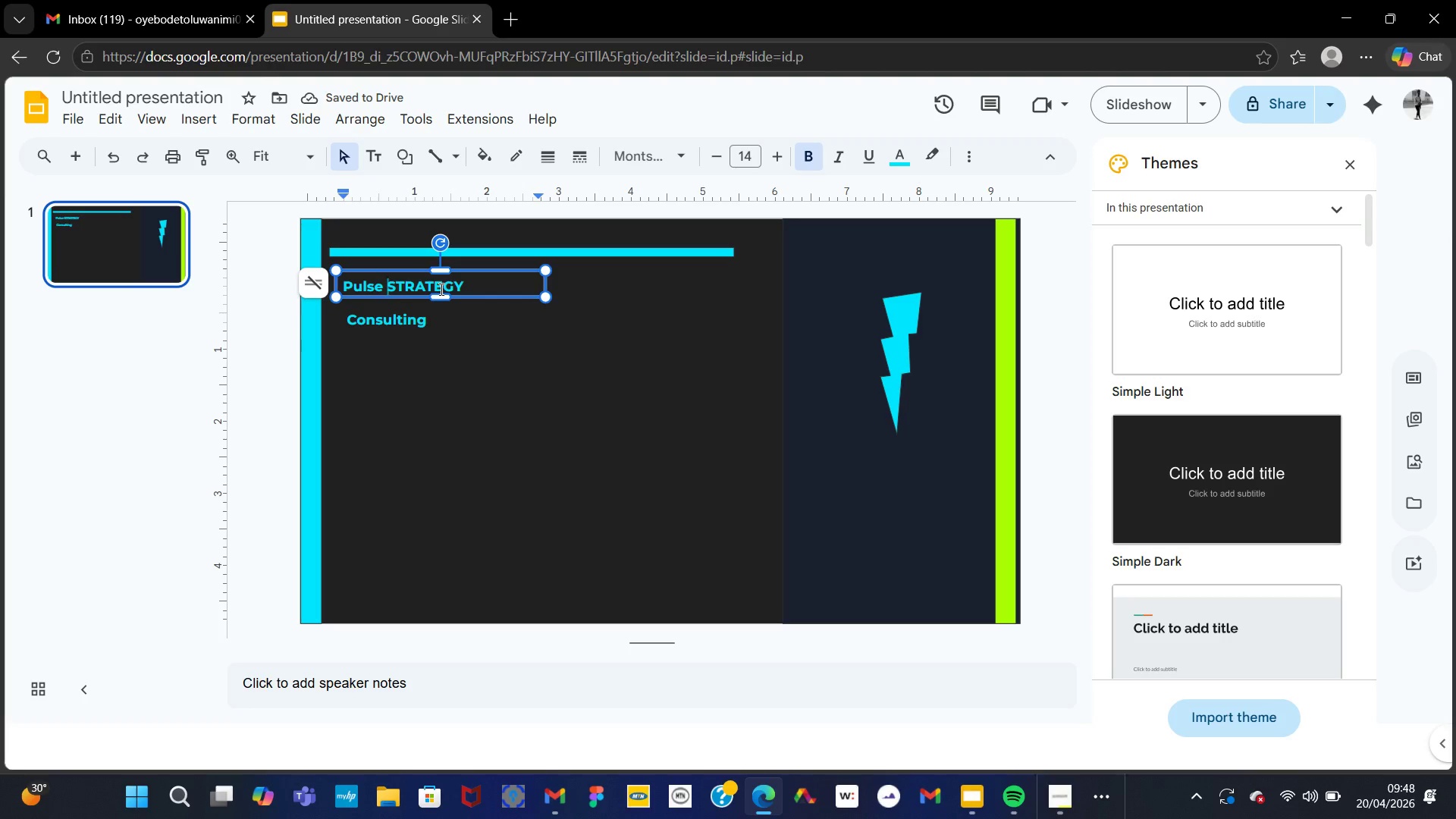 
key(ArrowLeft)
 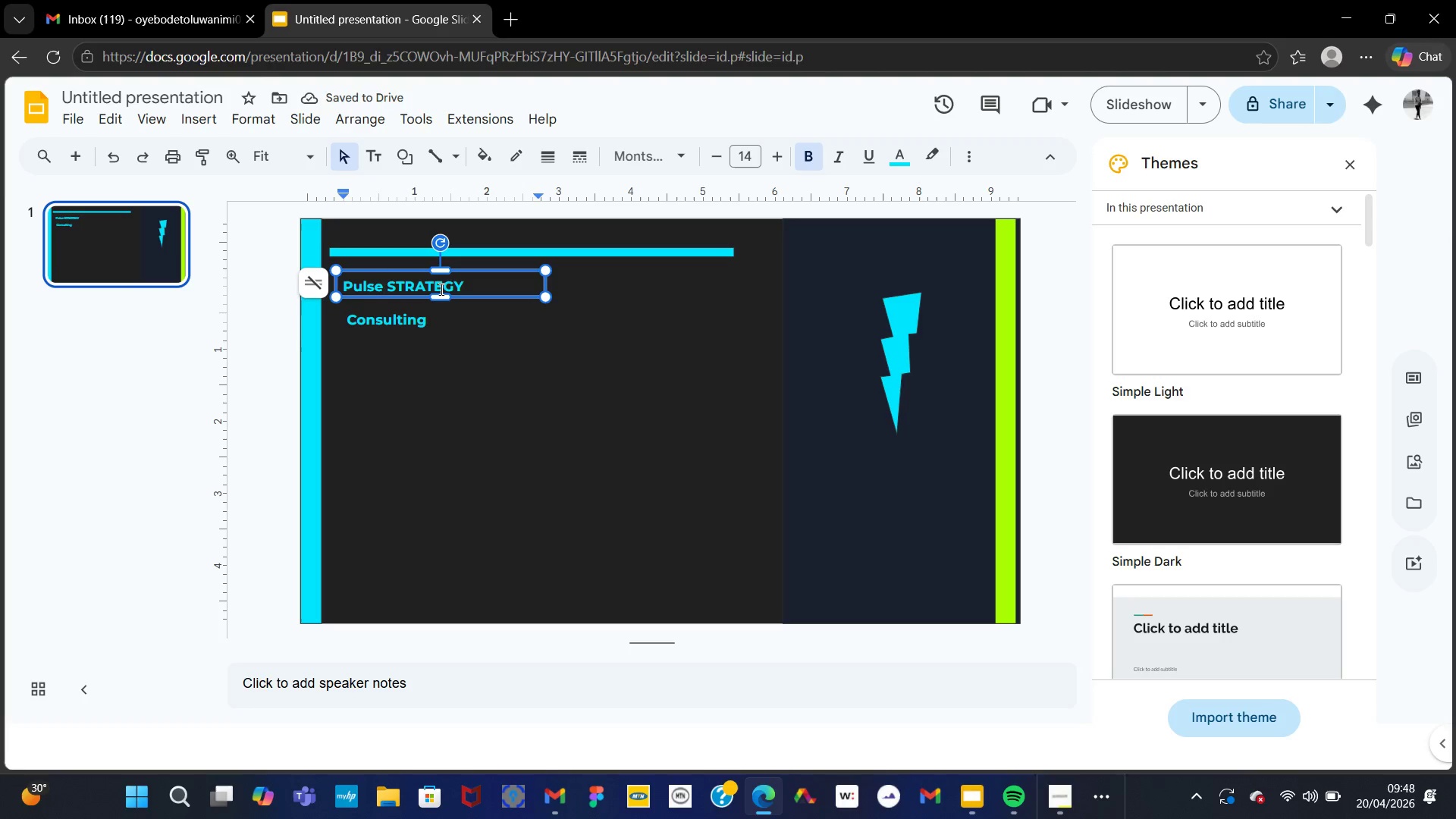 
key(Backspace)
key(Backspace)
key(Backspace)
key(Backspace)
type(ULSE)
 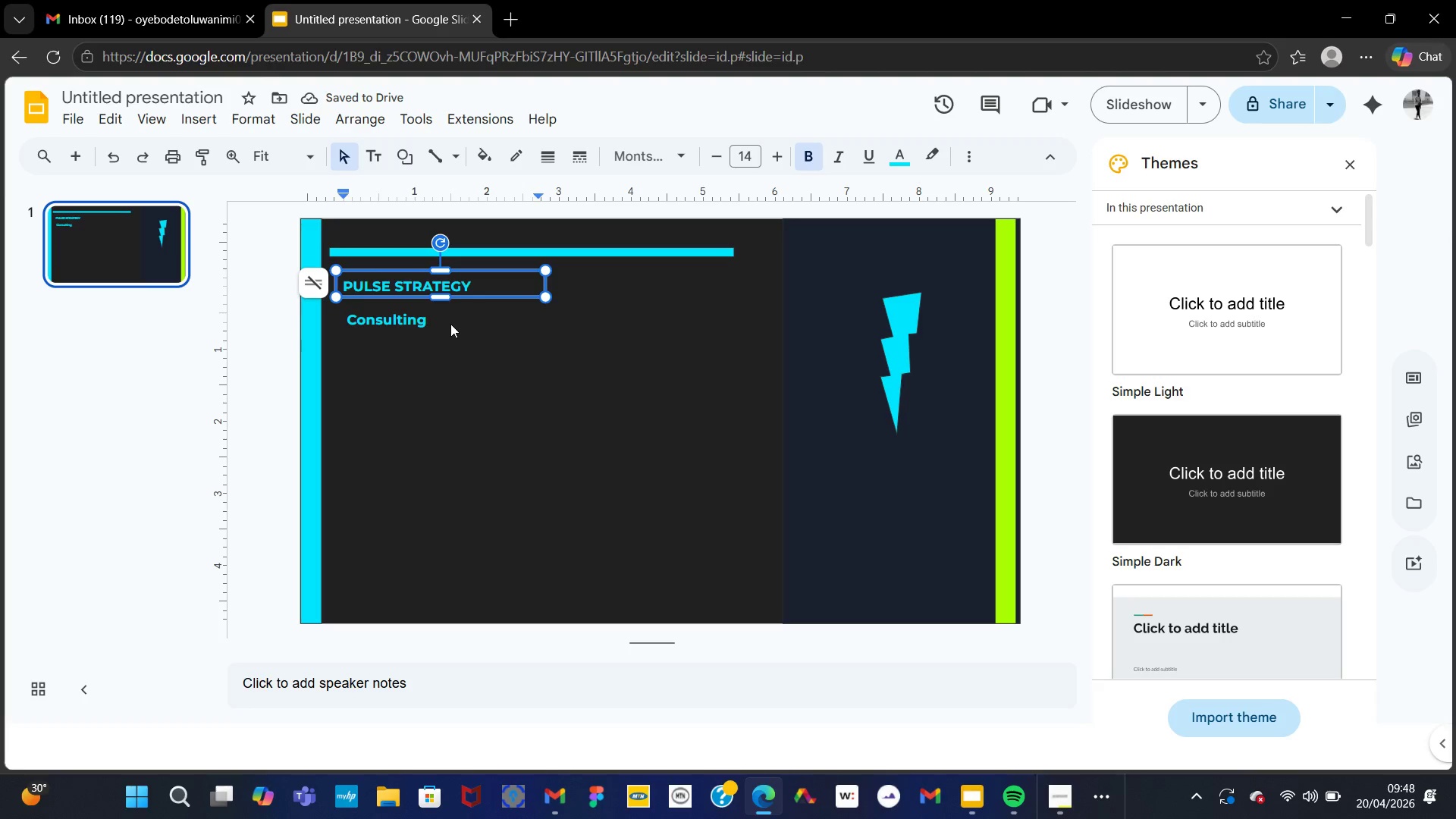 
key(ArrowDown)
 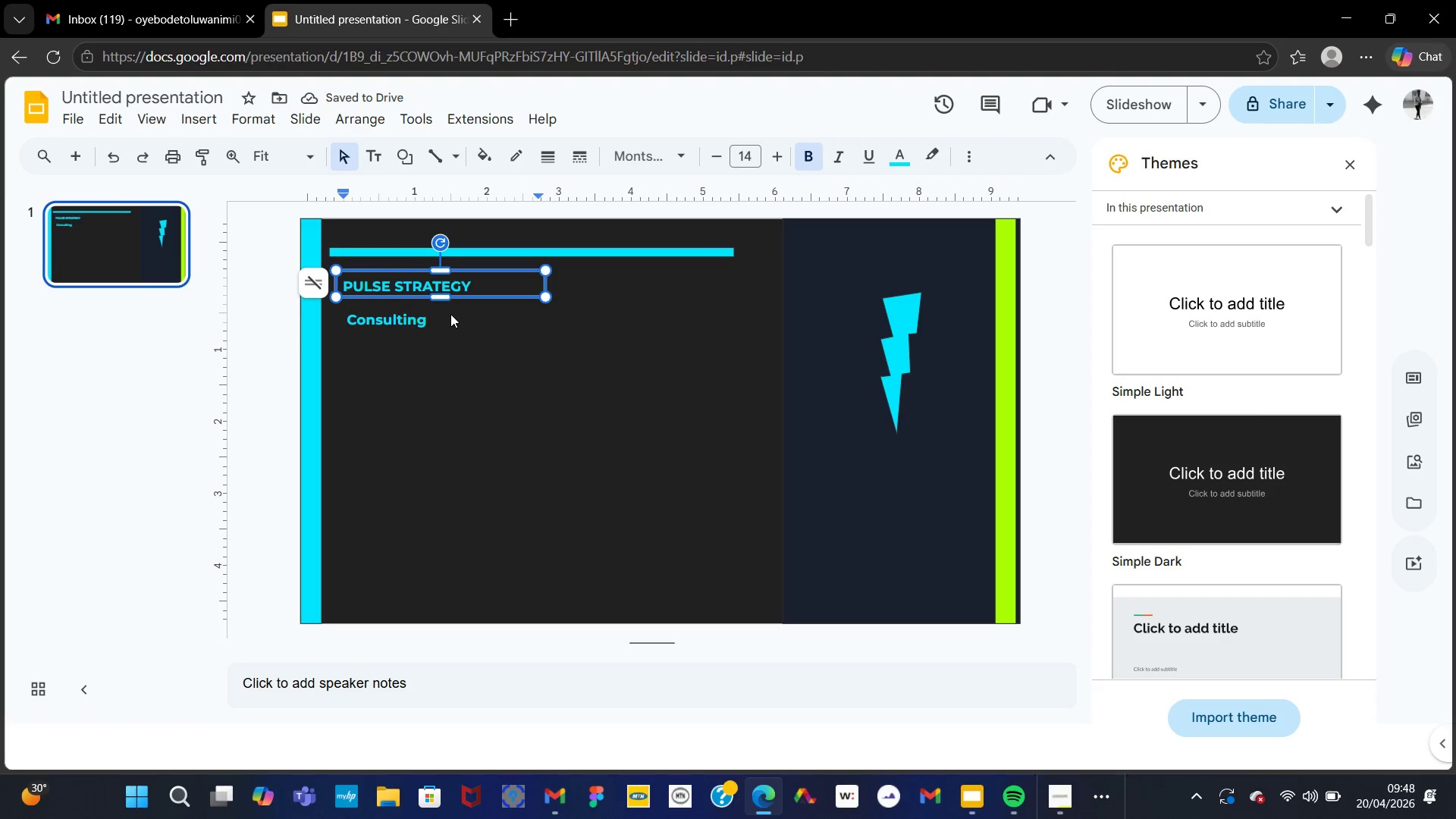 
key(ArrowDown)
 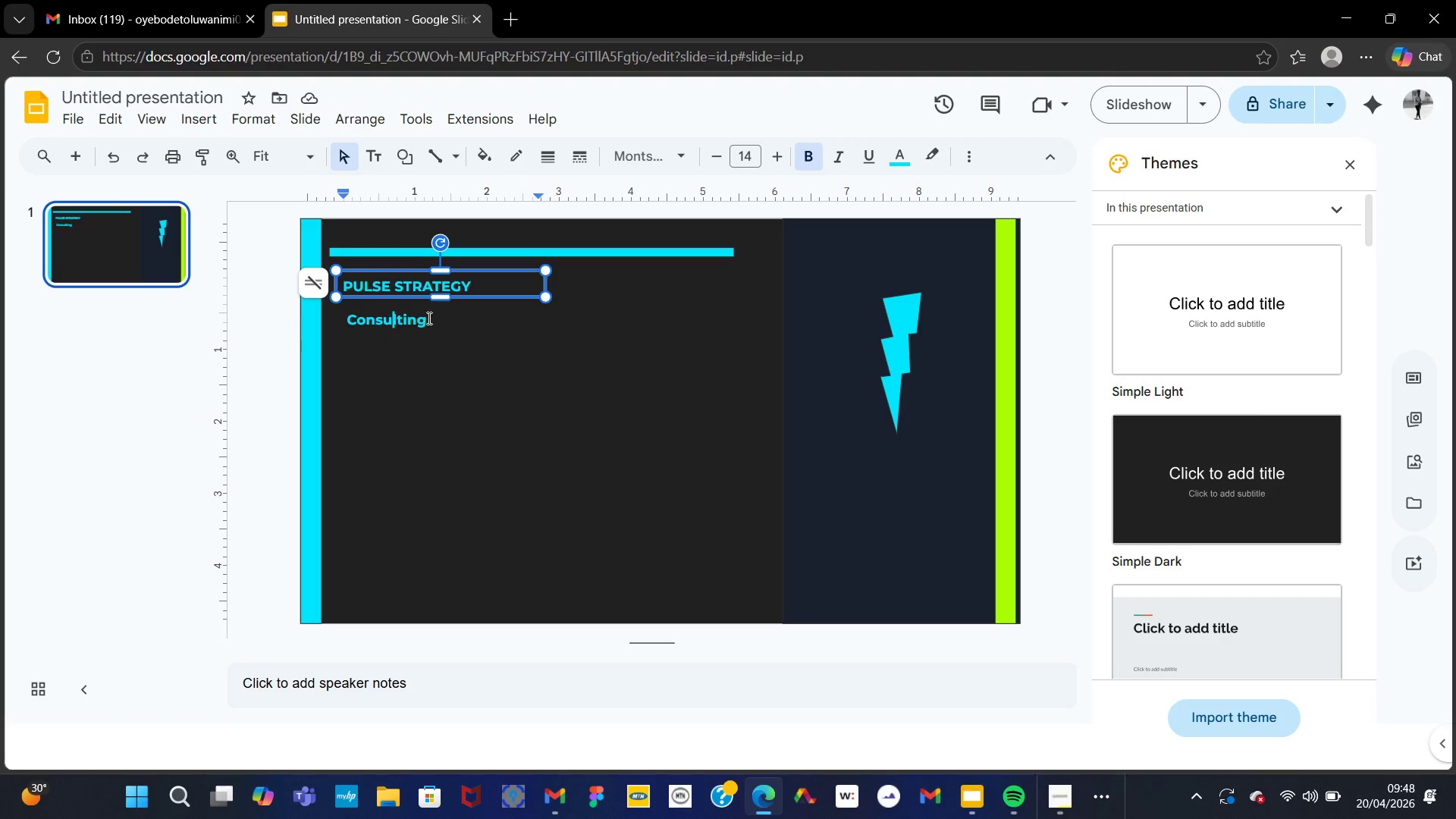 
left_click_drag(start_coordinate=[427, 321], to_coordinate=[344, 329])
 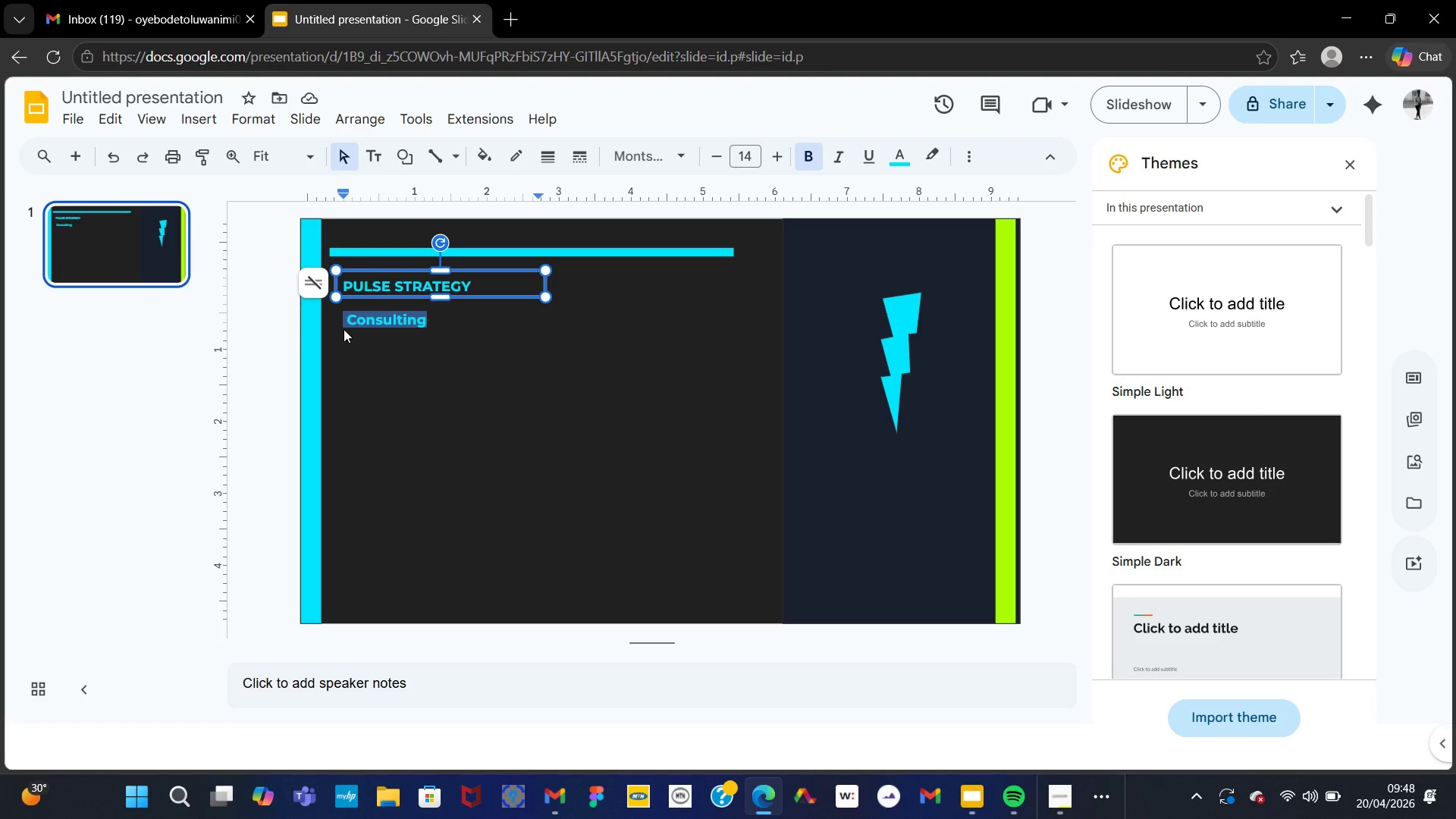 
key(Control+X)
 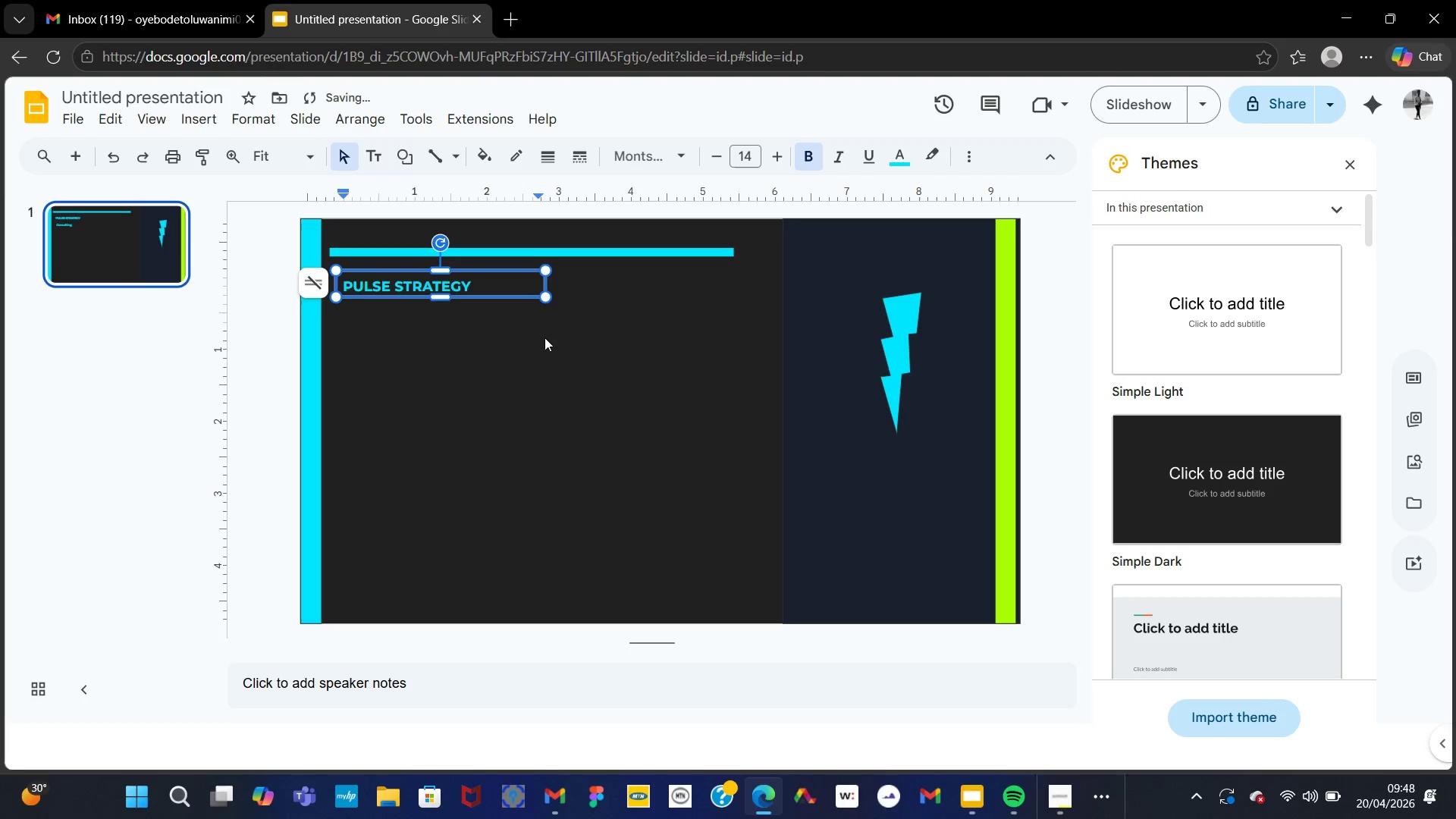 
left_click([544, 337])
 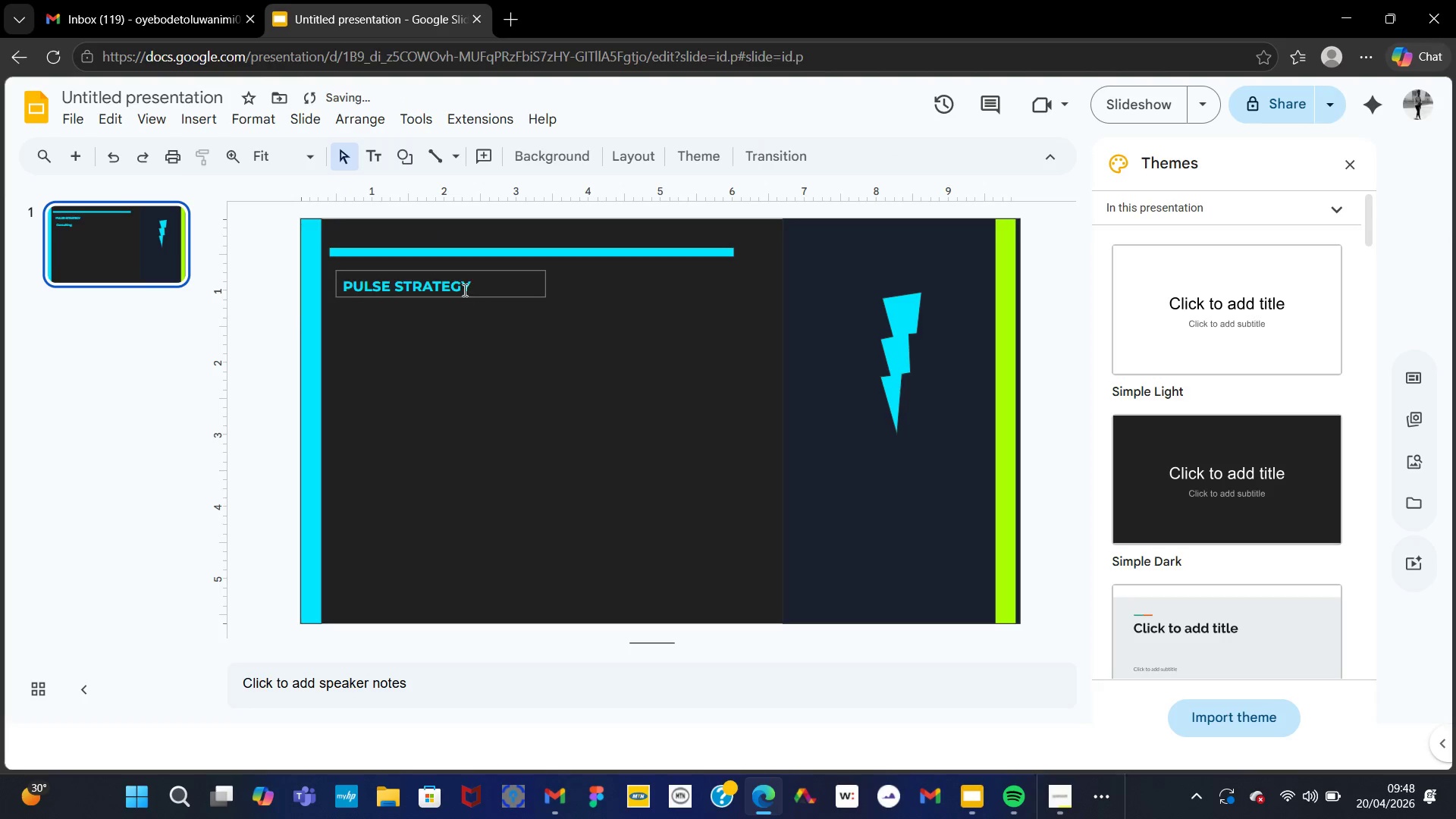 
left_click([460, 287])
 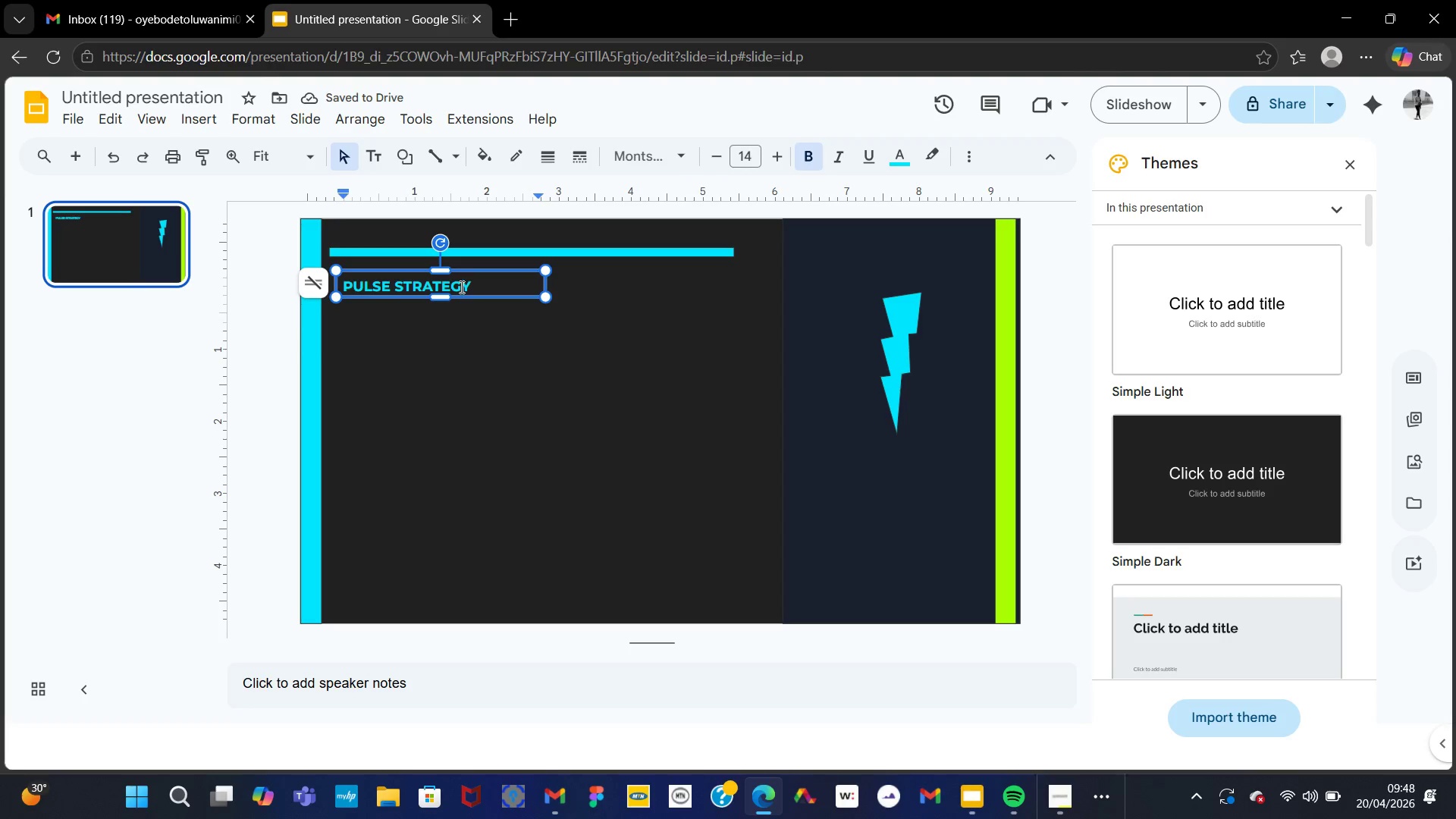 
key(Control+ControlLeft)
 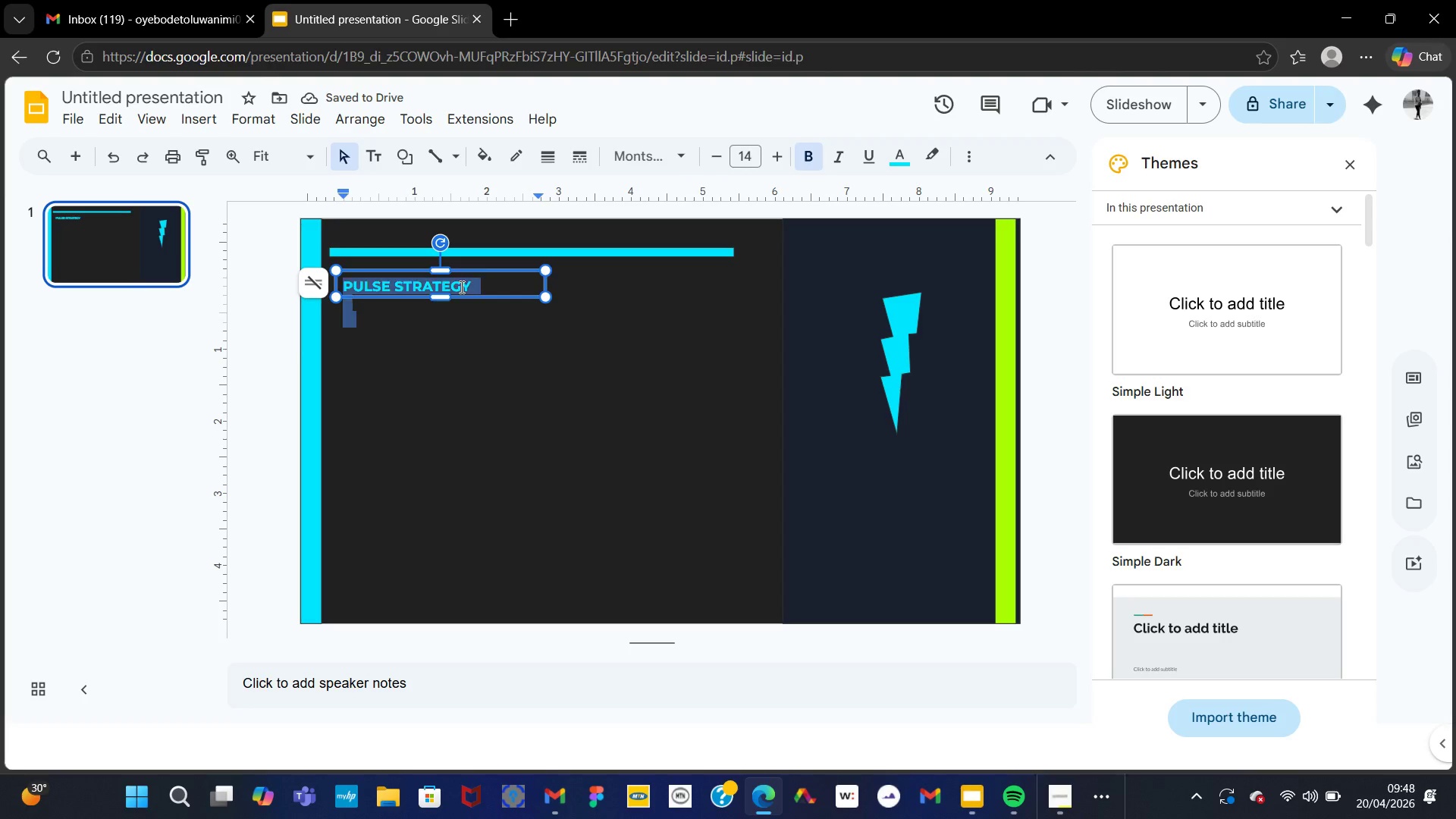 
key(Control+A)
 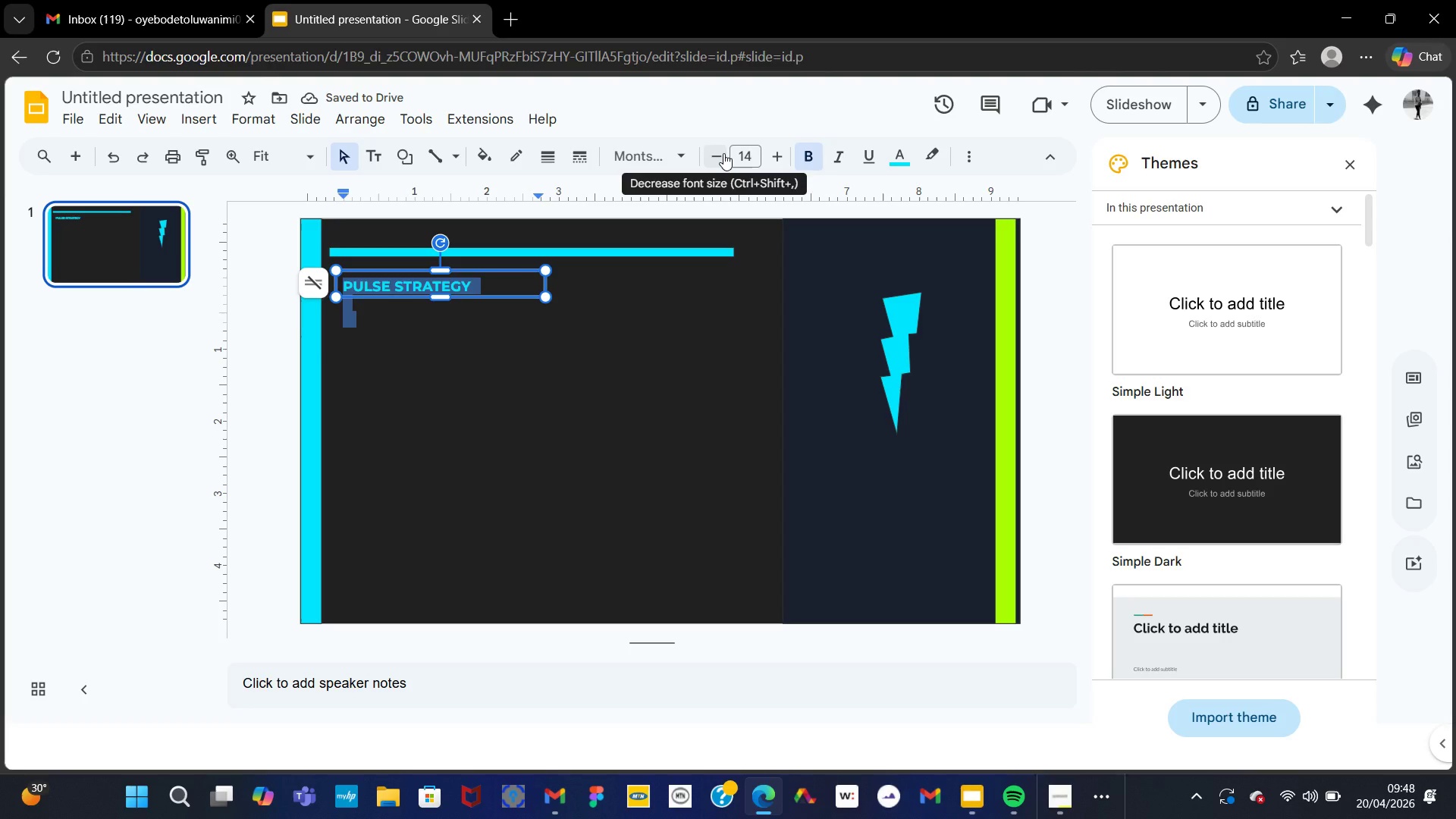 
left_click([723, 153])
 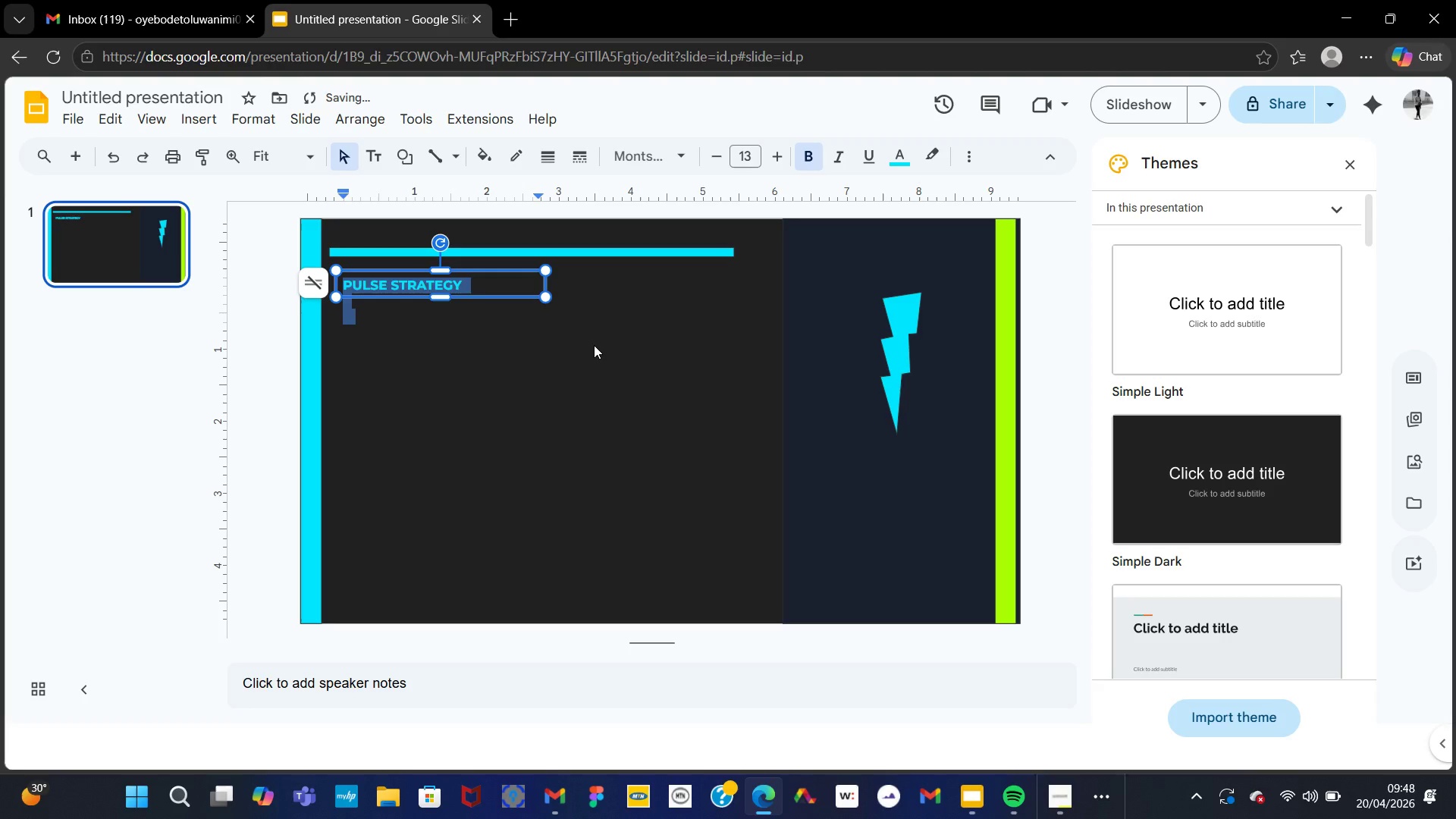 
left_click([594, 345])
 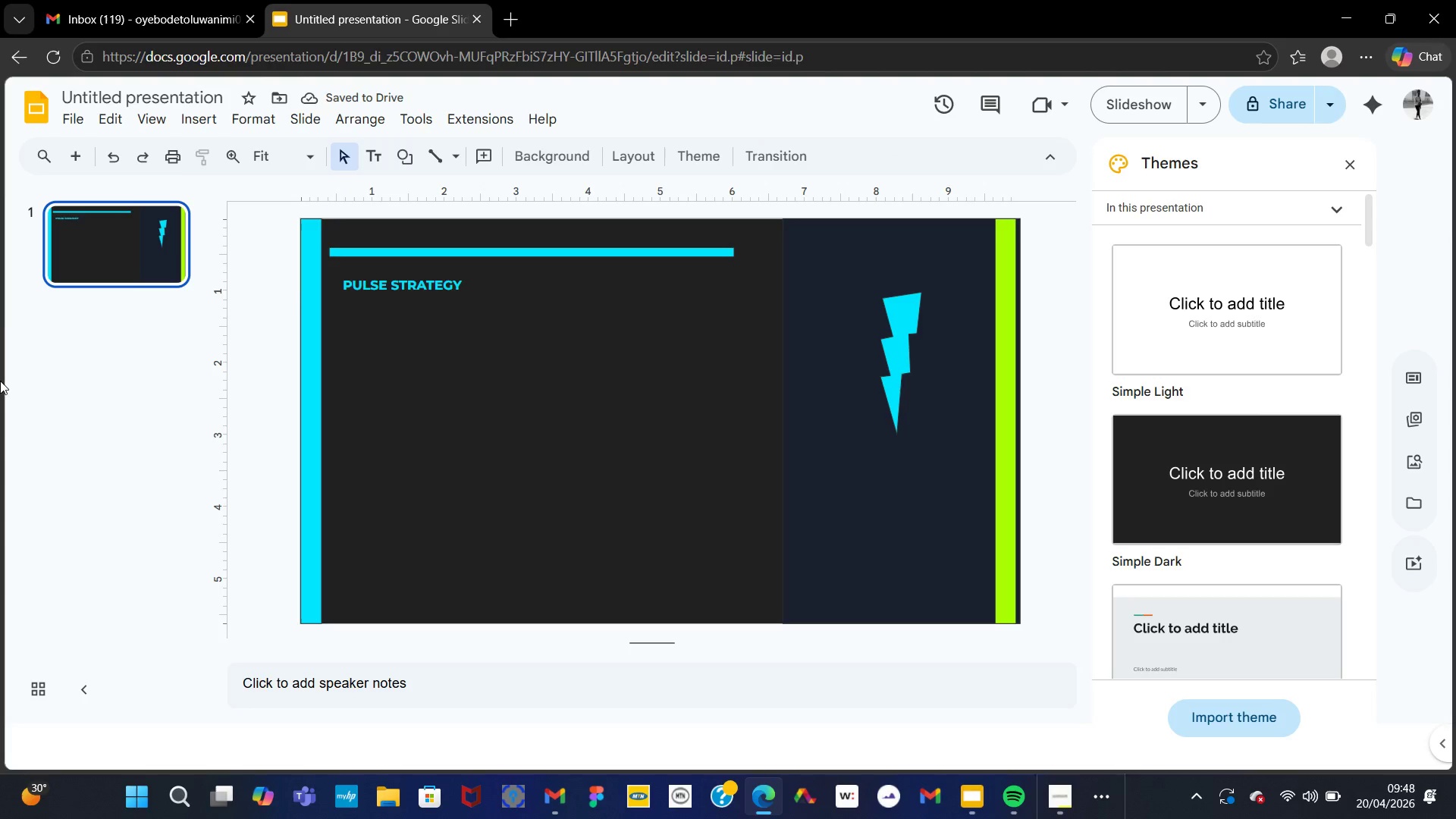 
mouse_move([445, 279])
 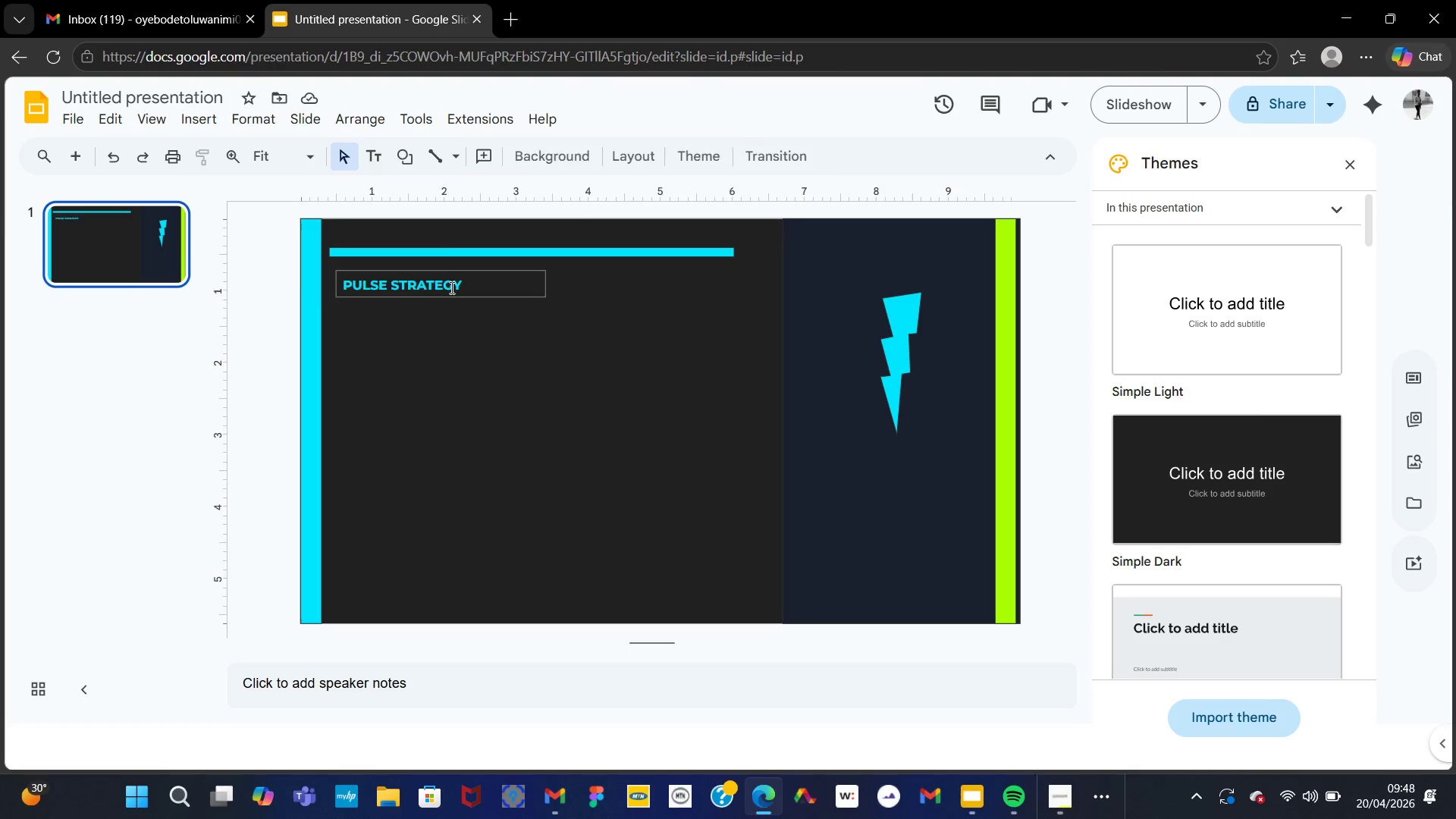 
left_click([450, 287])
 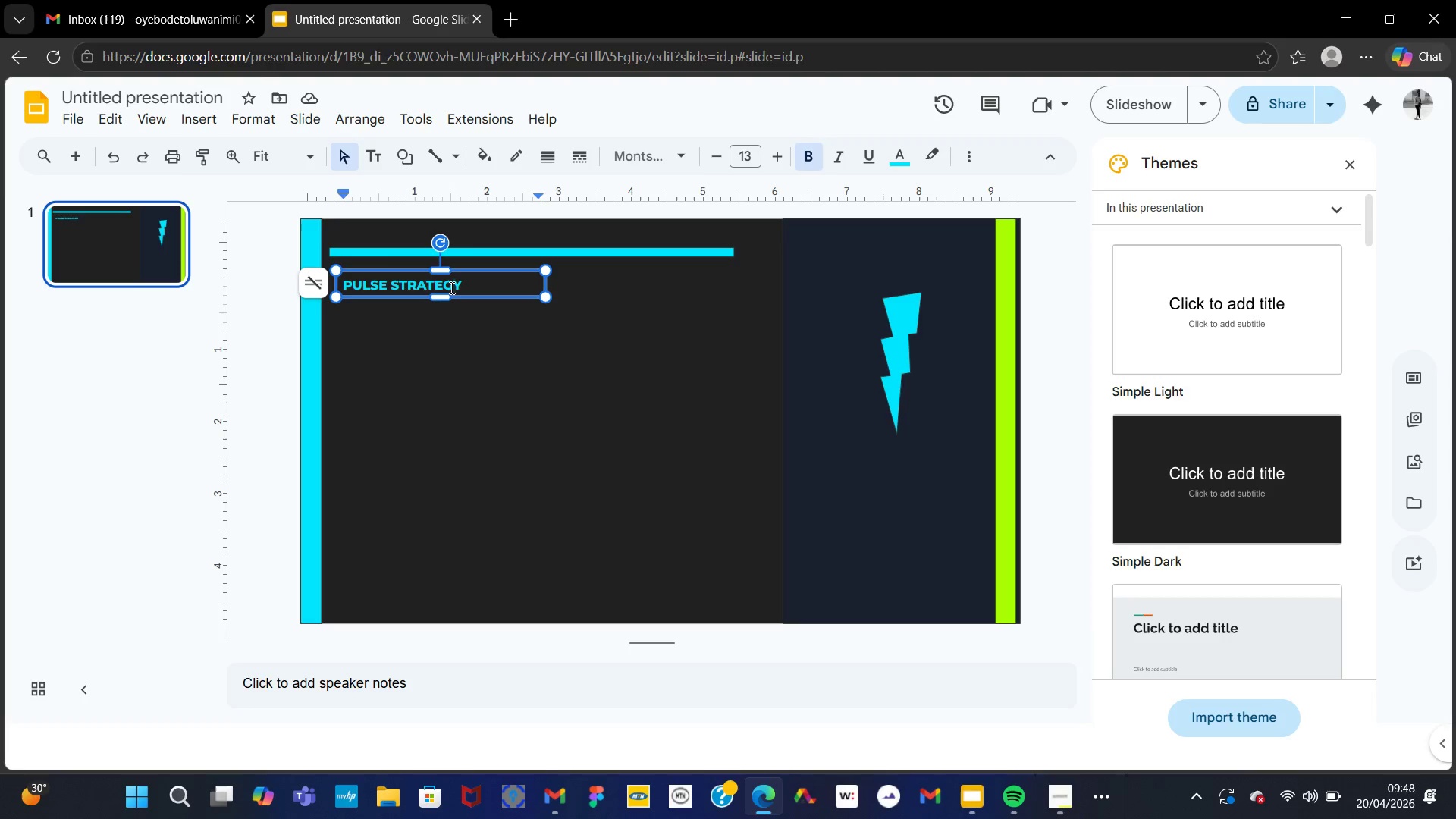 
key(Control+A)
 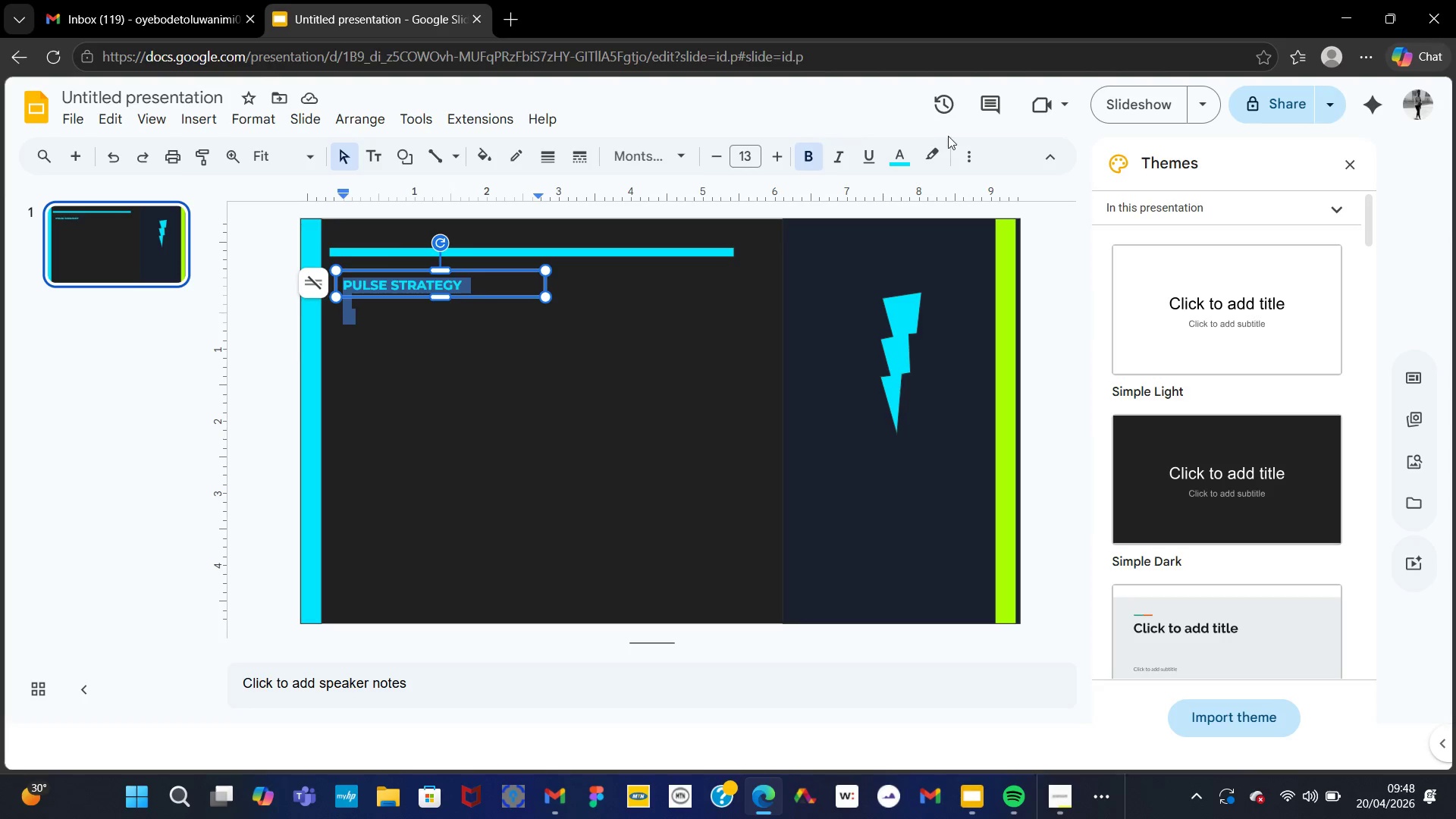 
left_click([977, 165])
 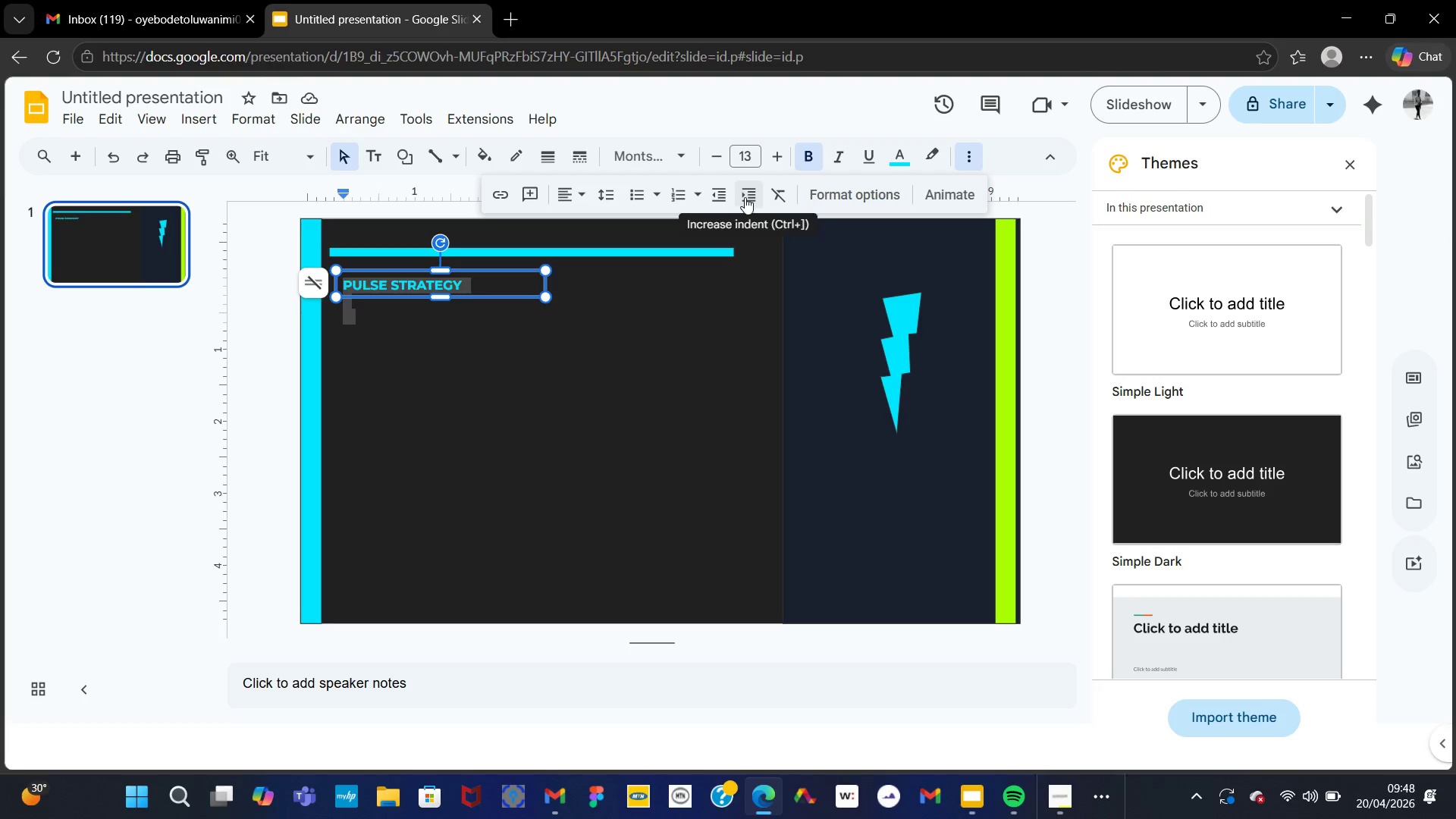 
left_click([745, 197])
 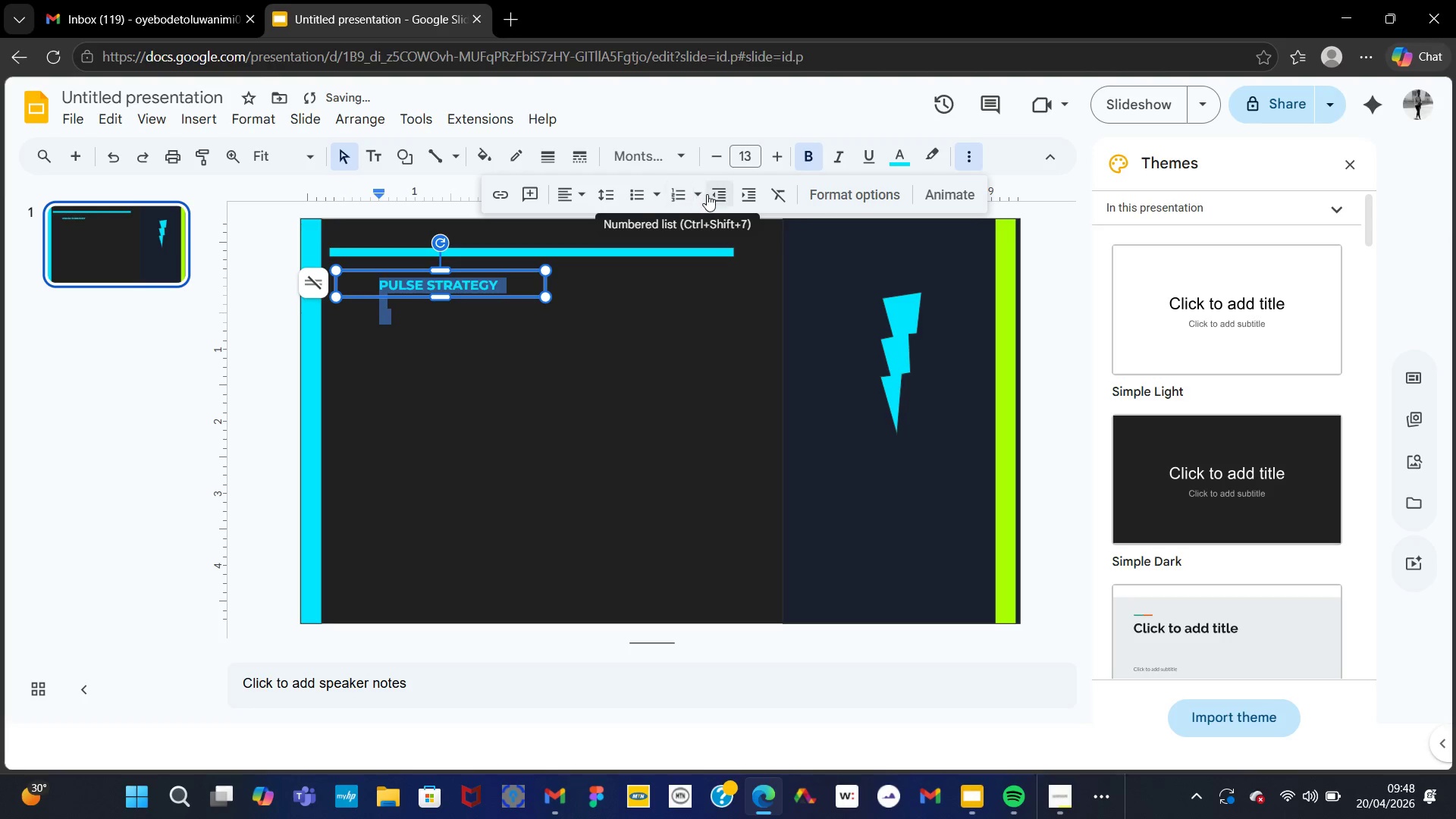 
left_click([717, 191])
 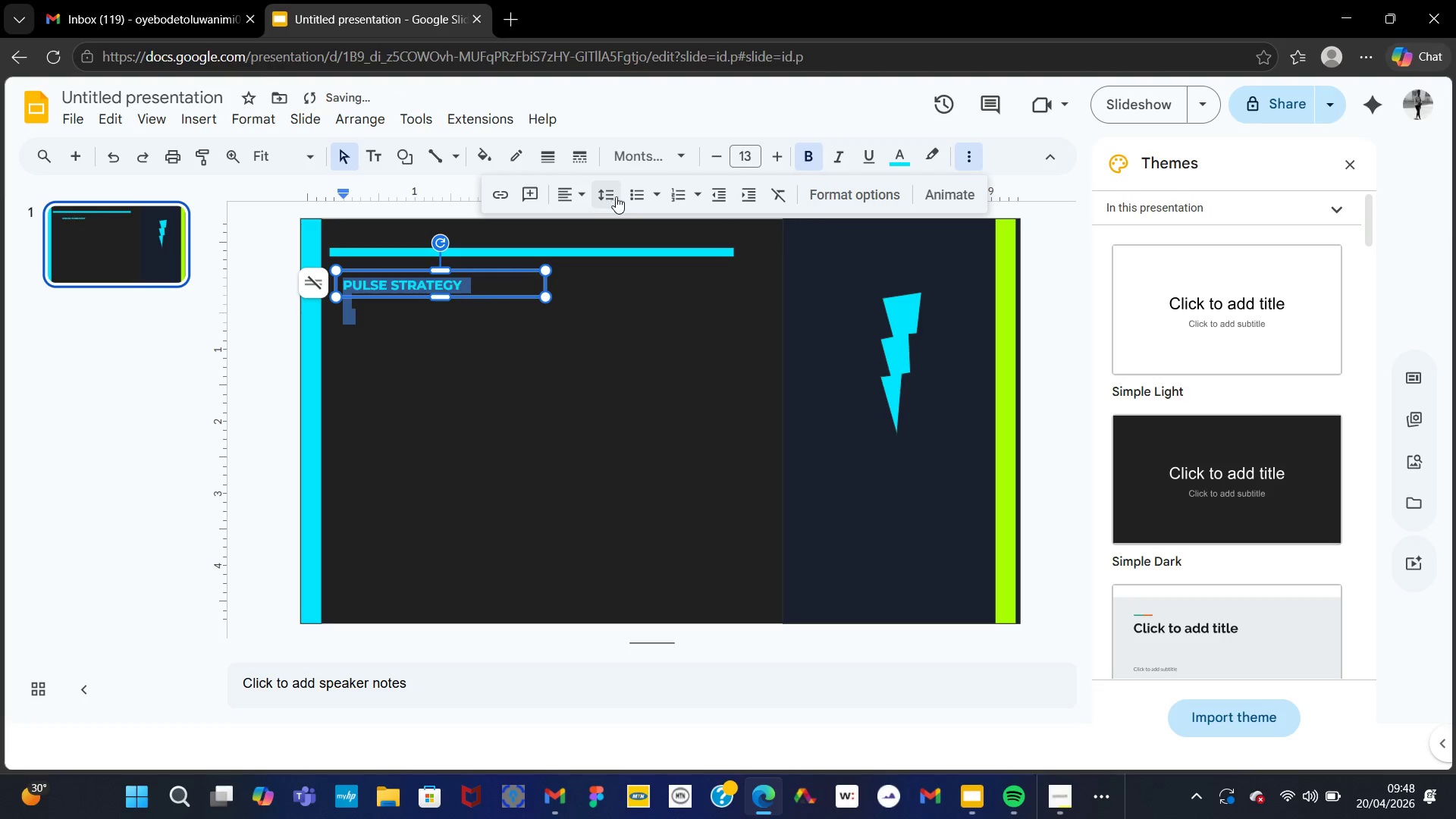 
left_click([621, 198])
 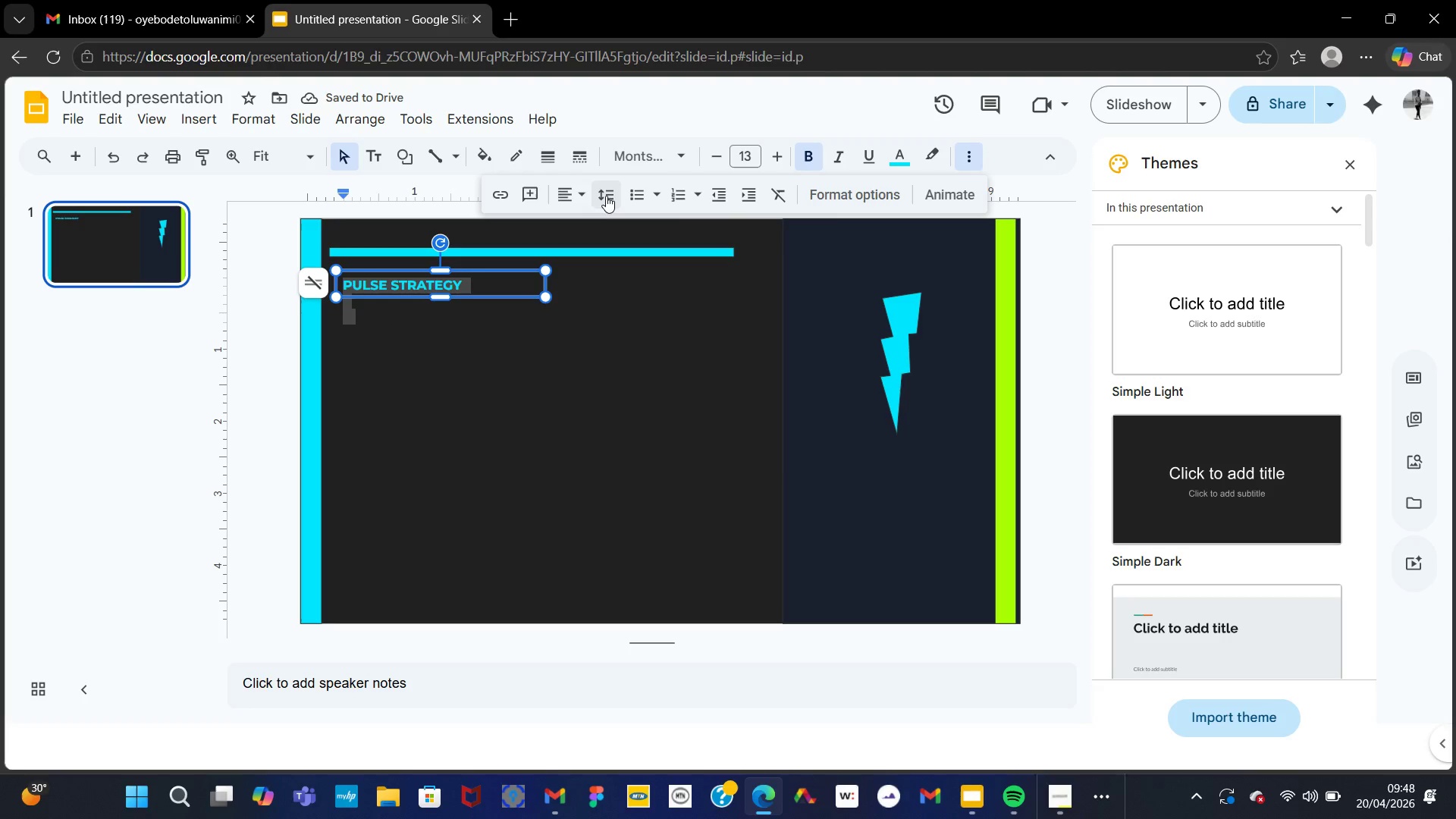 
left_click([606, 196])
 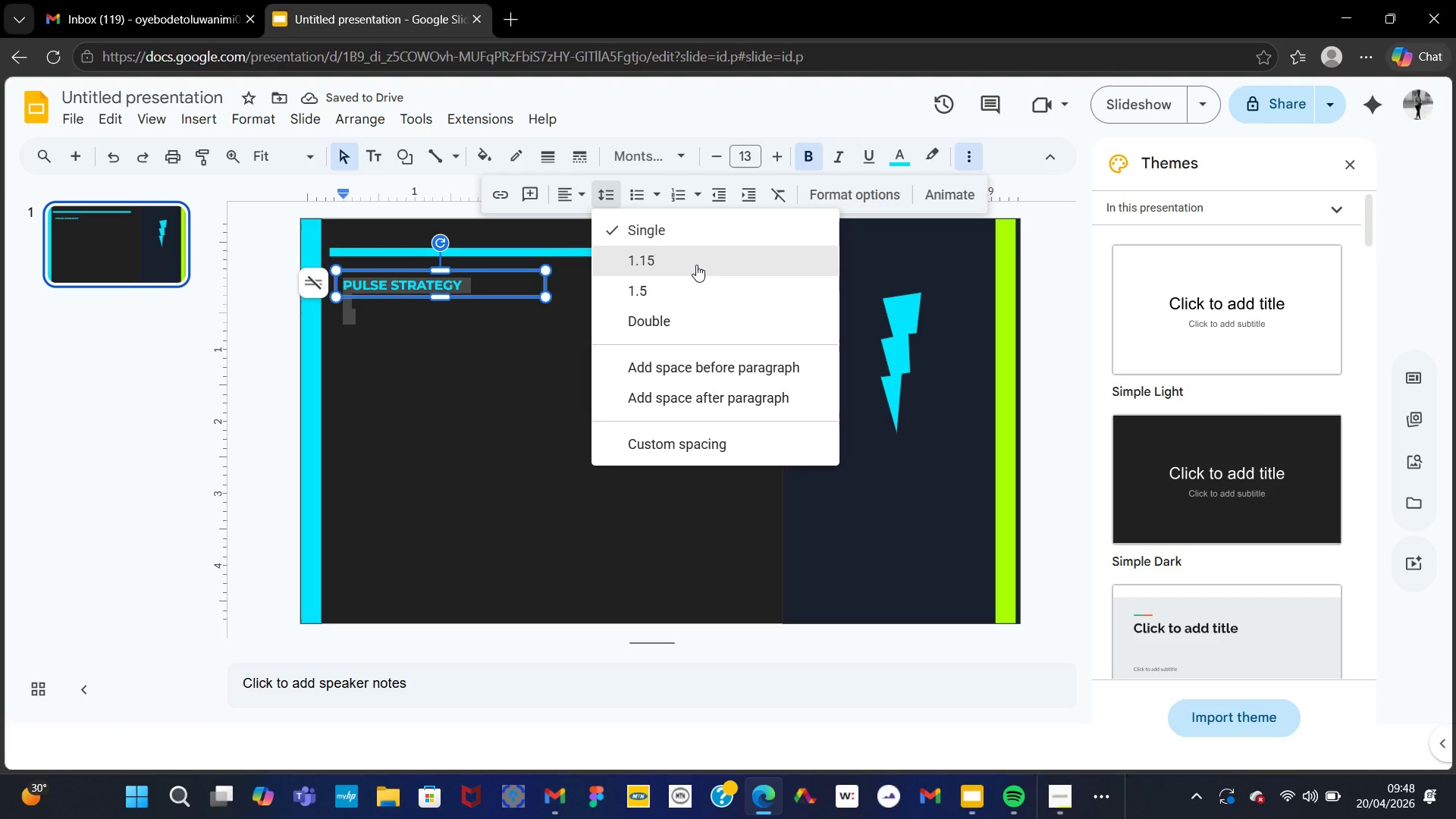 
left_click([696, 265])
 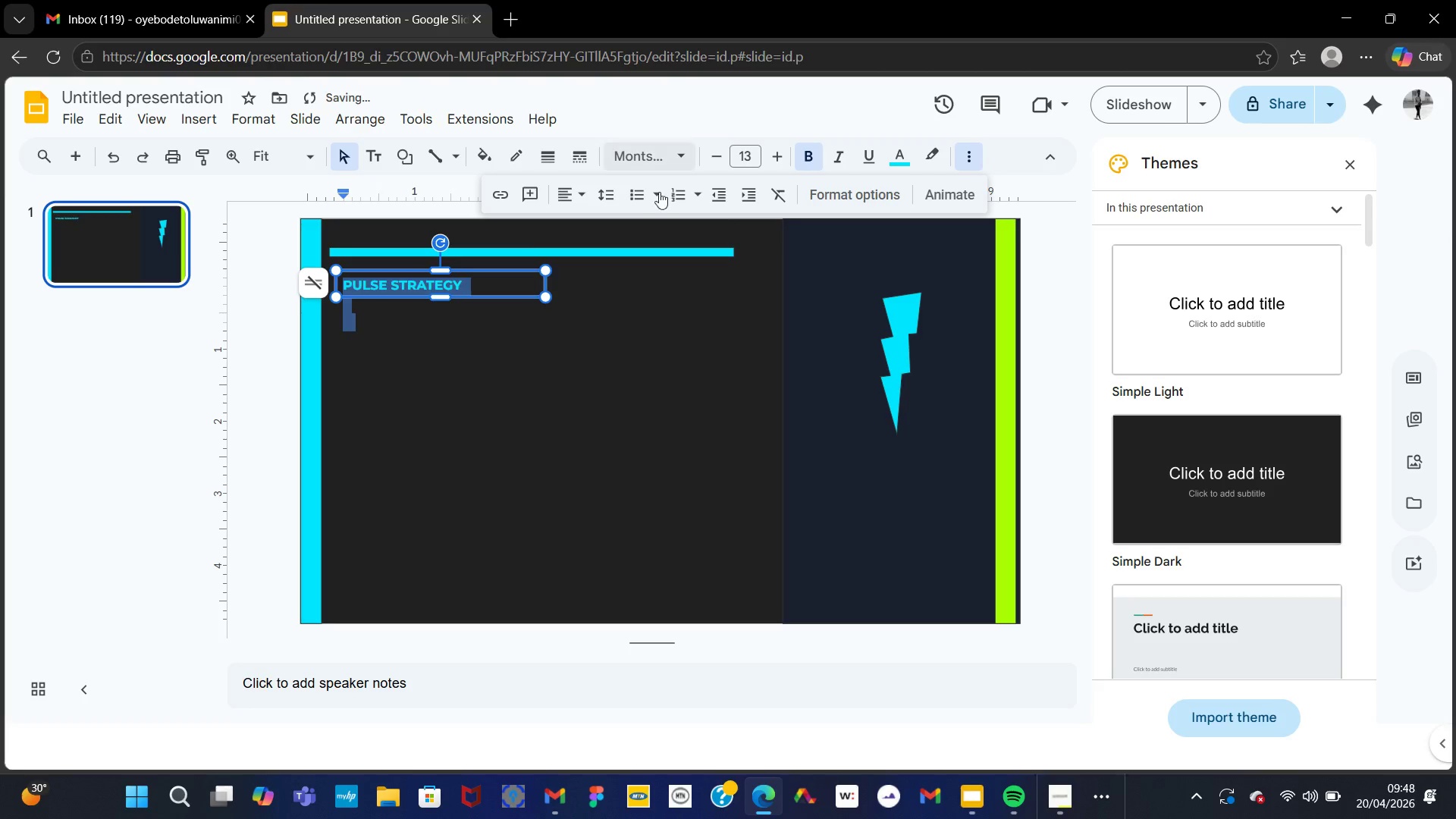 
left_click([672, 378])
 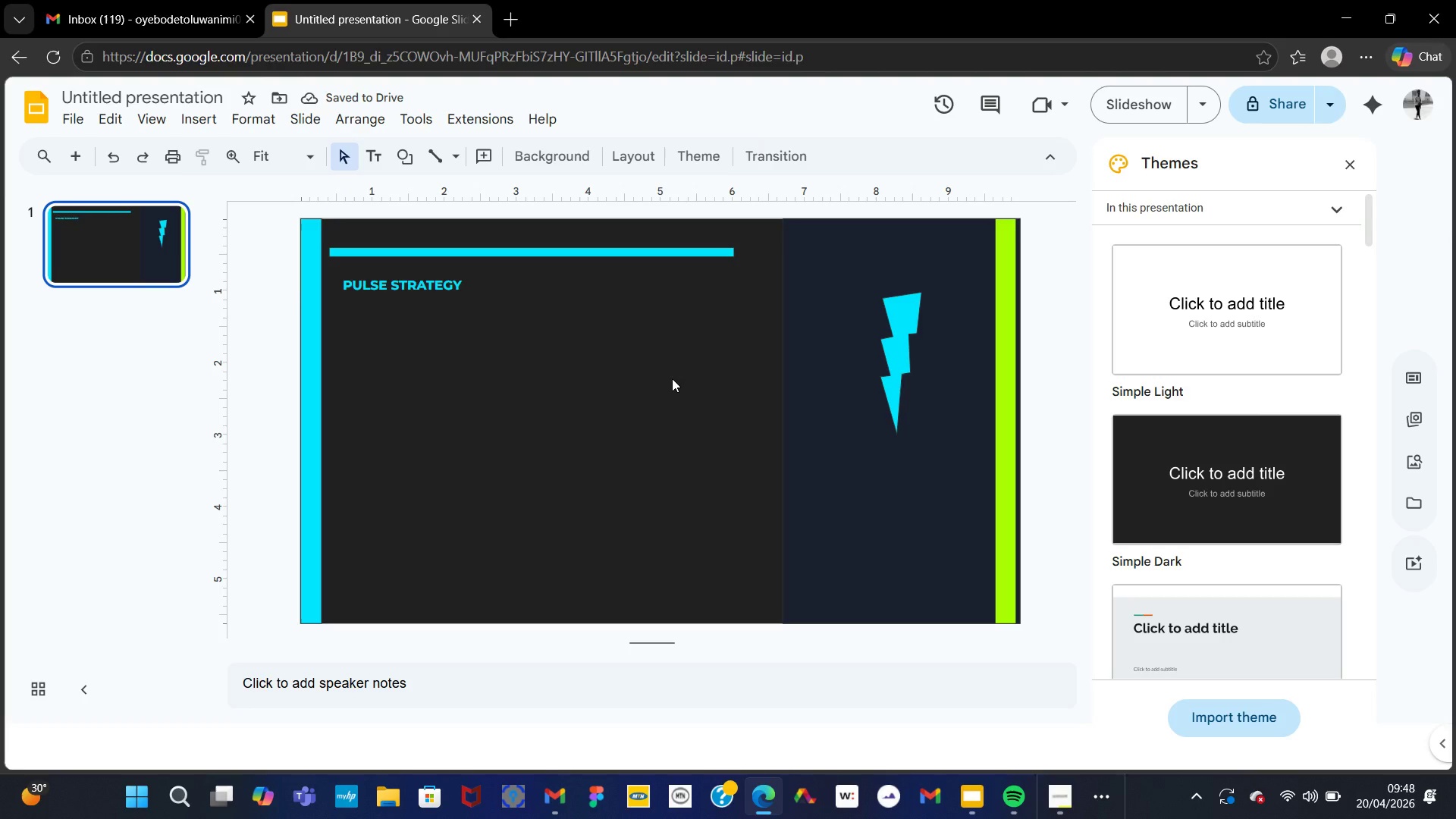 
key(Control+Z)
 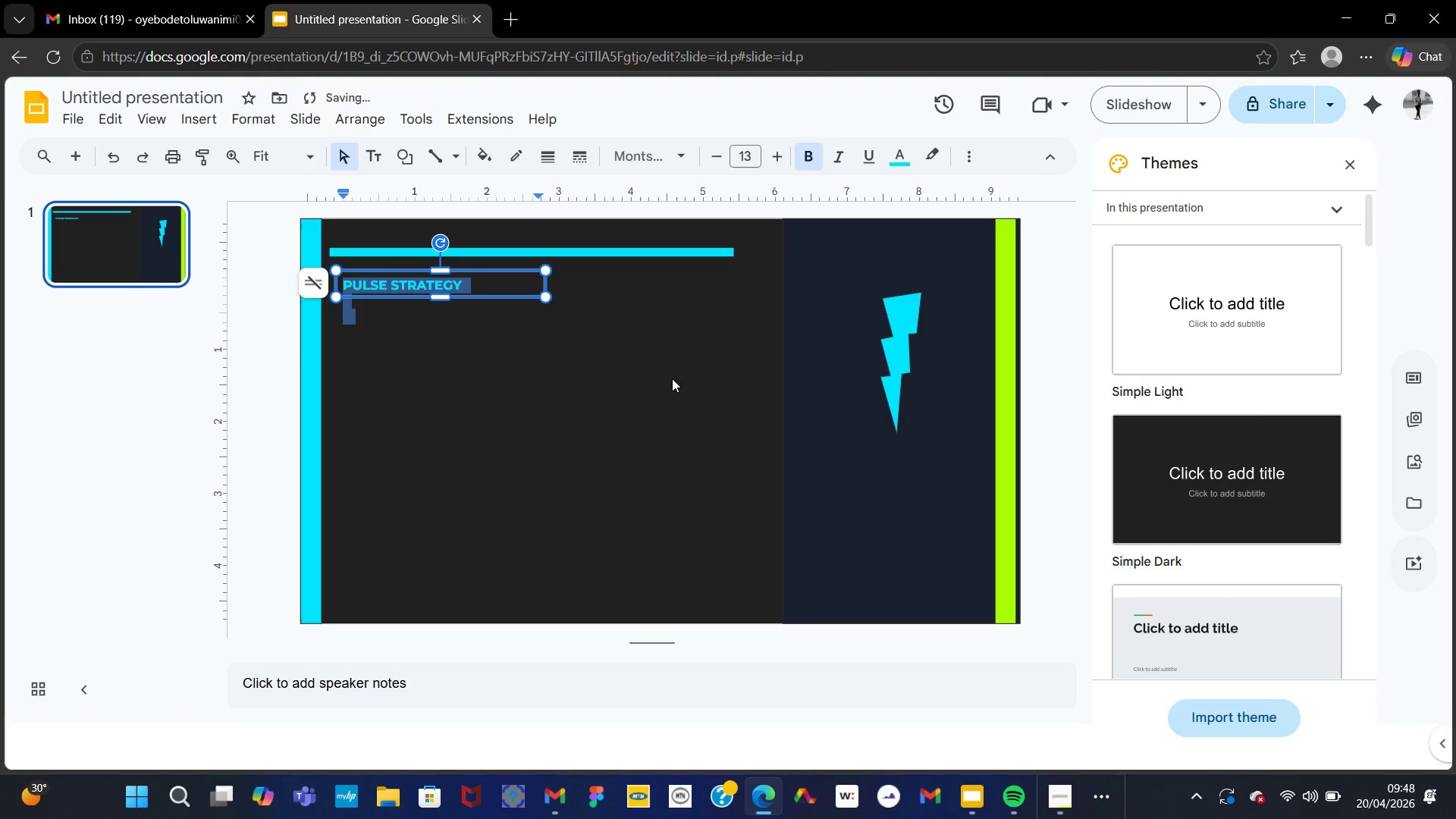 
left_click([672, 378])
 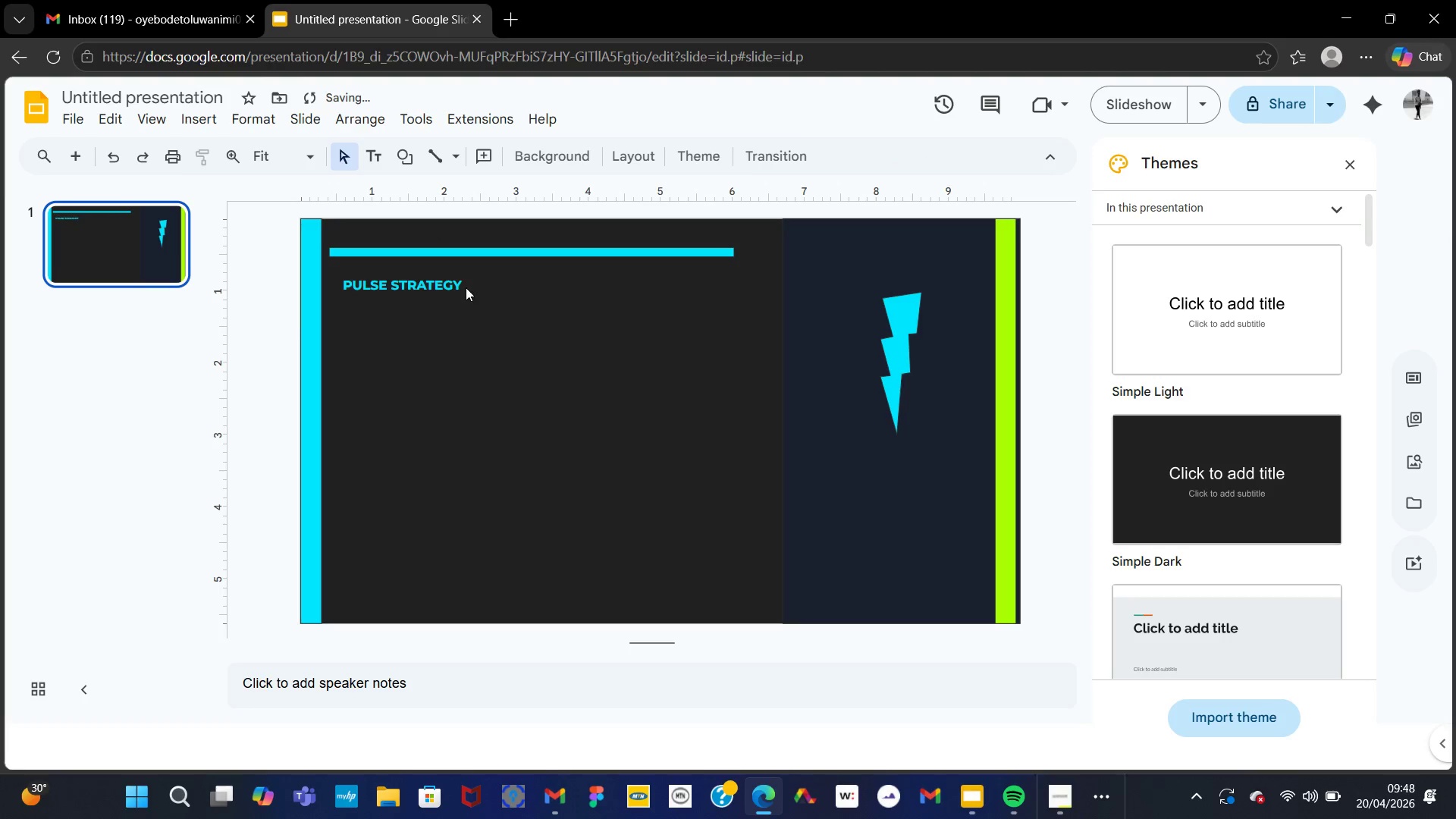 
left_click([466, 286])
 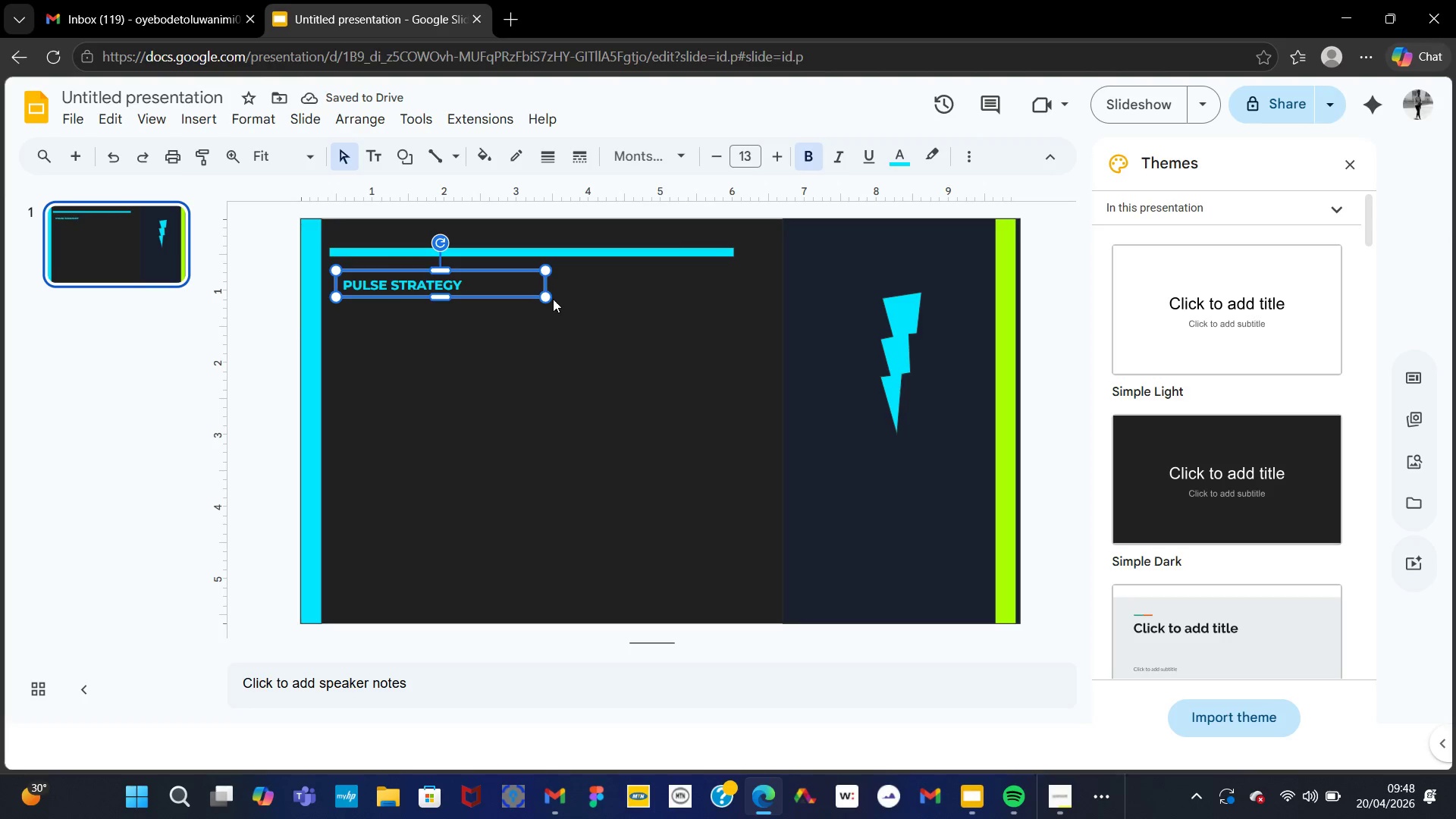 
left_click_drag(start_coordinate=[544, 297], to_coordinate=[577, 286])
 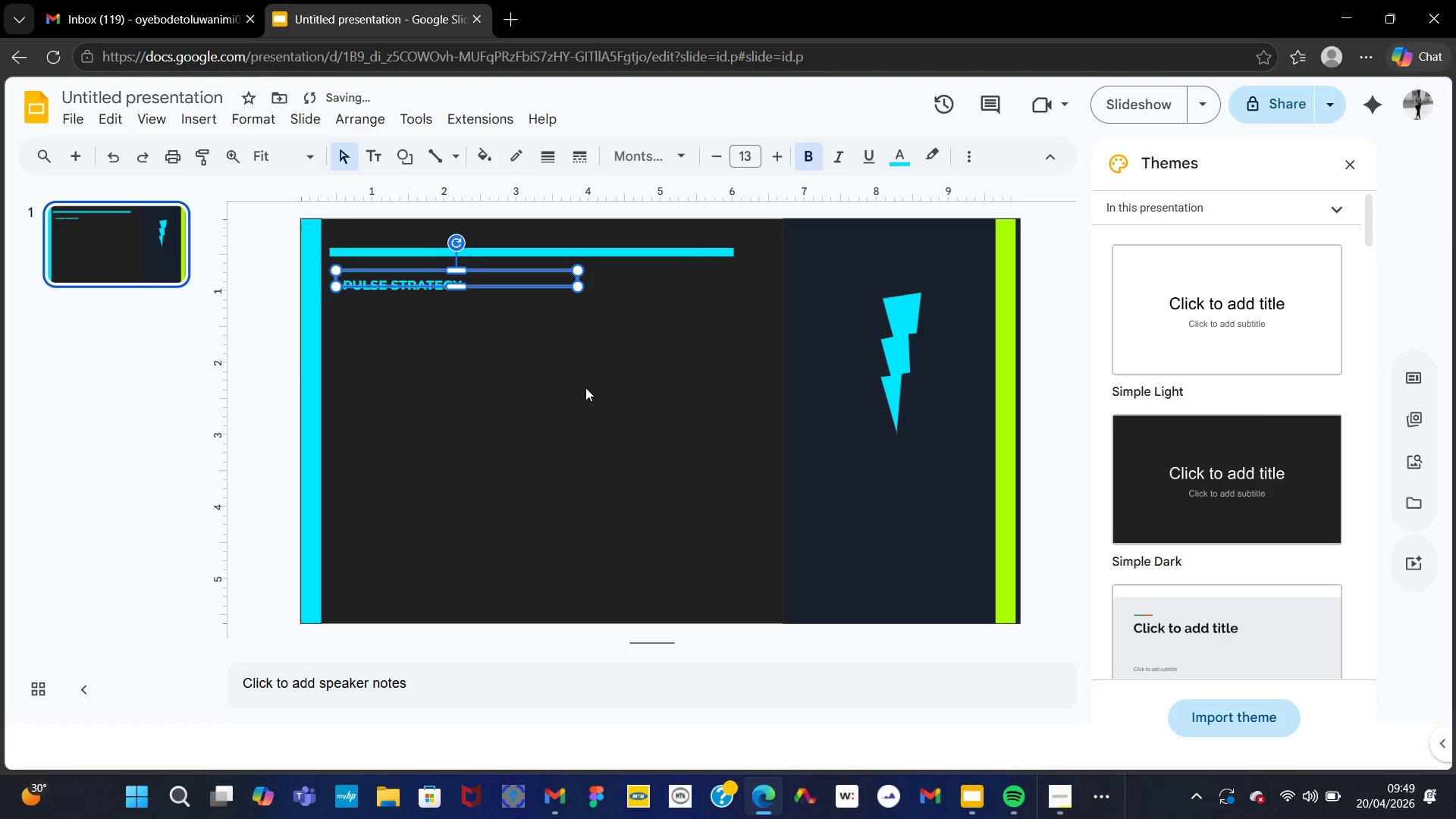 
left_click([585, 388])
 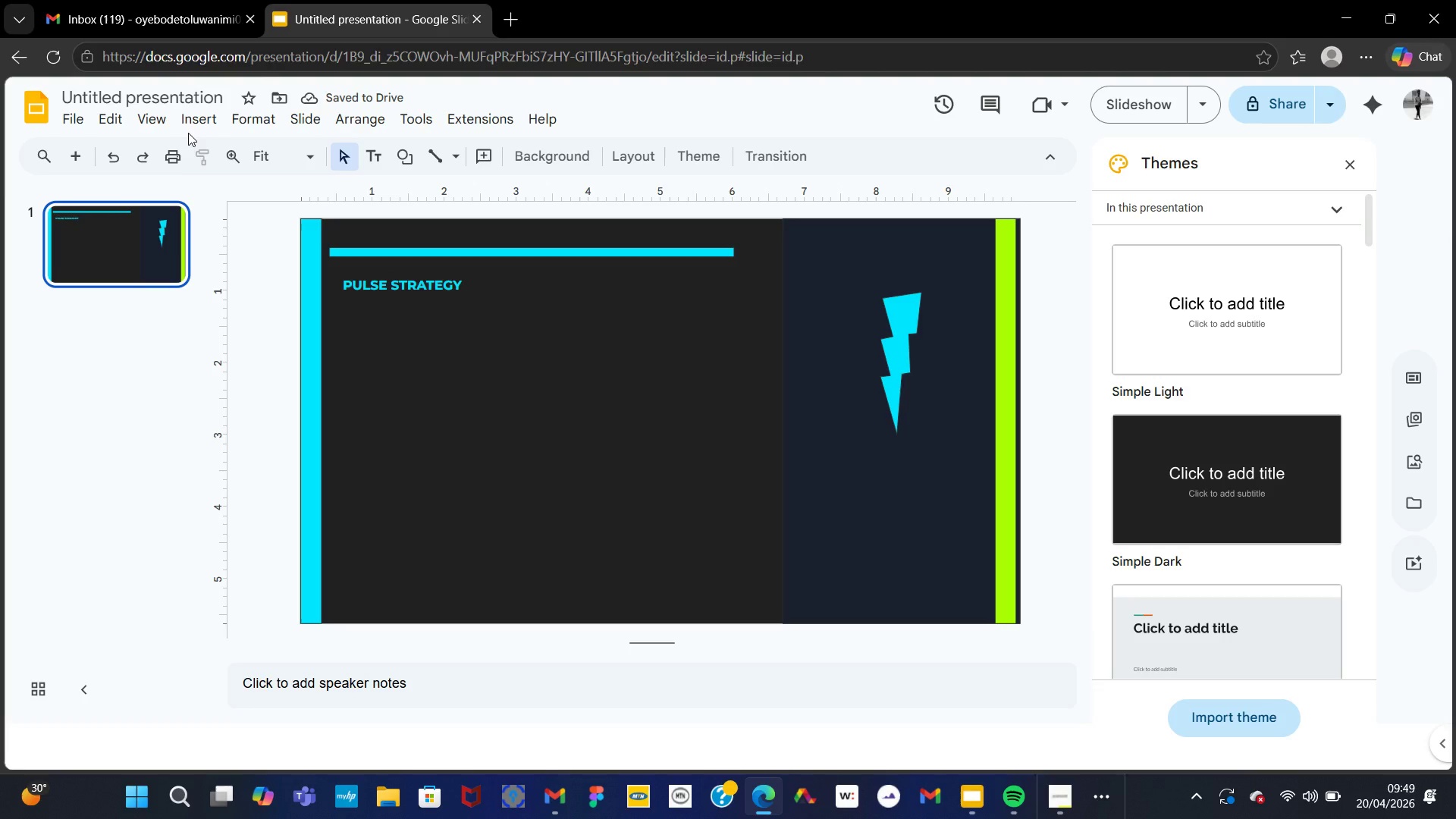 
left_click([192, 130])
 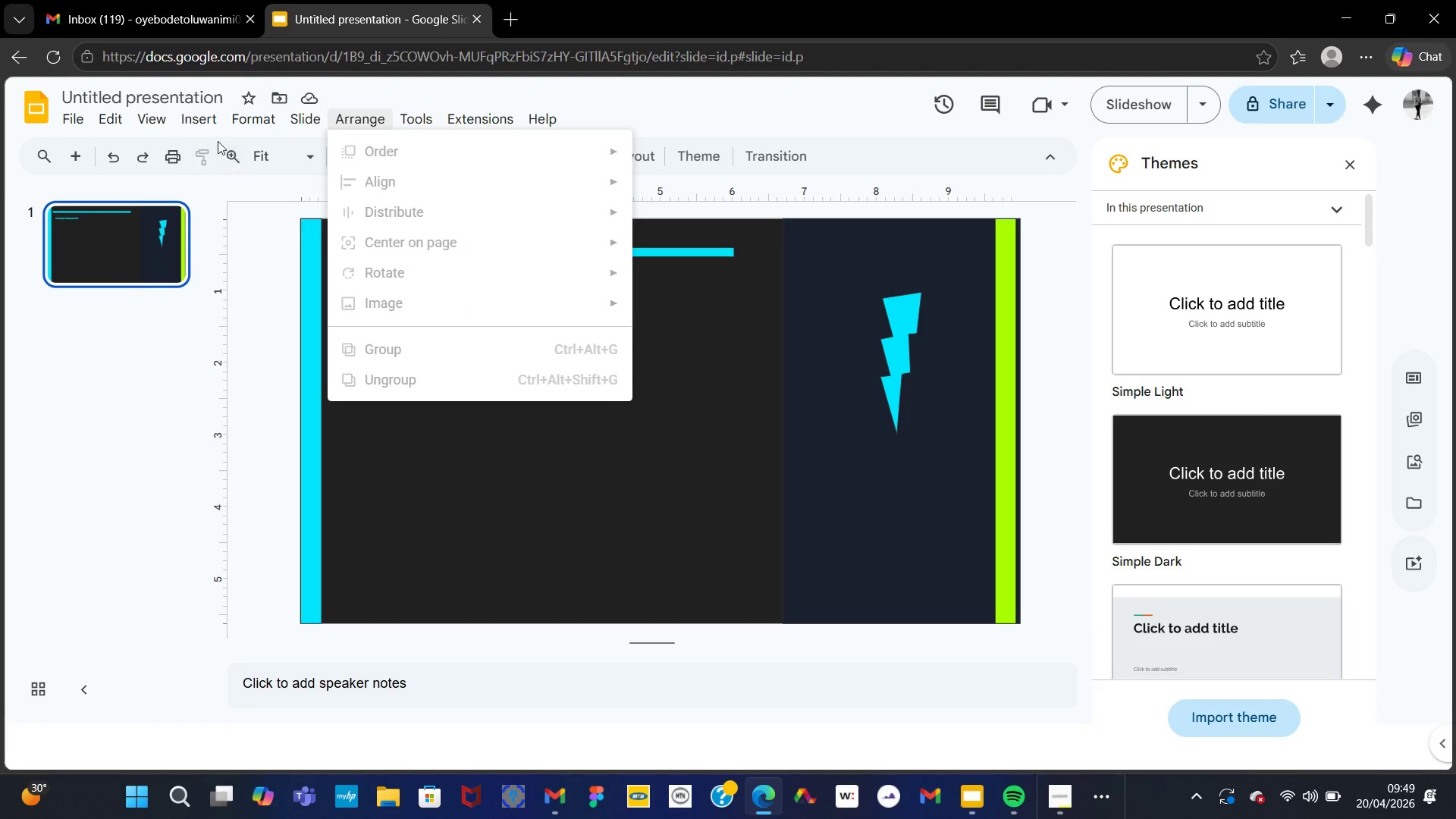 
mouse_move([219, 145])
 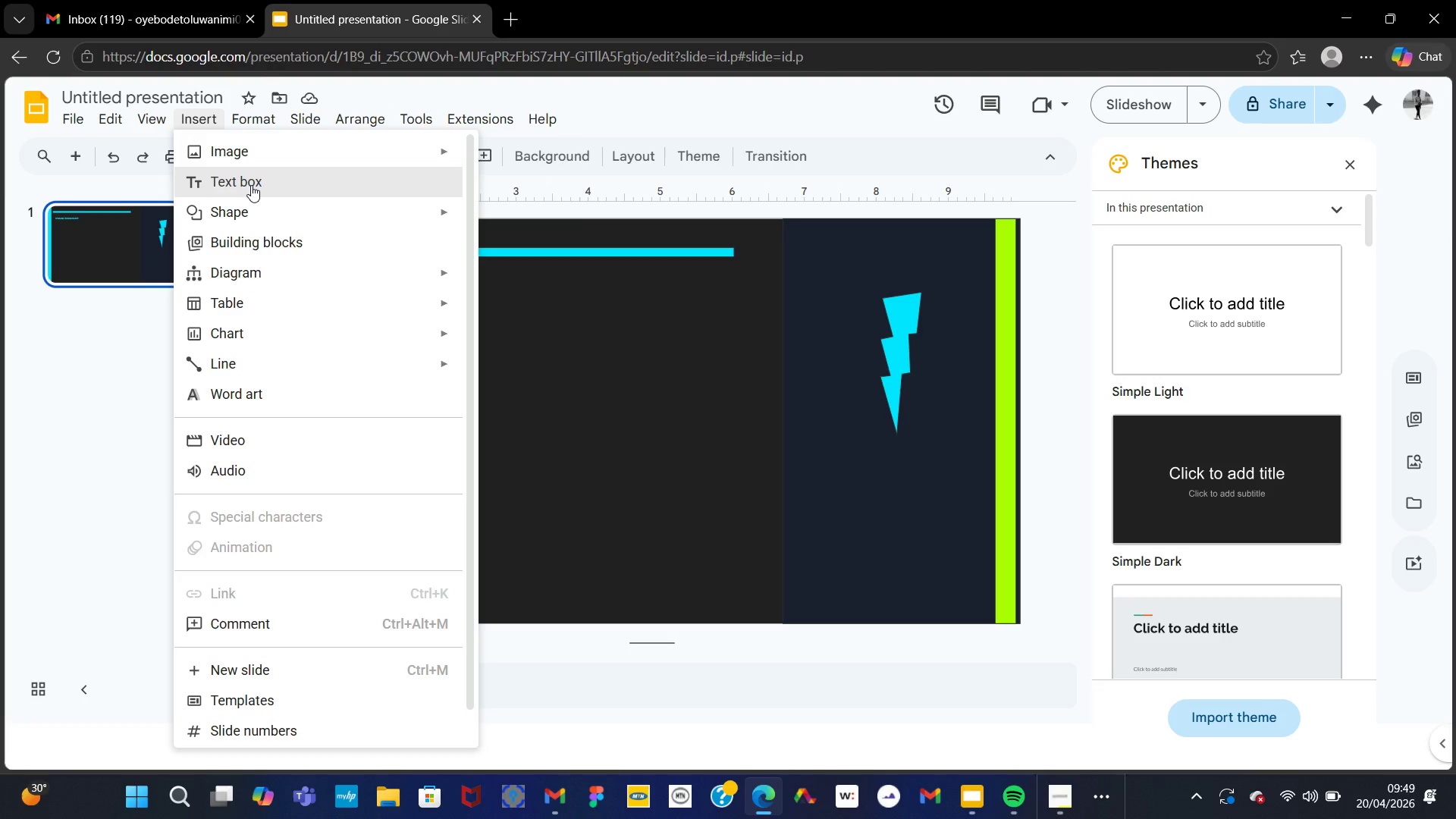 
left_click([251, 185])
 